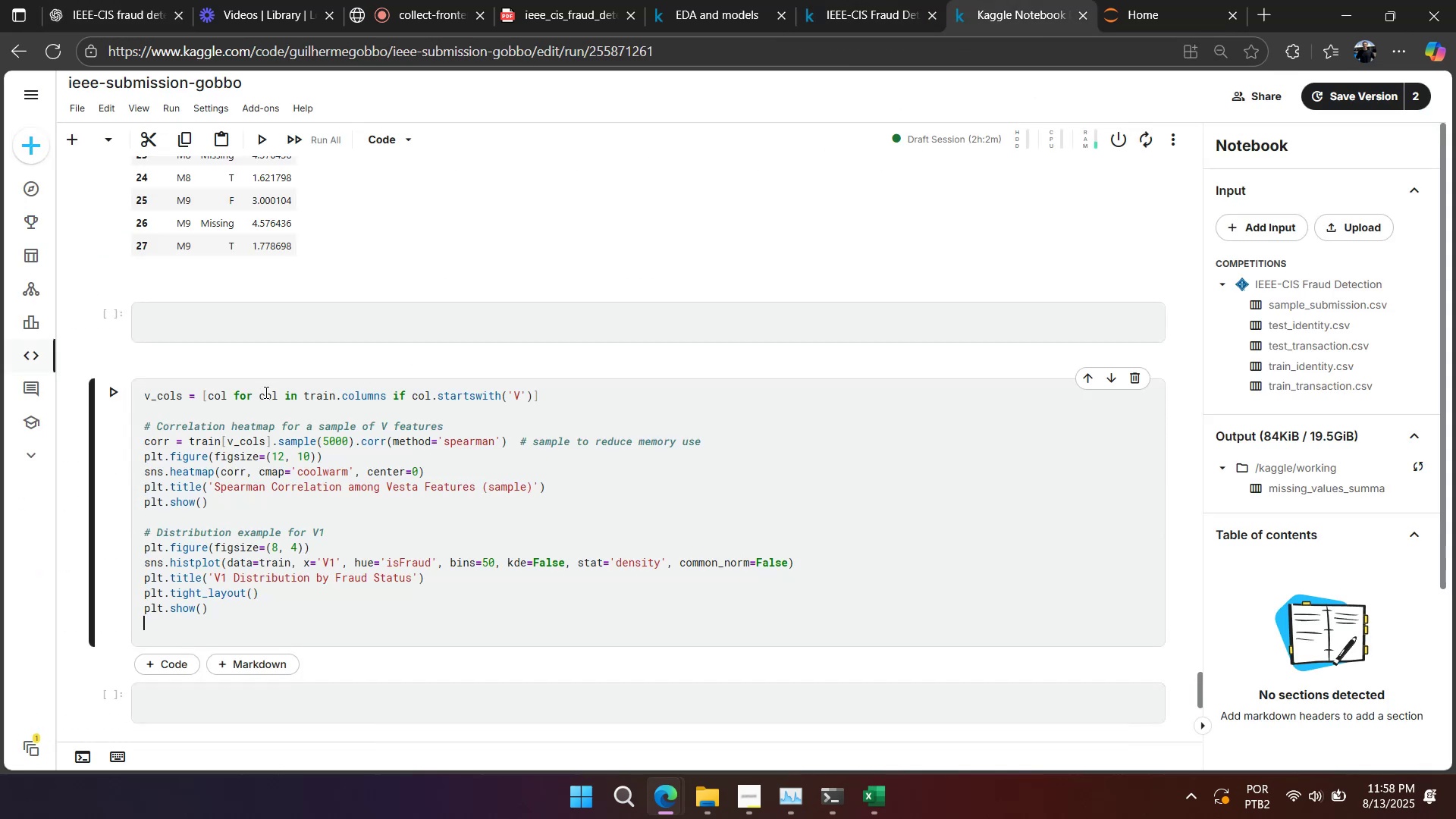 
key(Backspace)
 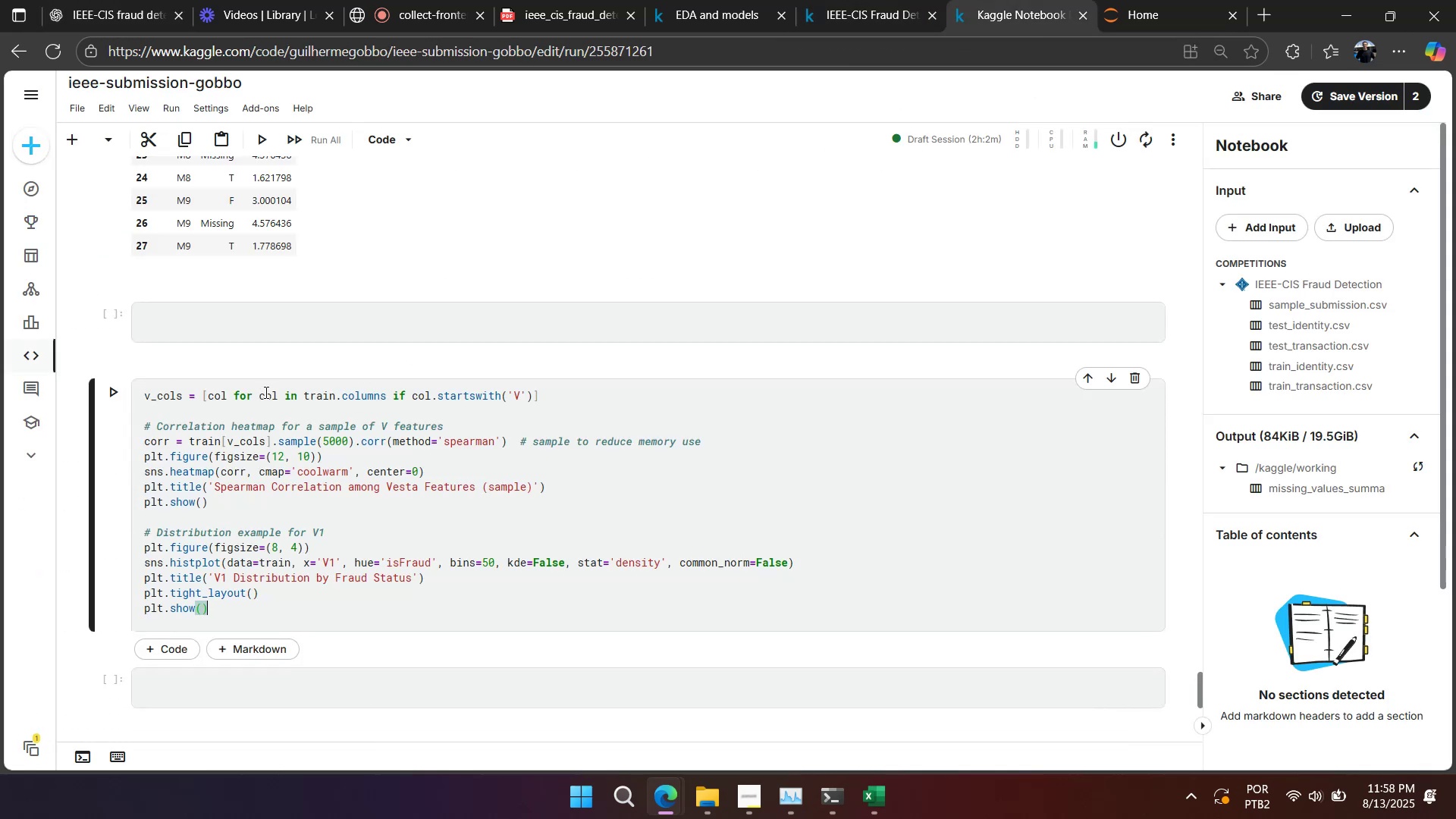 
key(Shift+Enter)
 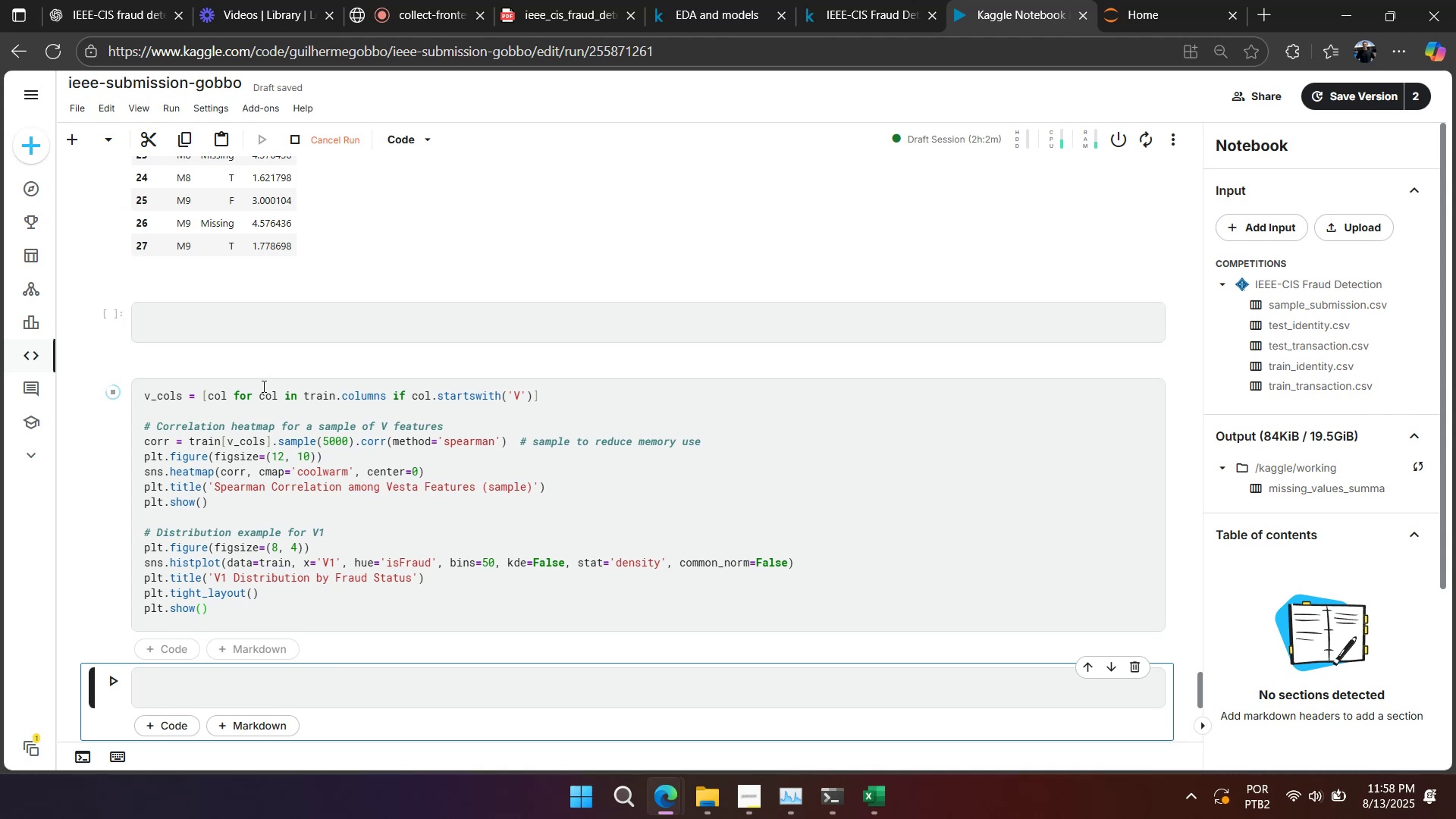 
wait(8.99)
 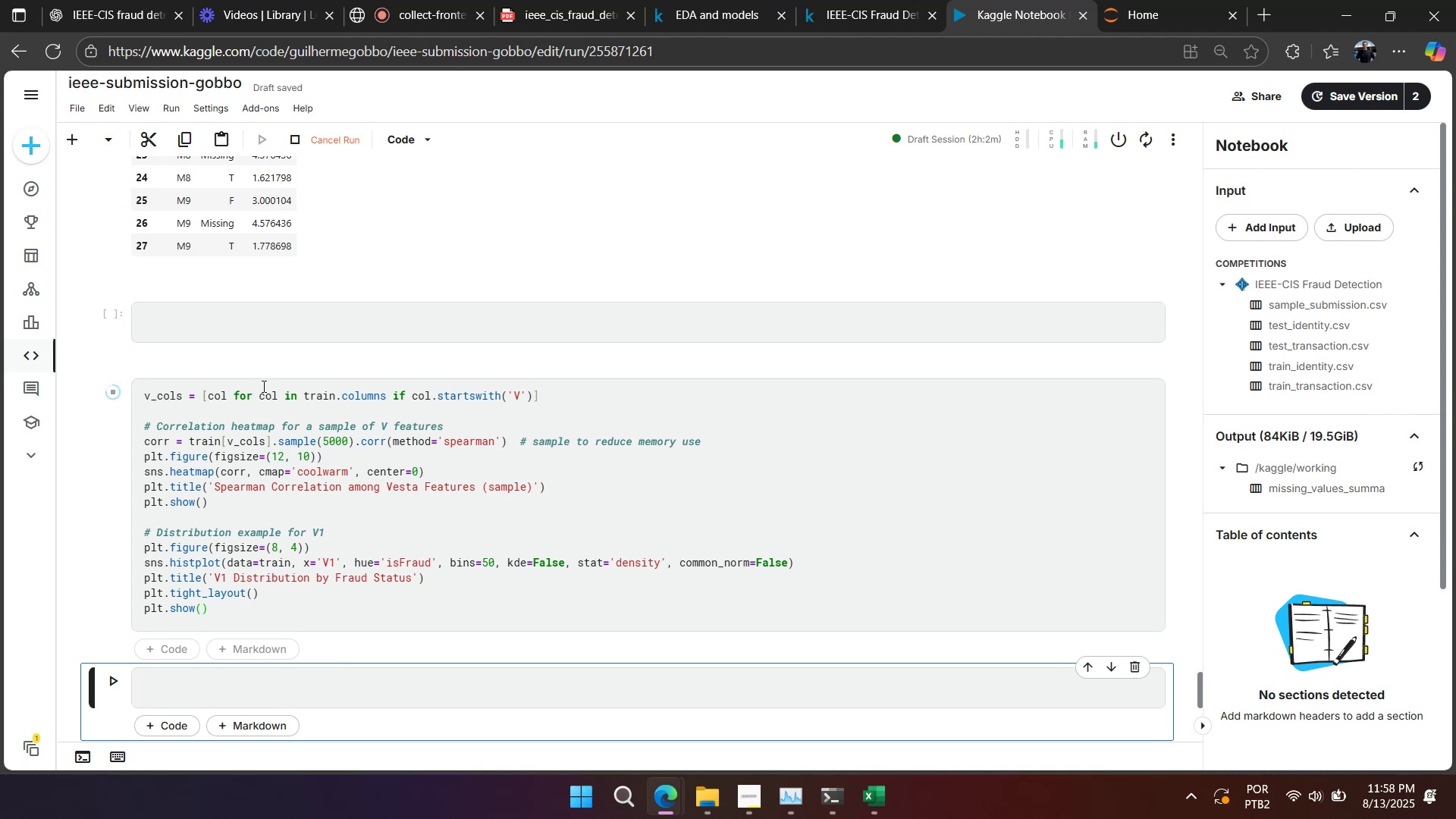 
scroll: coordinate [259, 381], scroll_direction: down, amount: 1.0
 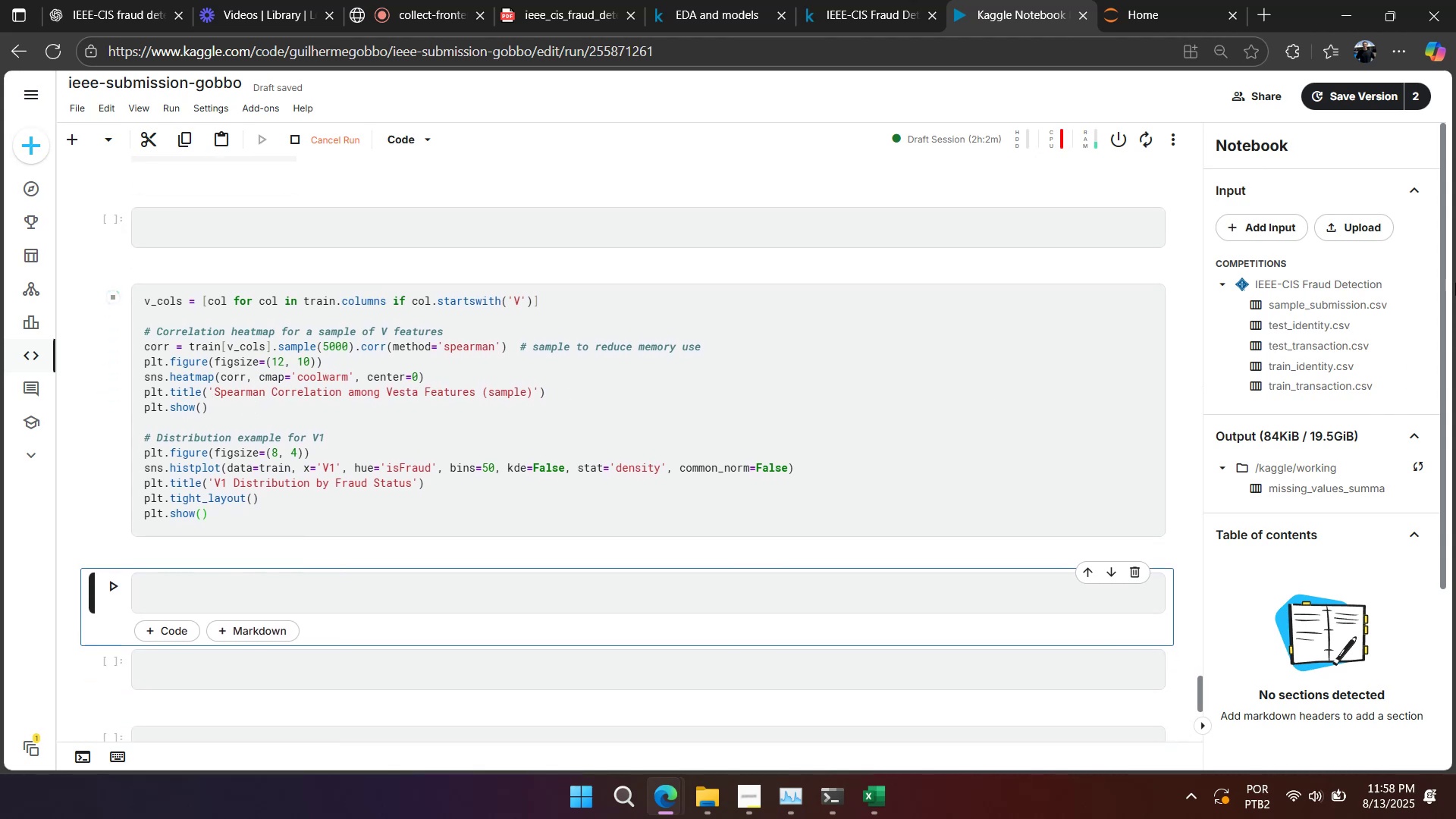 
mouse_move([1392, 102])
 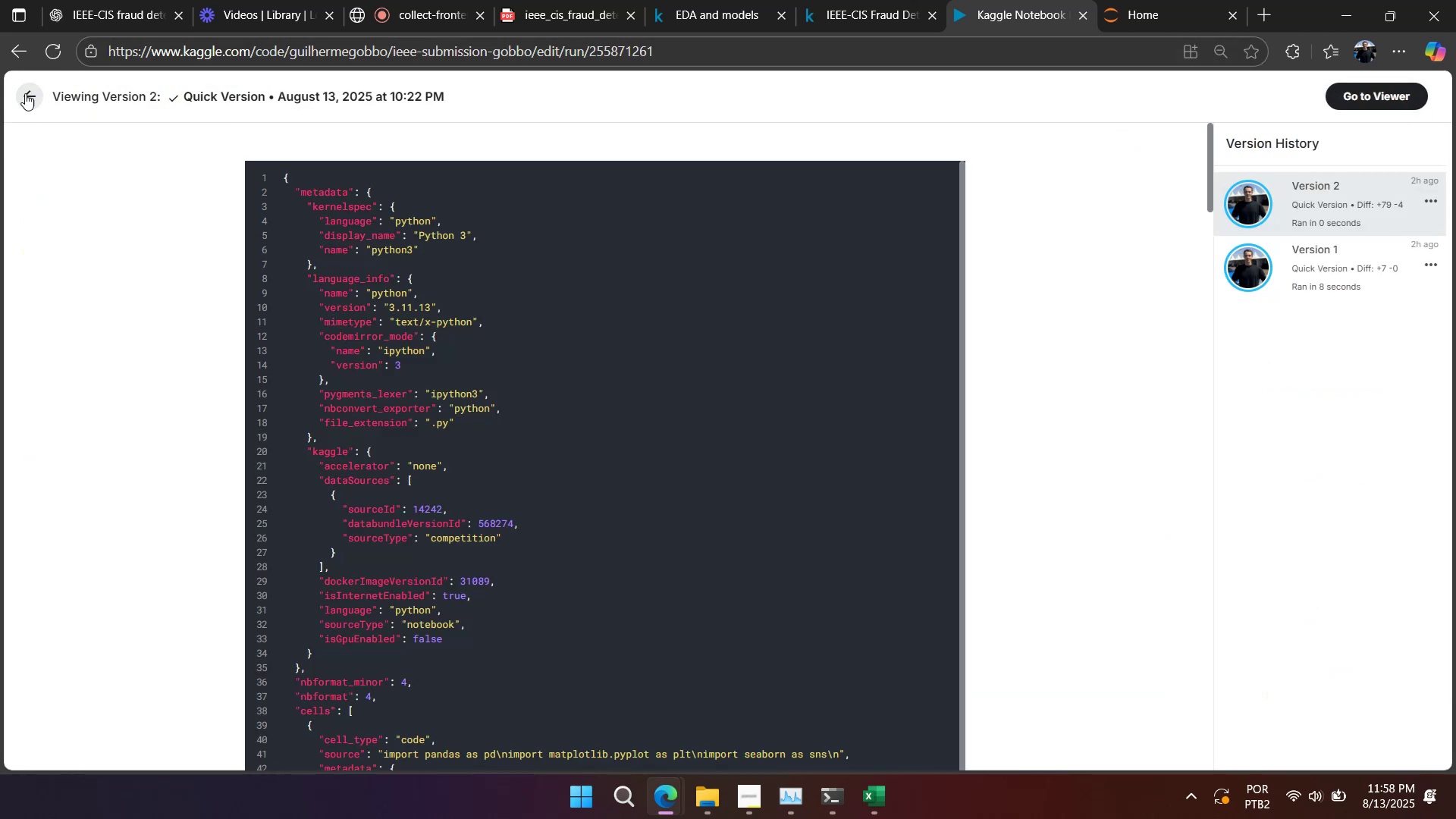 
left_click([24, 93])
 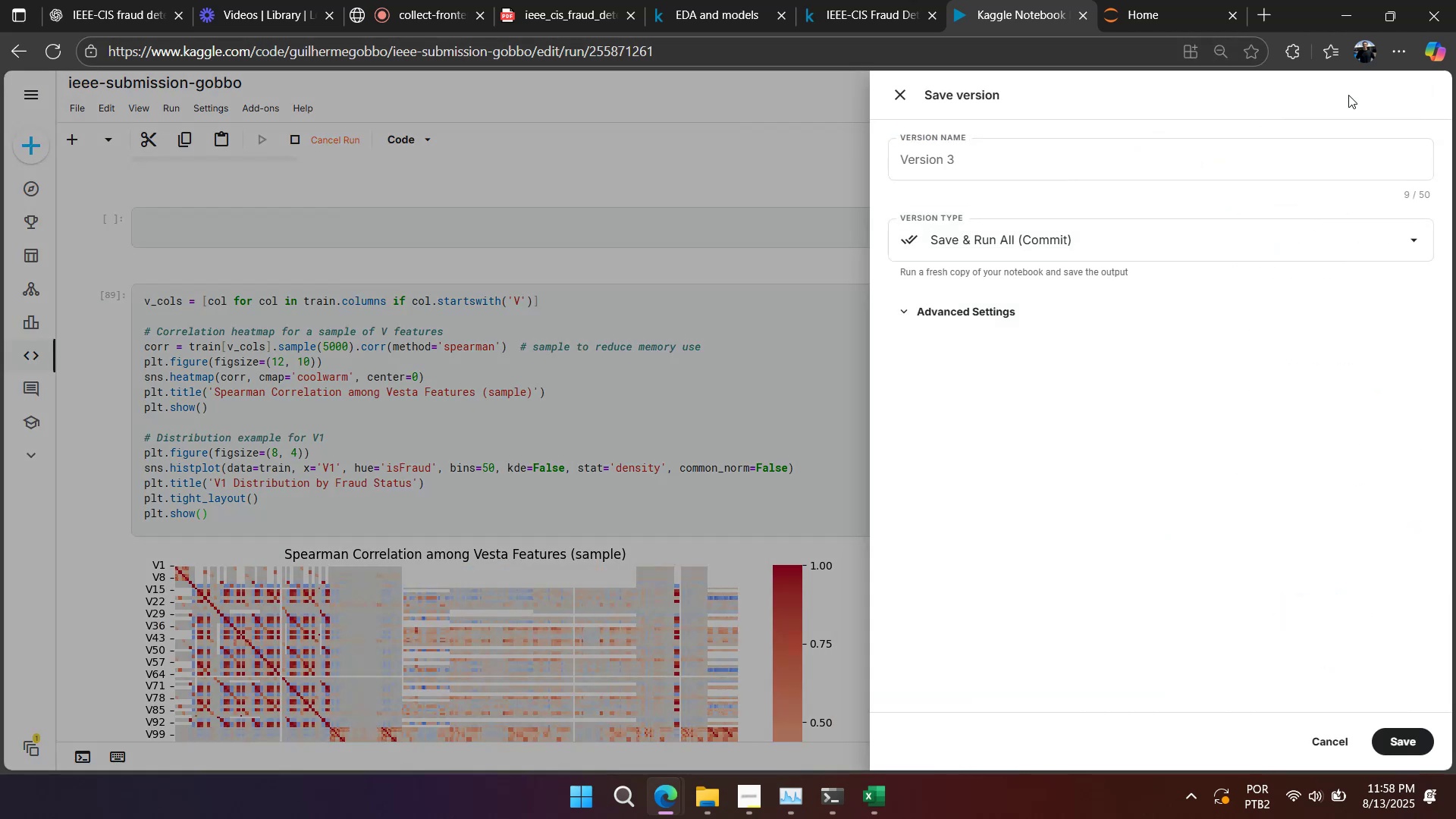 
left_click([1144, 227])
 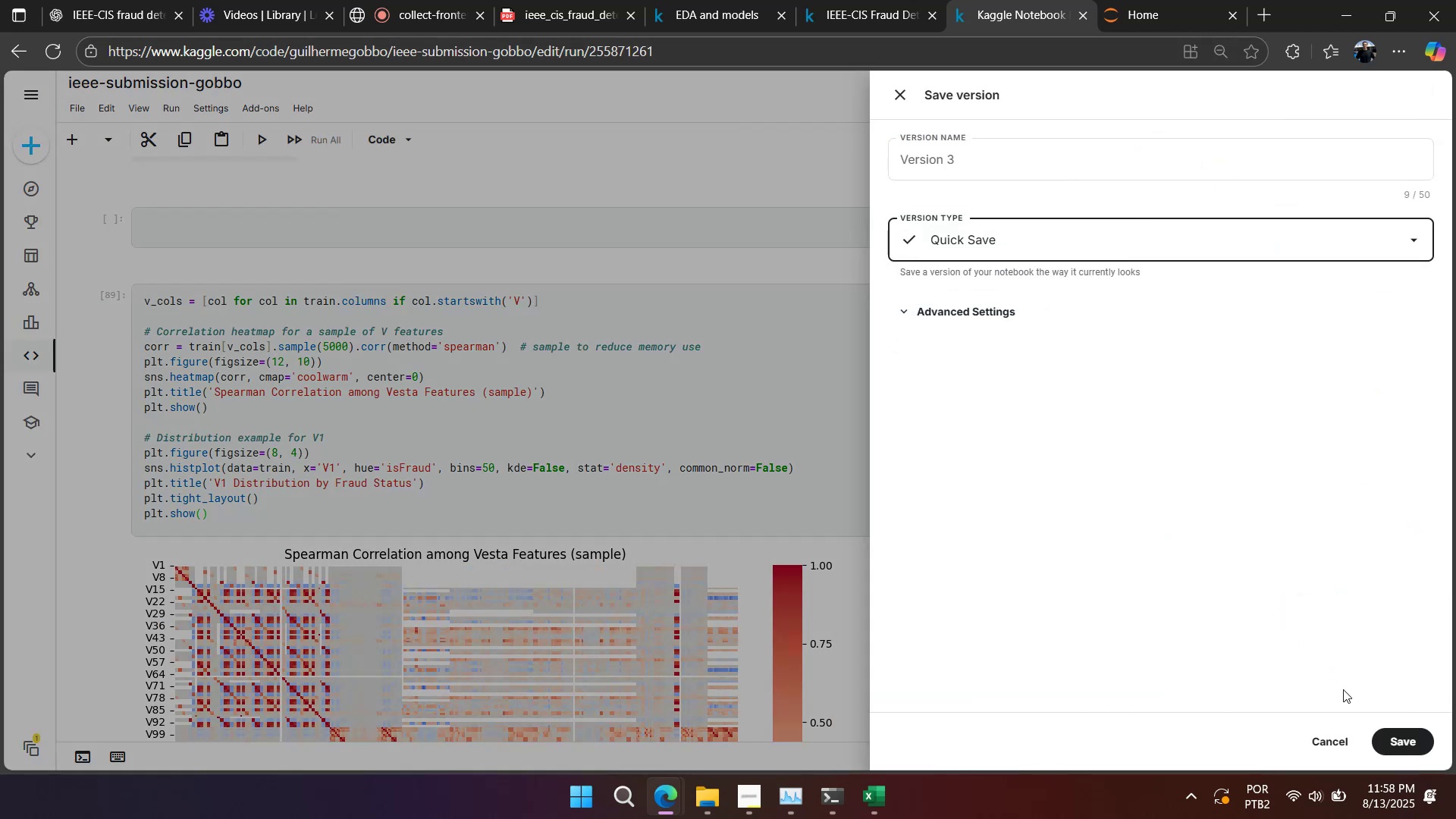 
left_click([1397, 739])
 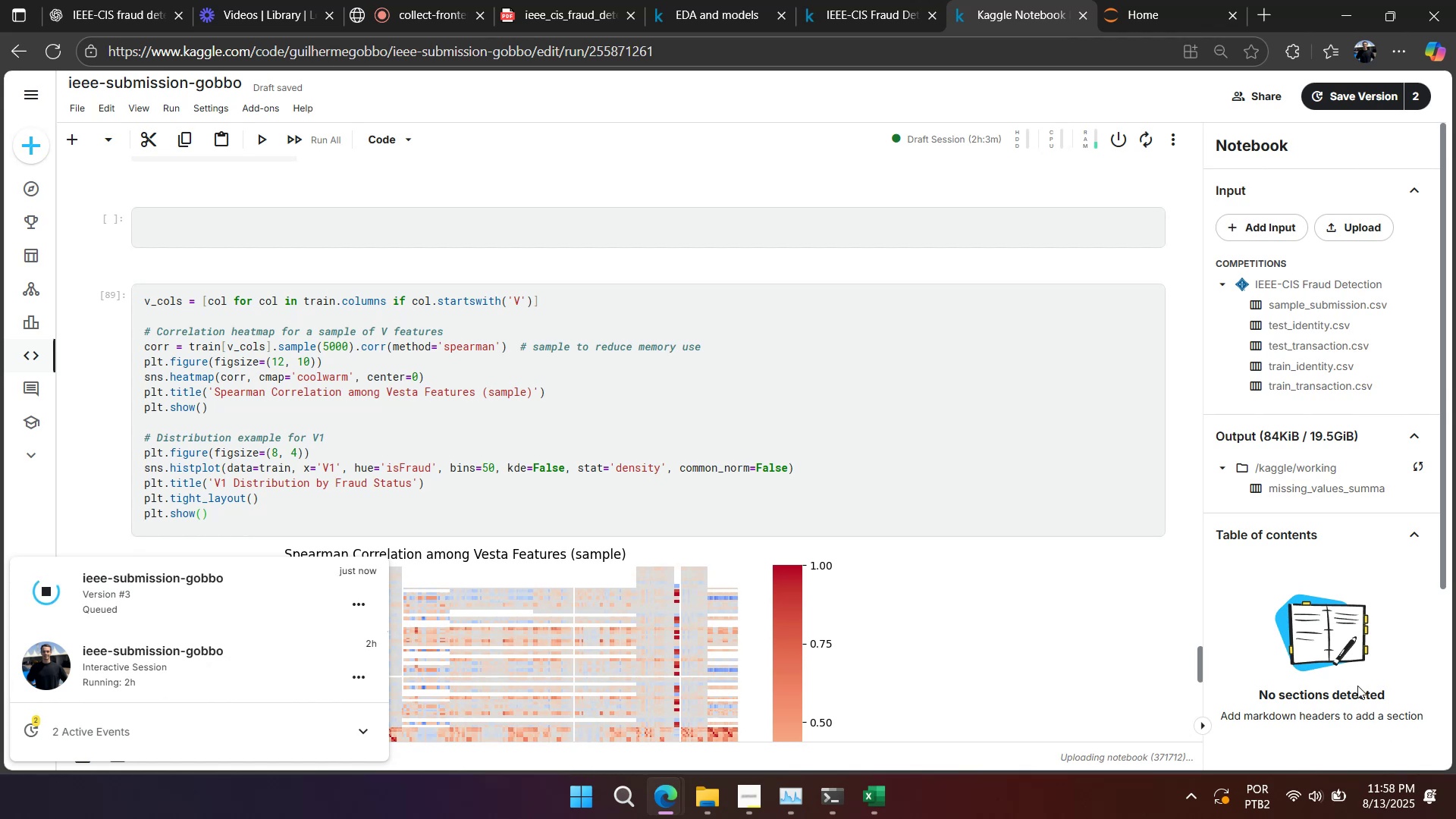 
scroll: coordinate [934, 465], scroll_direction: down, amount: 2.0
 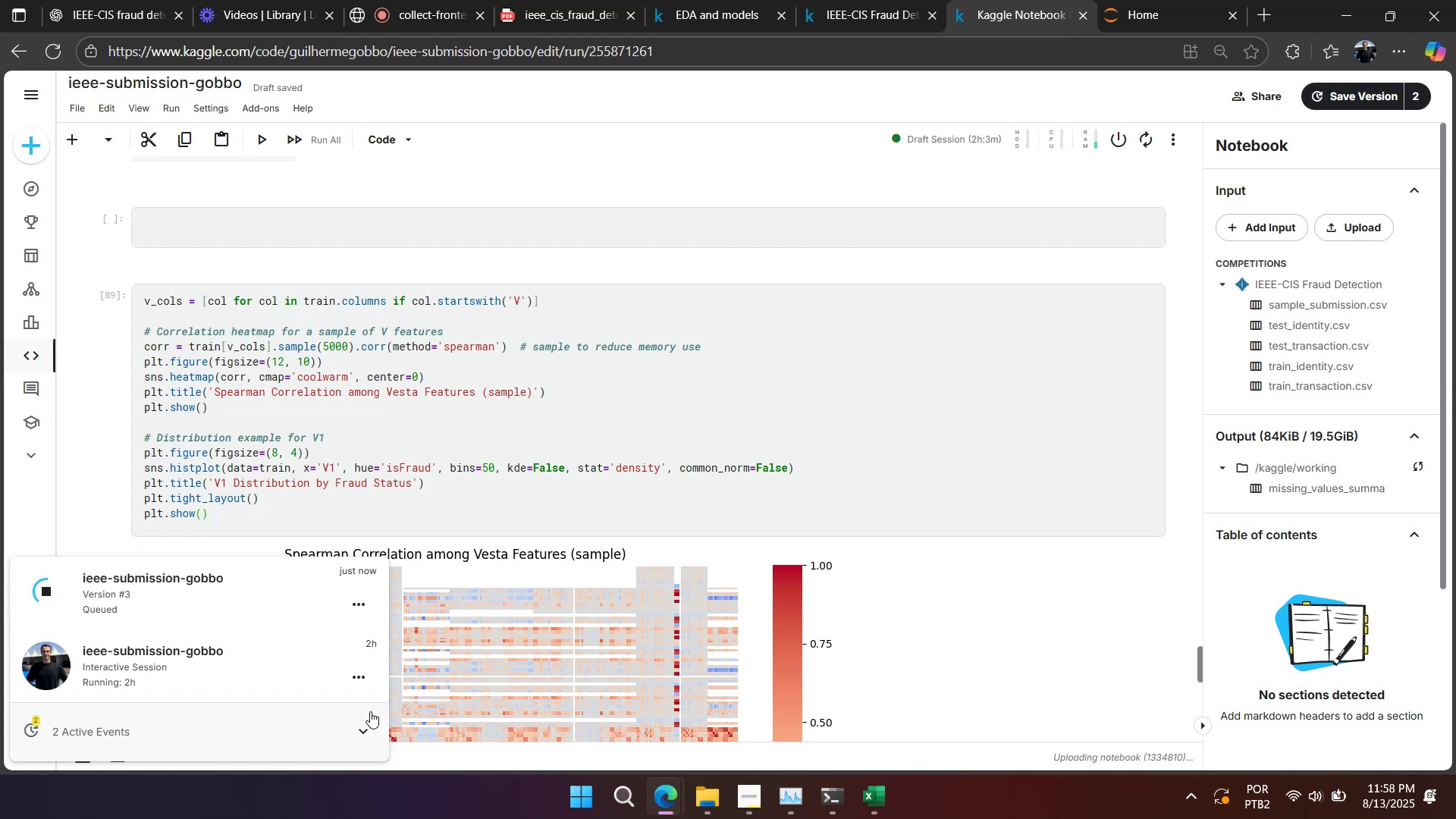 
left_click([361, 728])
 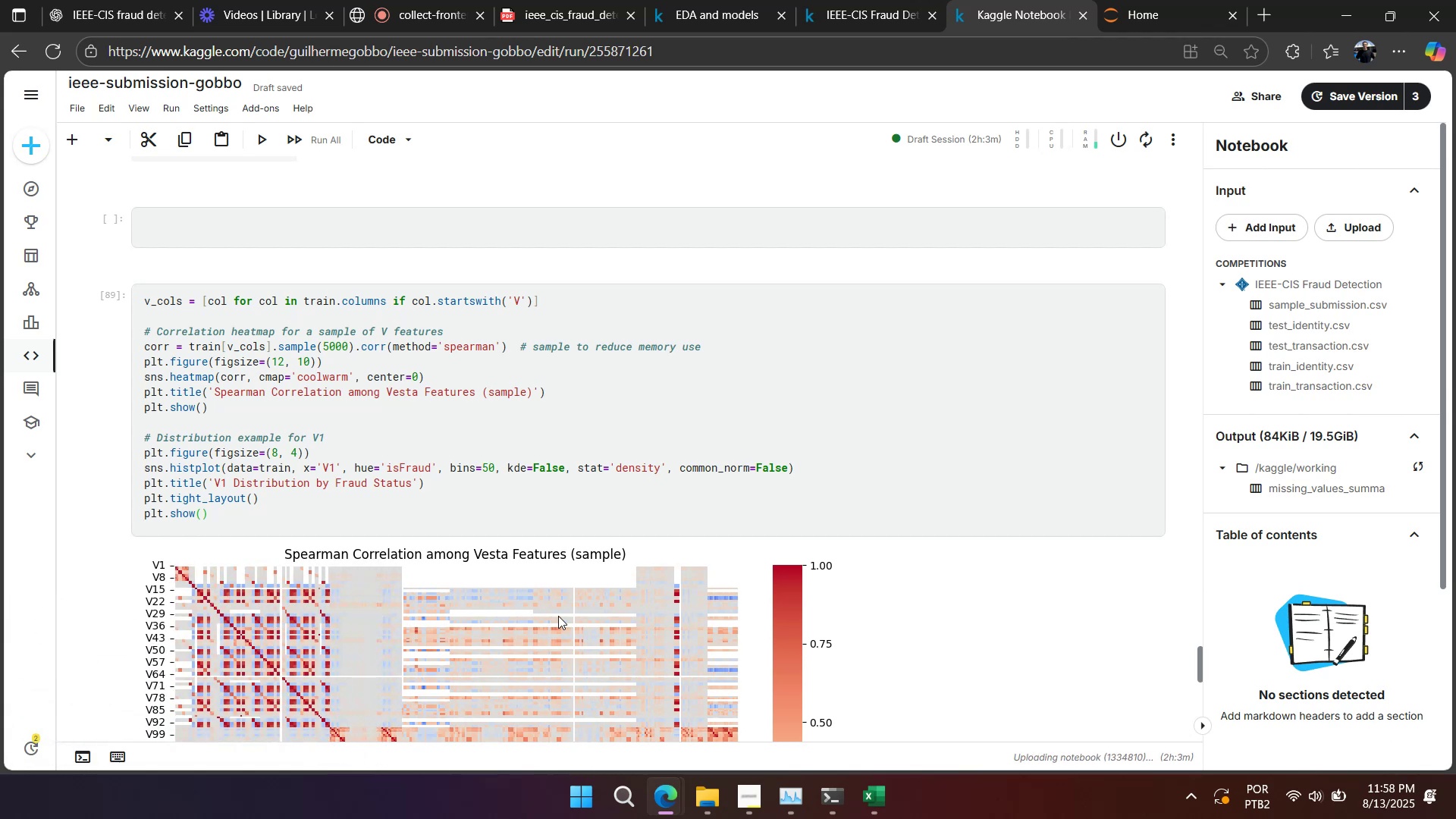 
scroll: coordinate [600, 575], scroll_direction: down, amount: 5.0
 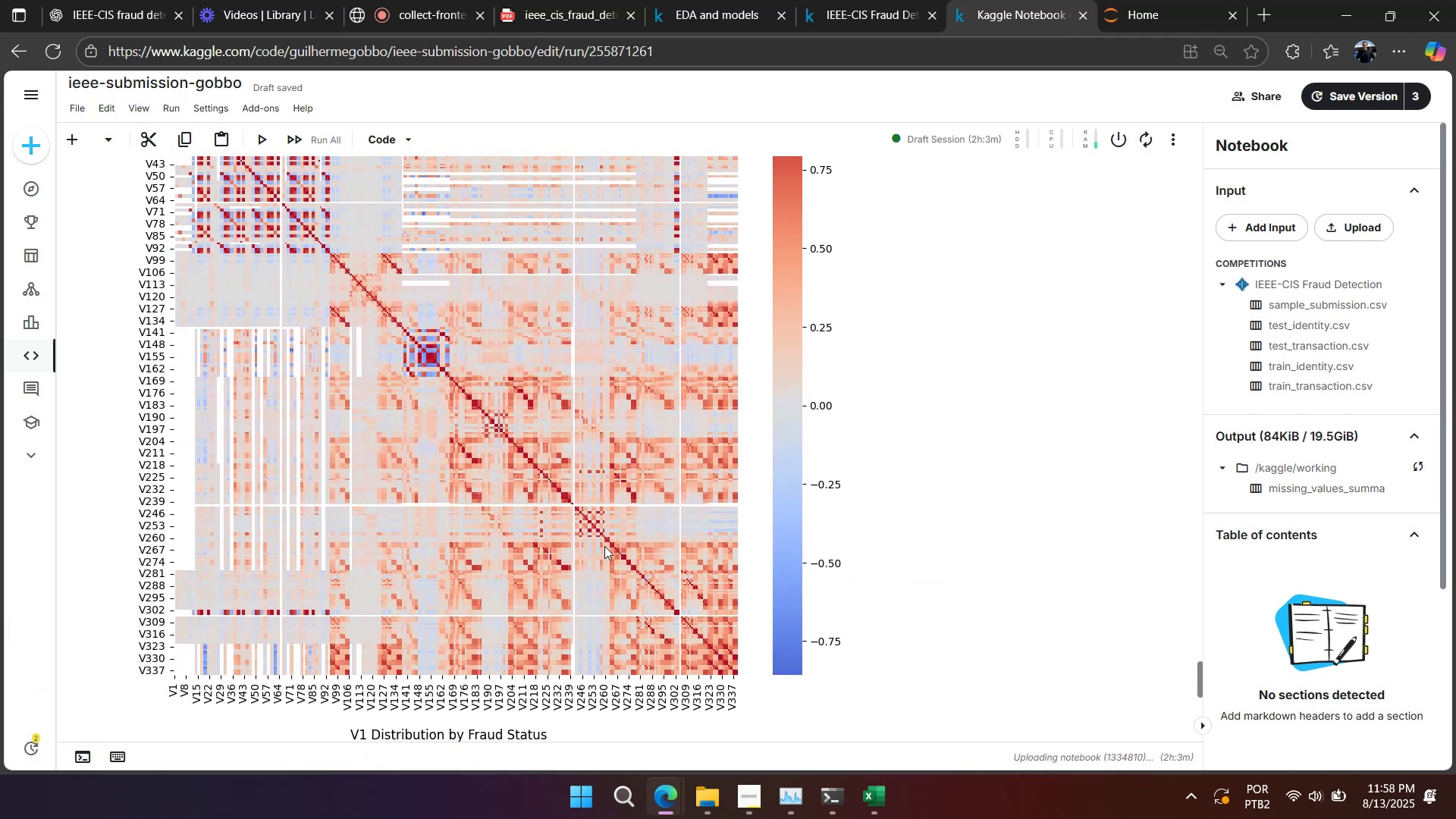 
scroll: coordinate [604, 545], scroll_direction: up, amount: 1.0
 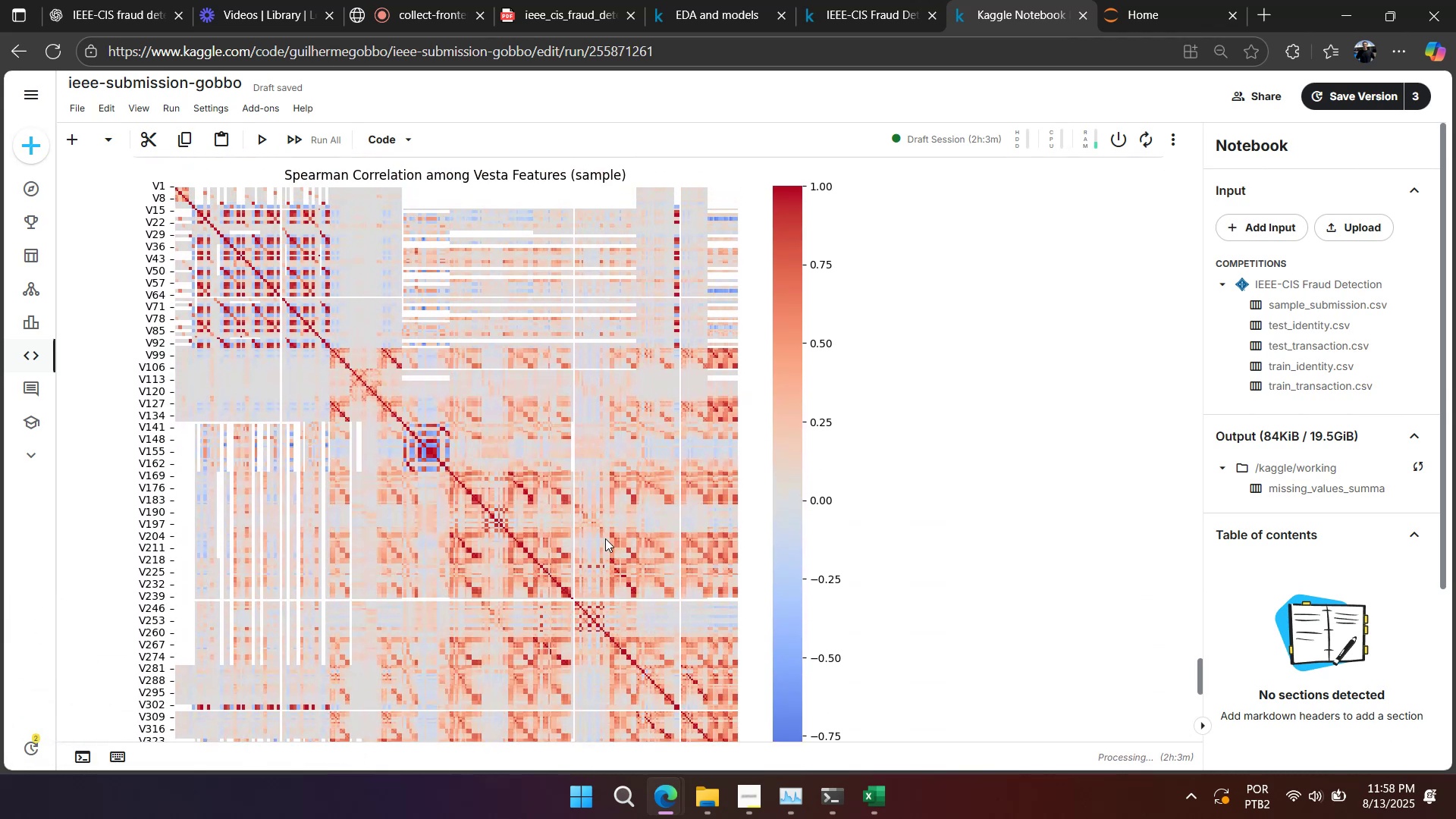 
scroll: coordinate [605, 538], scroll_direction: down, amount: 1.0
 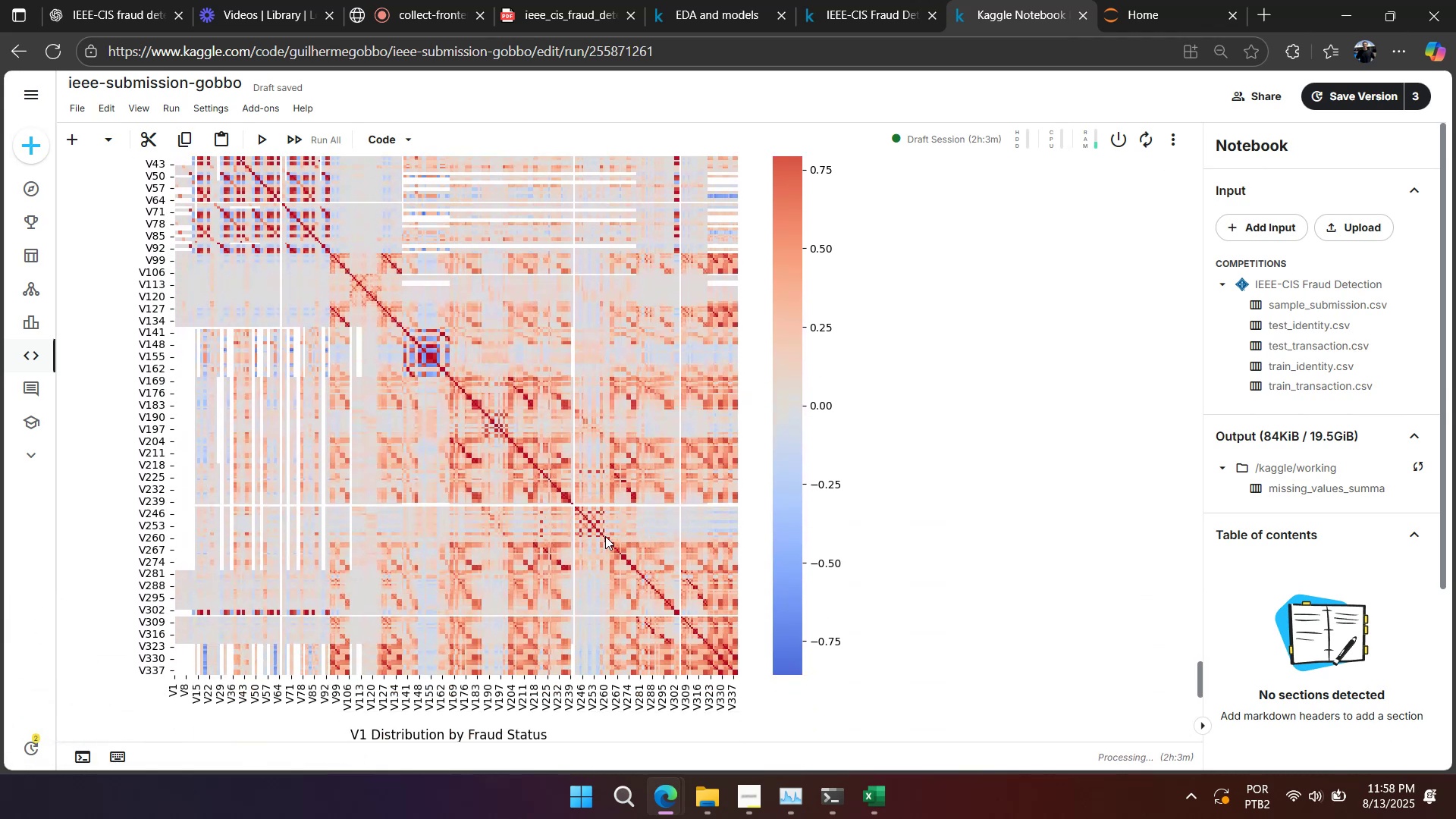 
scroll: coordinate [605, 536], scroll_direction: up, amount: 1.0
 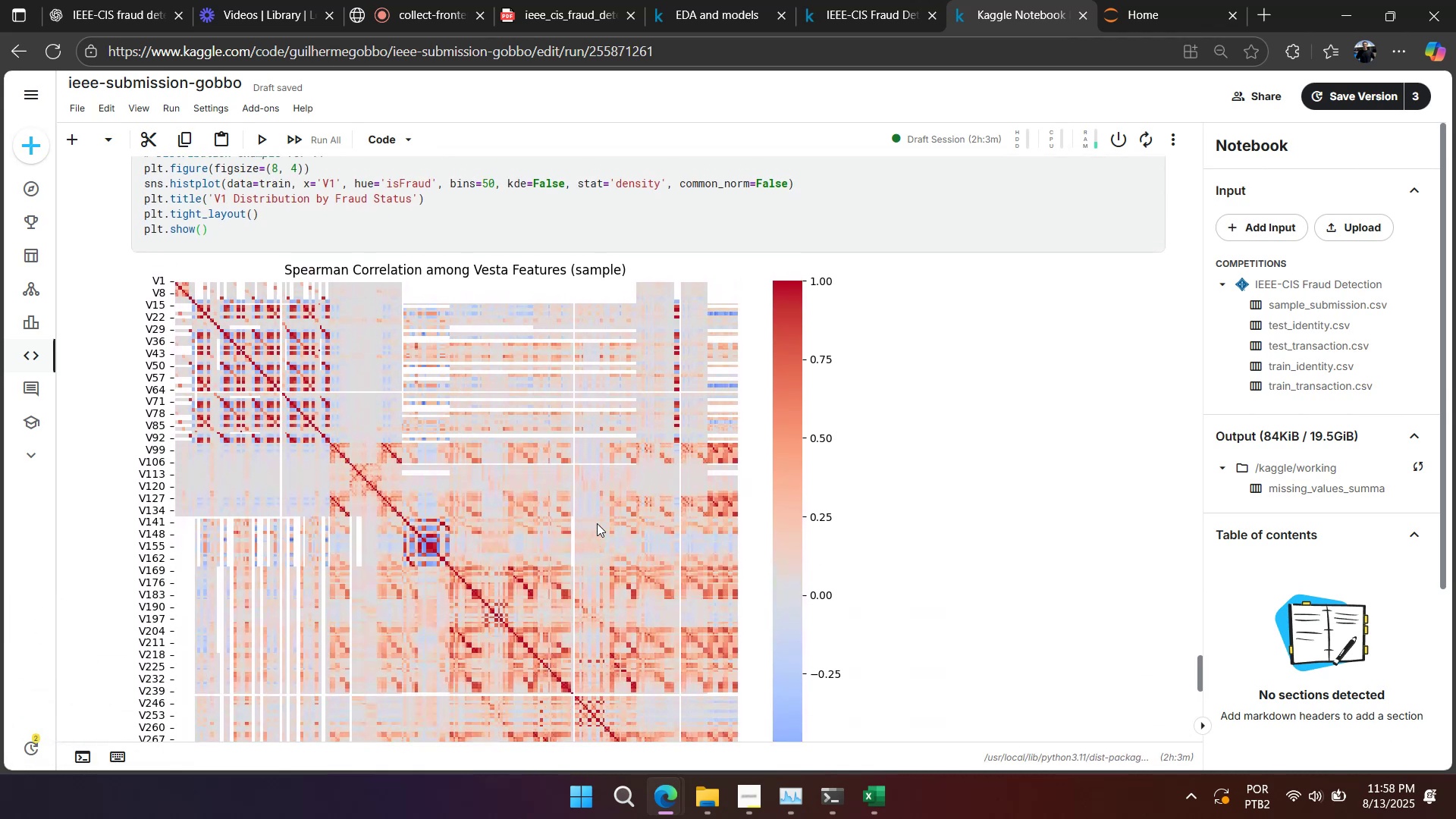 
scroll: coordinate [597, 523], scroll_direction: down, amount: 1.0
 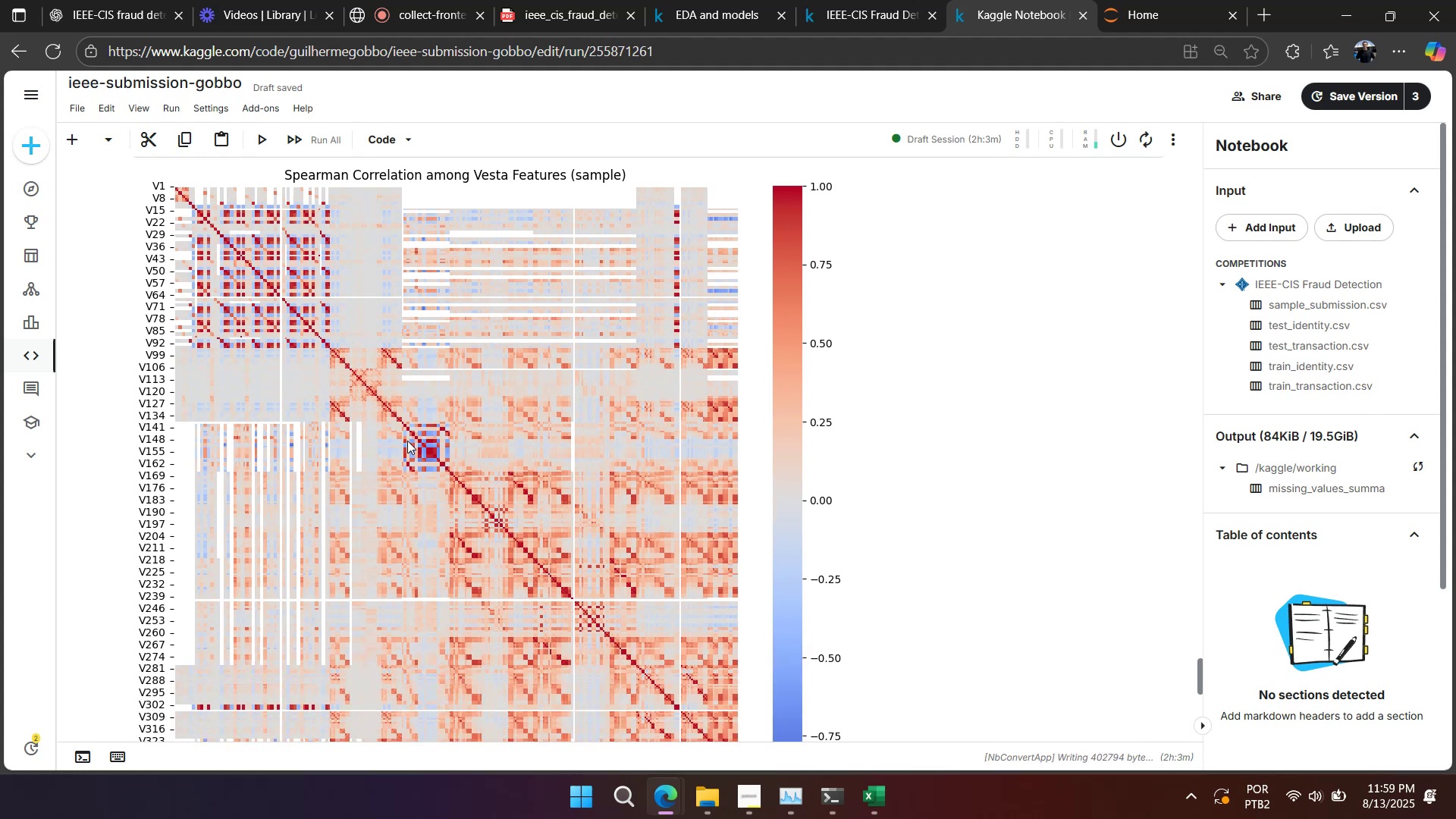 
wait(5.67)
 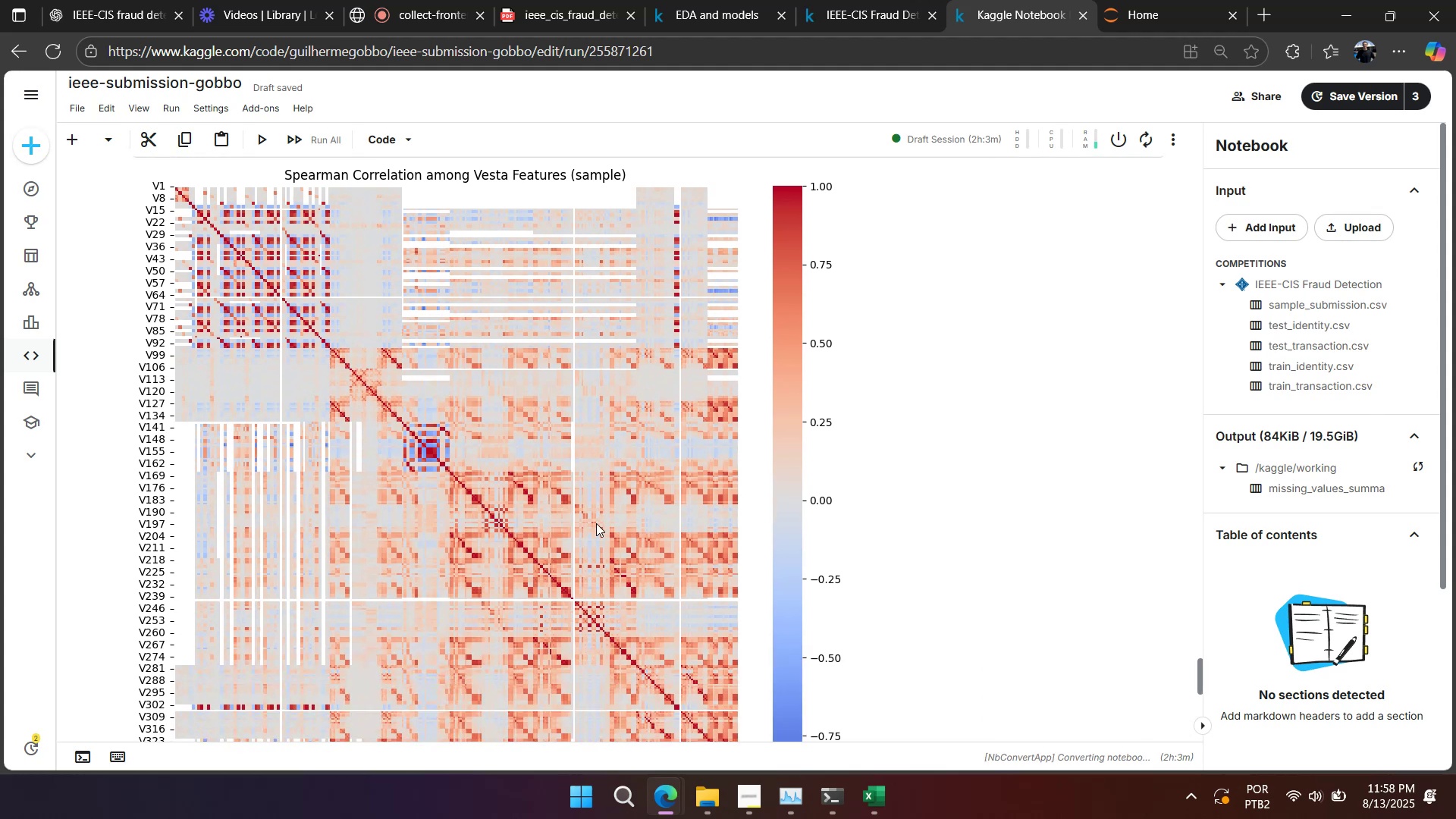 
scroll: coordinate [432, 442], scroll_direction: down, amount: 1.0
 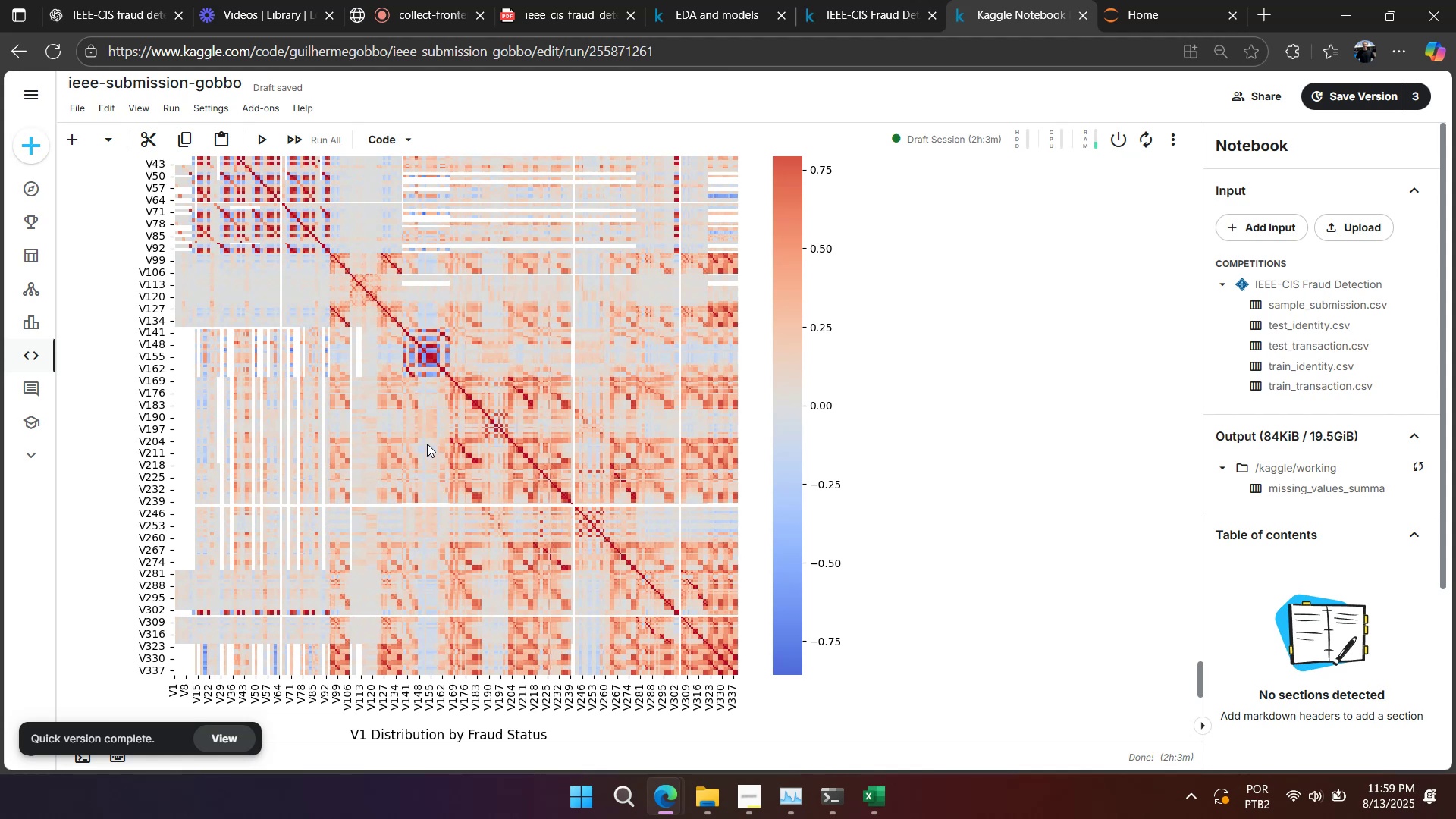 
wait(5.67)
 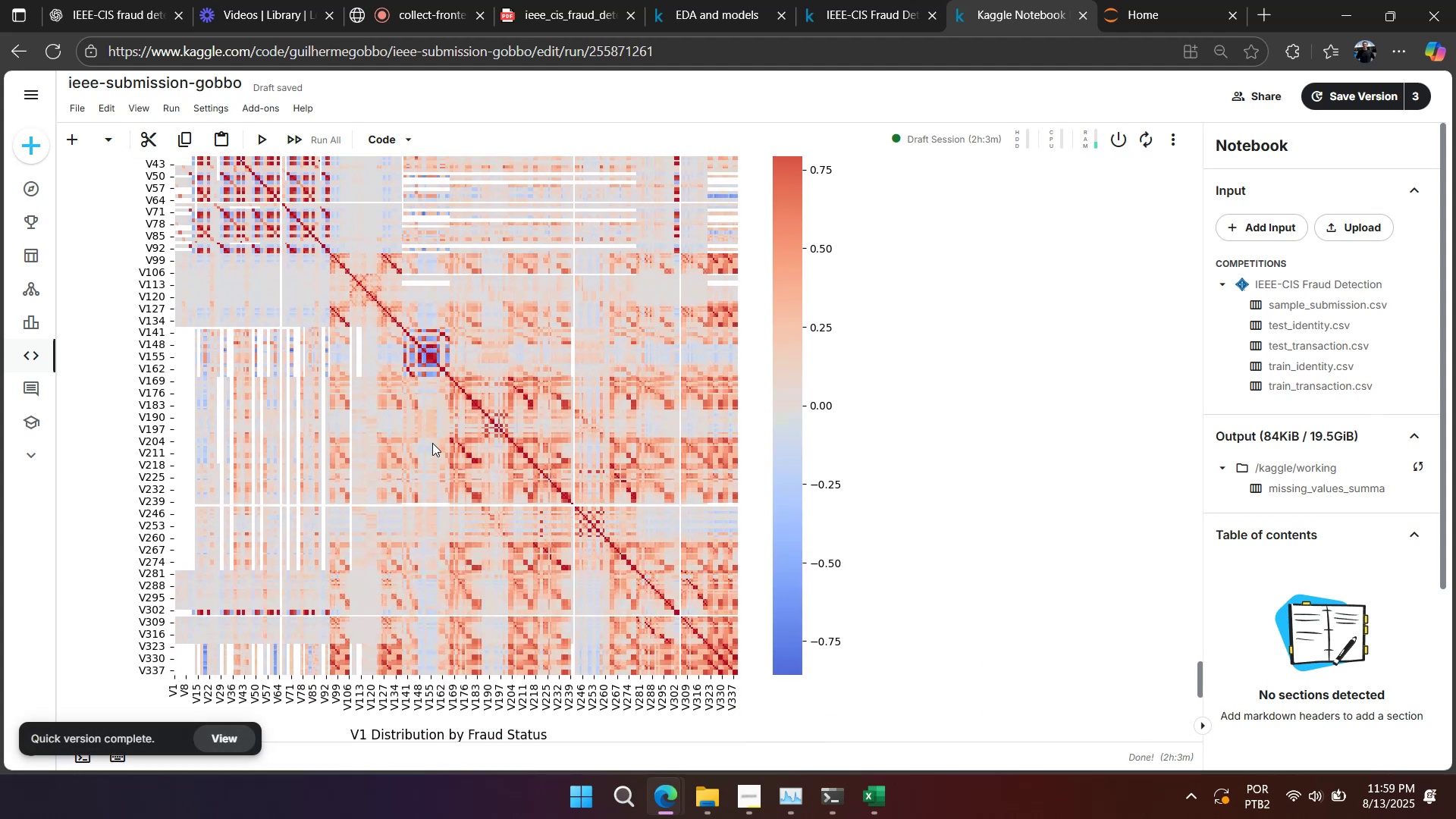 
scroll: coordinate [427, 444], scroll_direction: up, amount: 1.0
 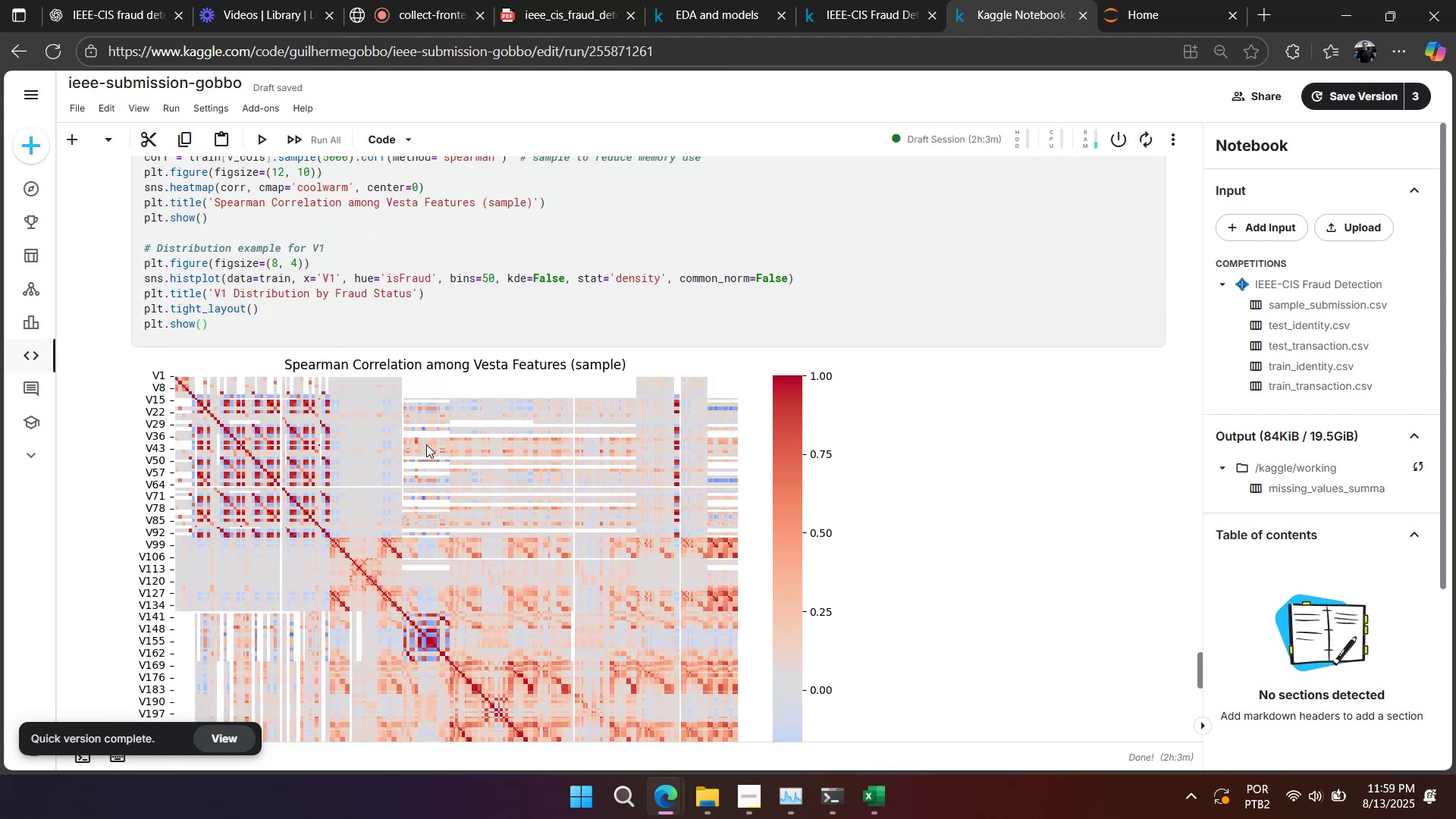 
scroll: coordinate [425, 444], scroll_direction: down, amount: 2.0
 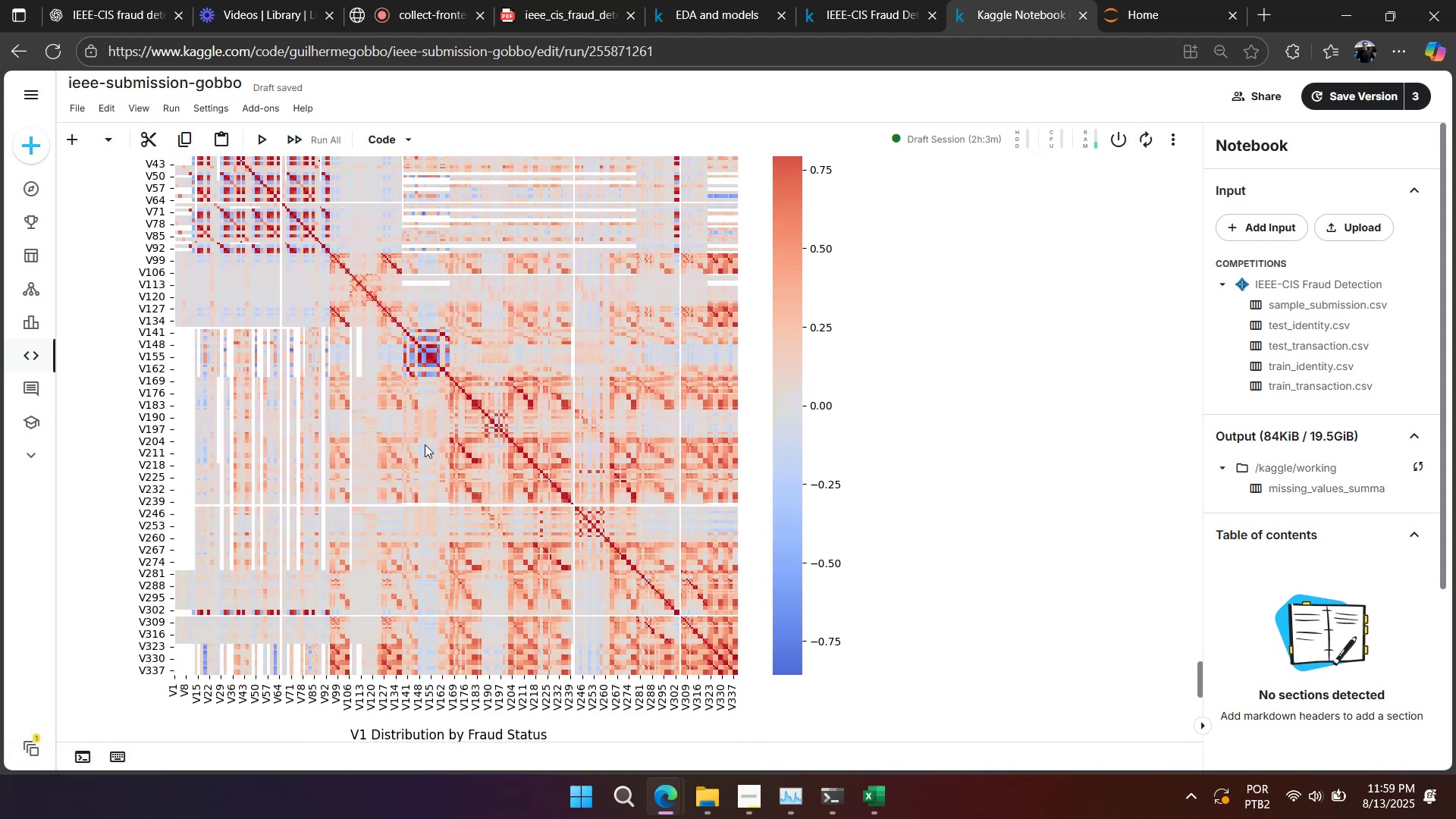 
scroll: coordinate [425, 444], scroll_direction: up, amount: 1.0
 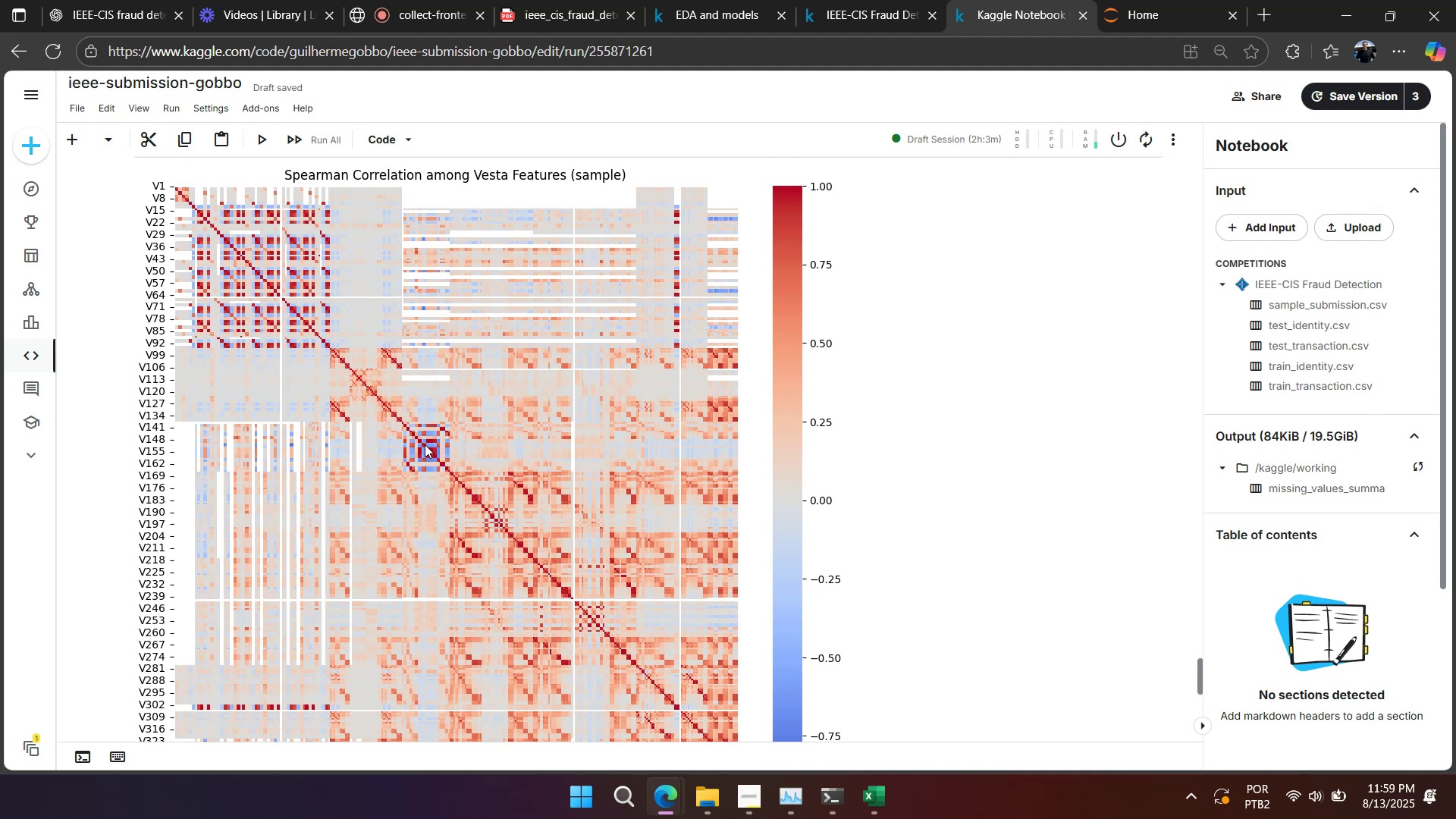 
scroll: coordinate [425, 444], scroll_direction: down, amount: 1.0
 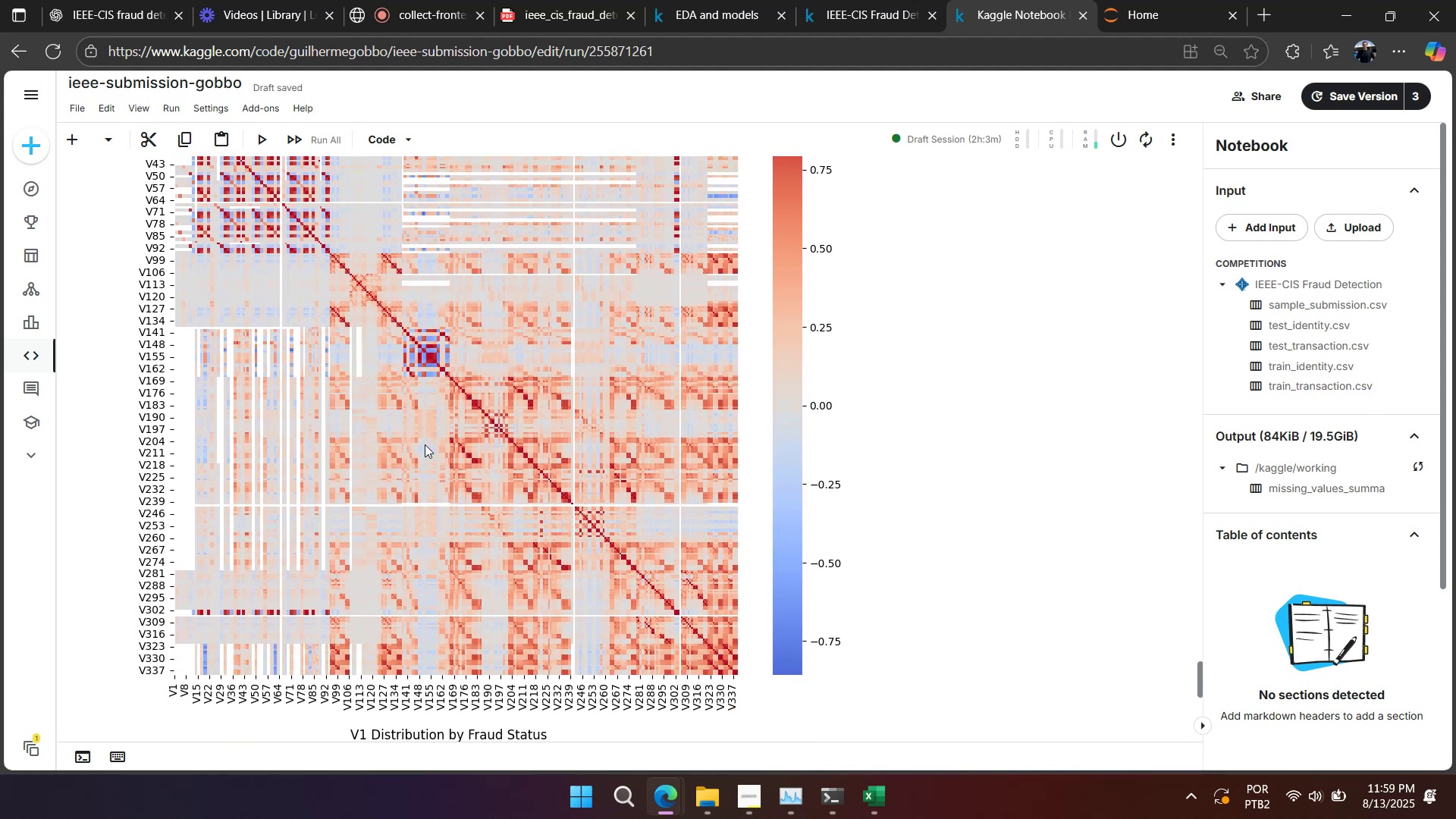 
wait(6.48)
 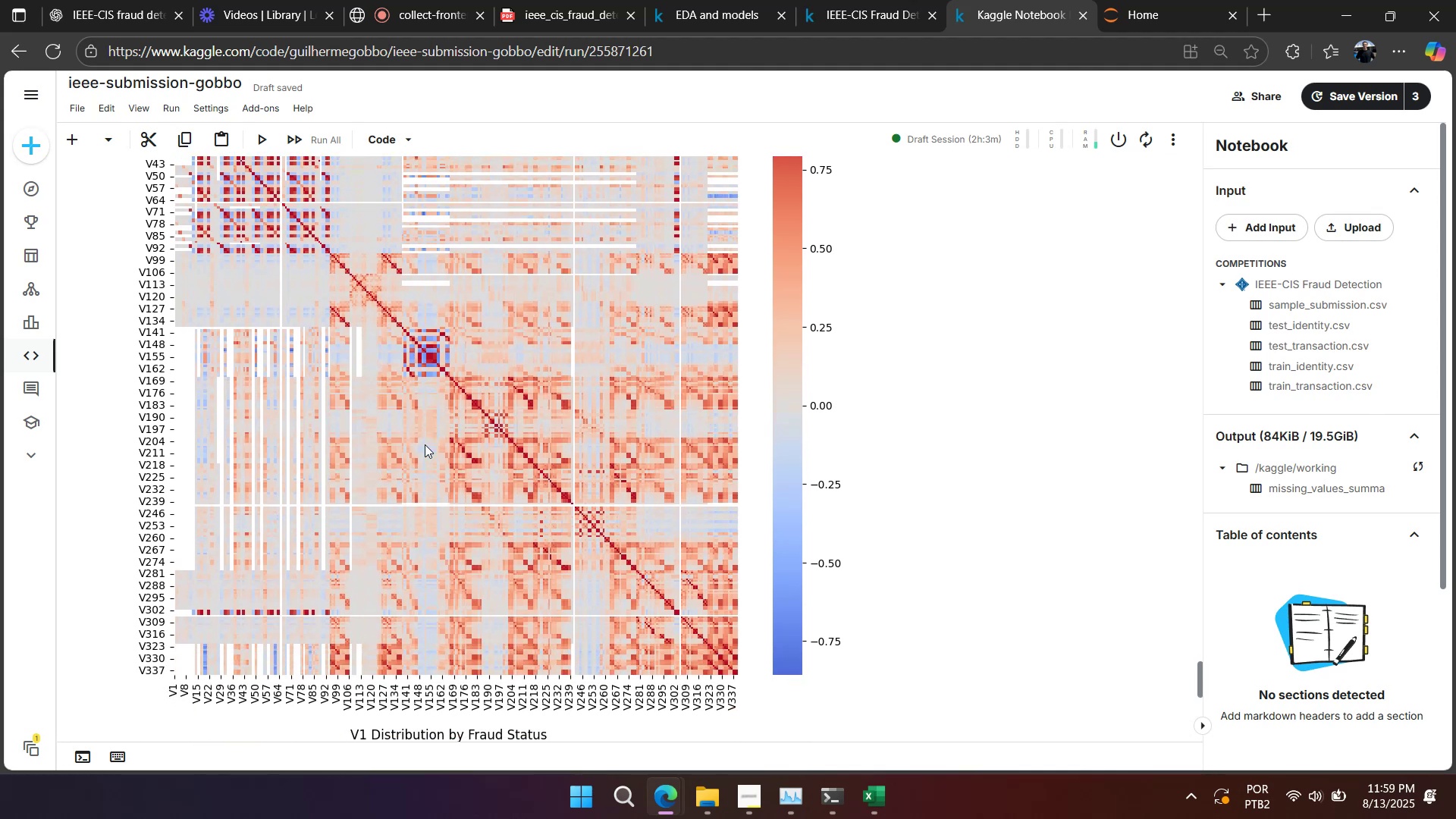 
scroll: coordinate [425, 444], scroll_direction: up, amount: 2.0
 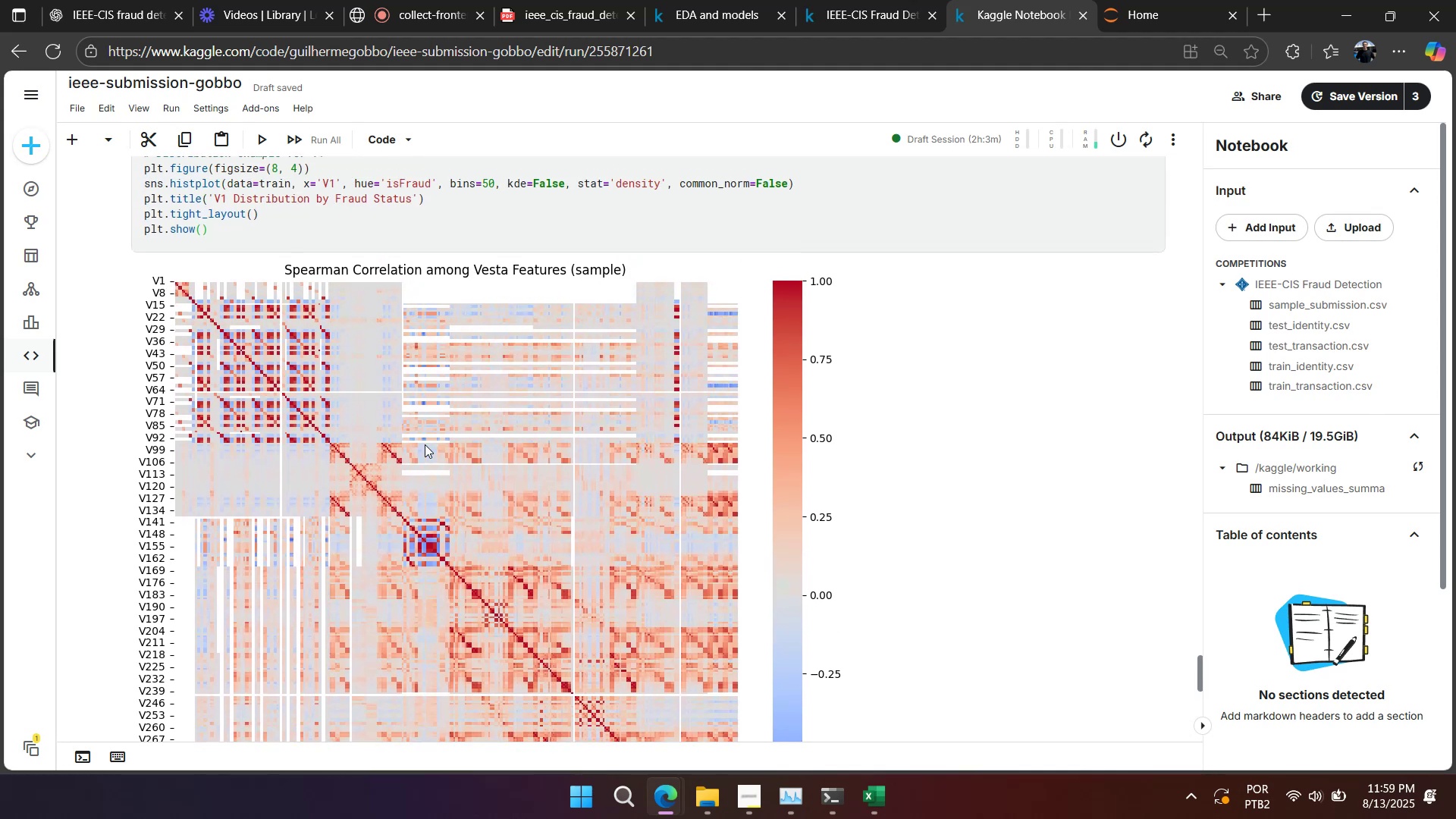 
scroll: coordinate [426, 444], scroll_direction: down, amount: 5.0
 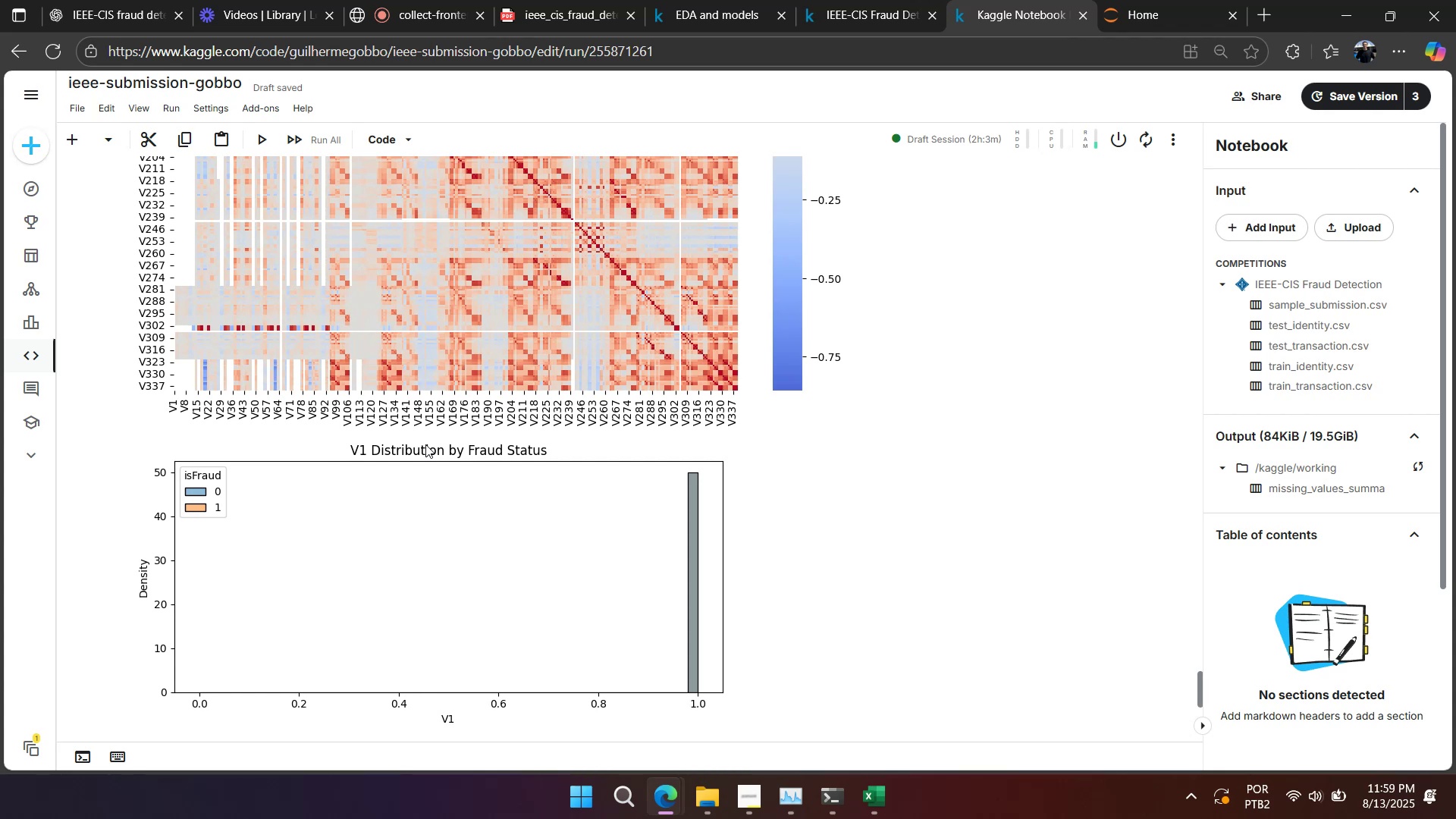 
scroll: coordinate [789, 457], scroll_direction: up, amount: 9.0
 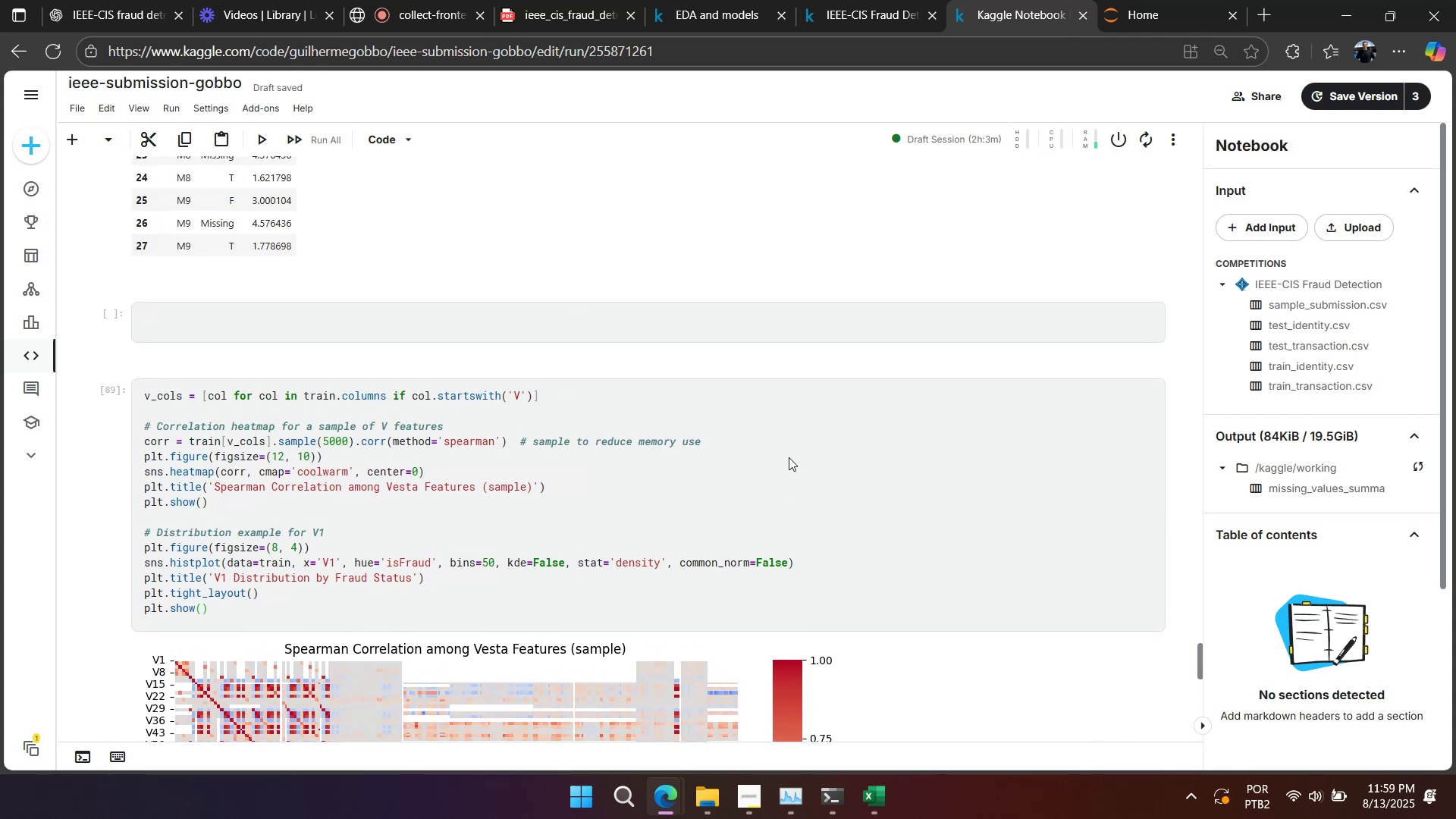 
scroll: coordinate [789, 457], scroll_direction: down, amount: 8.0
 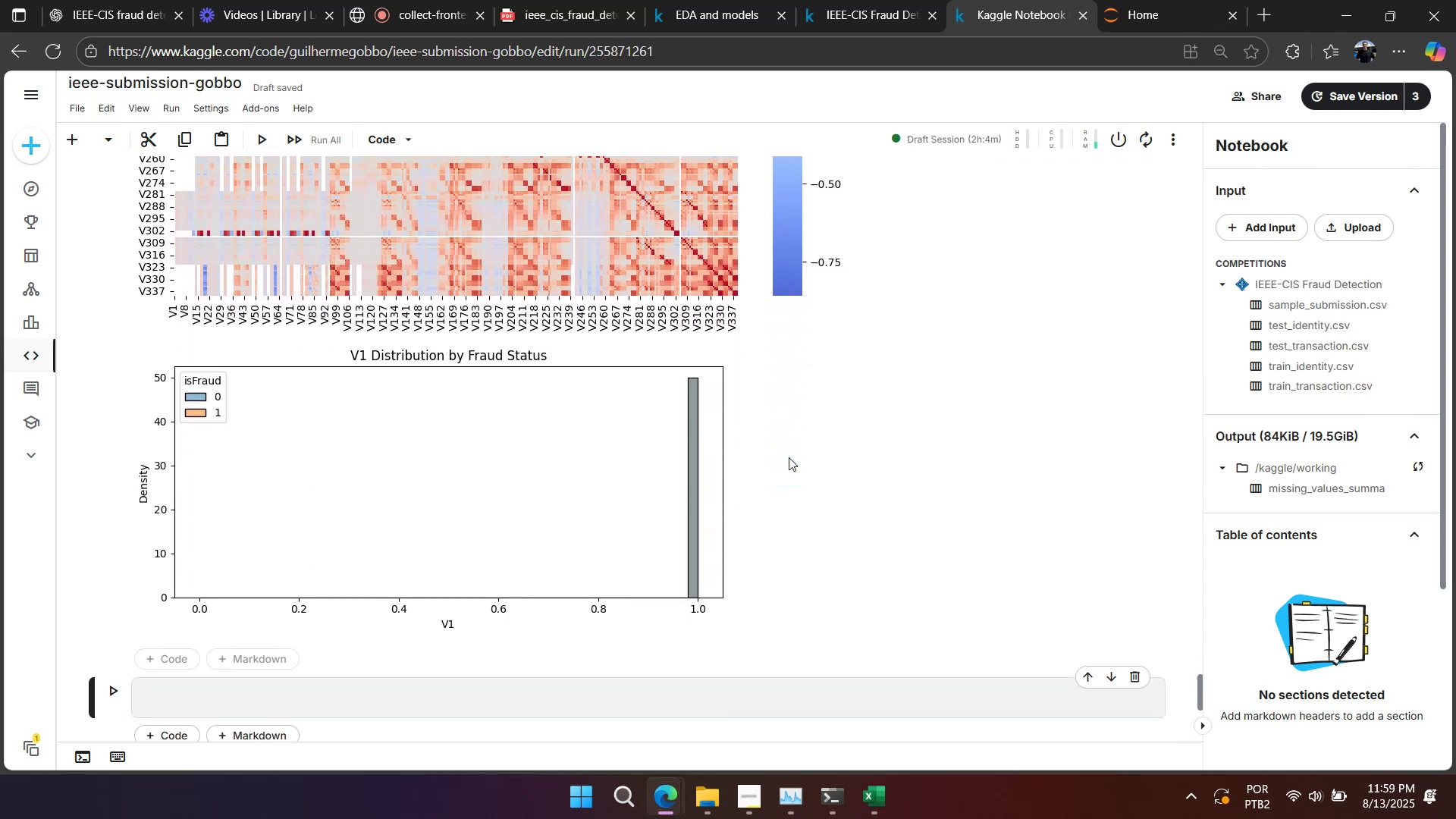 
scroll: coordinate [789, 457], scroll_direction: up, amount: 8.0
 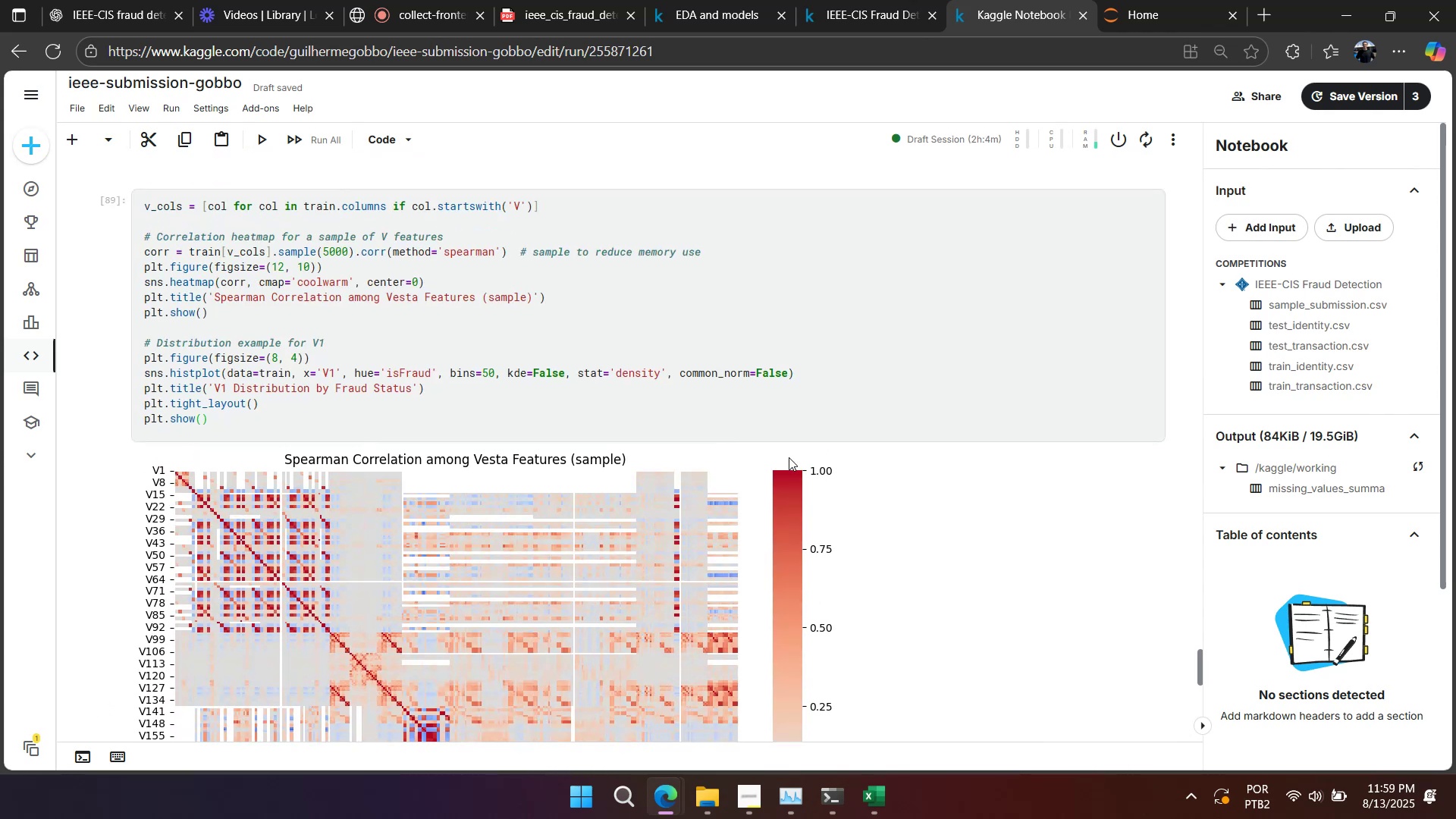 
scroll: coordinate [789, 457], scroll_direction: down, amount: 4.0
 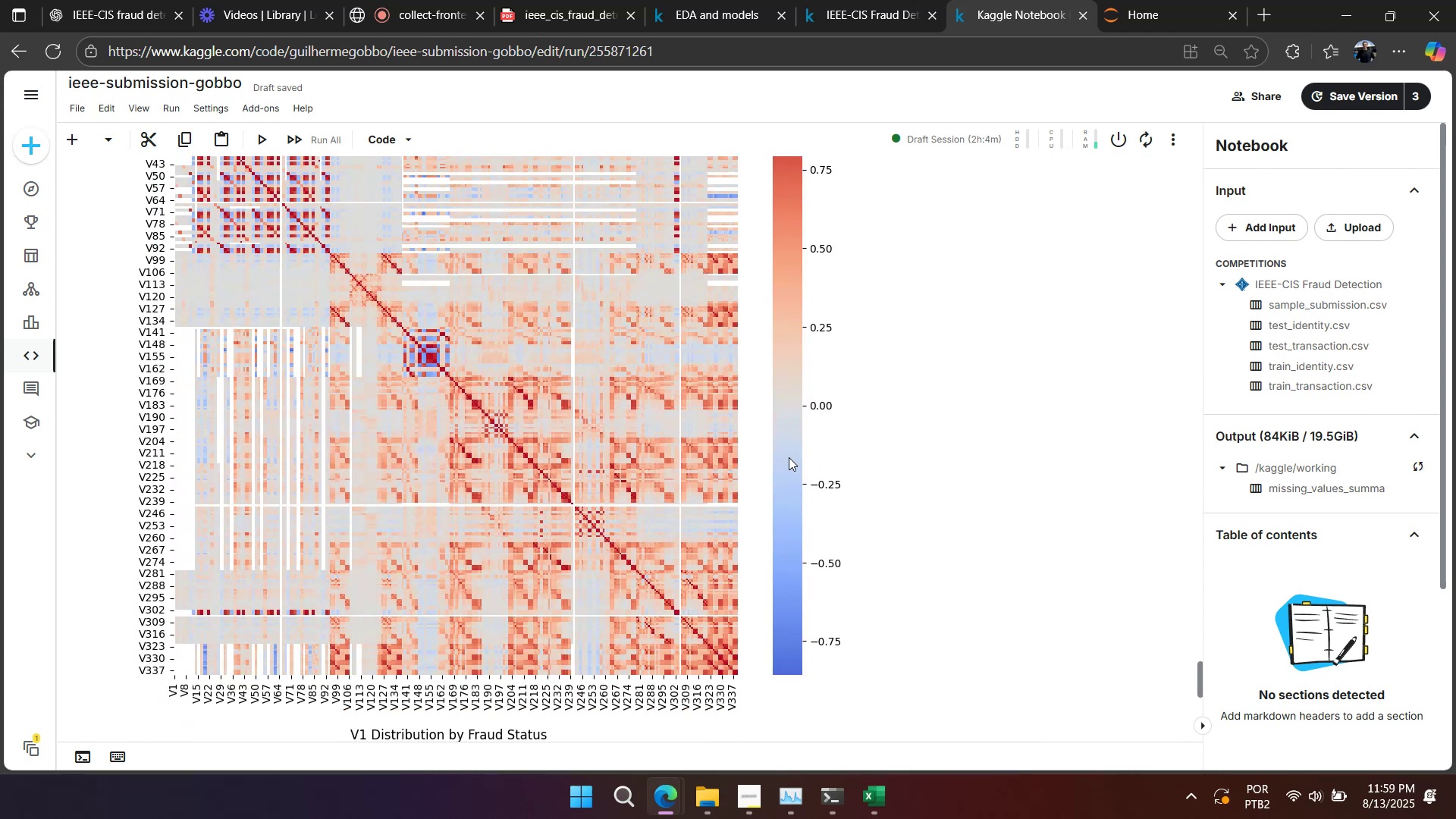 
scroll: coordinate [789, 457], scroll_direction: up, amount: 7.0
 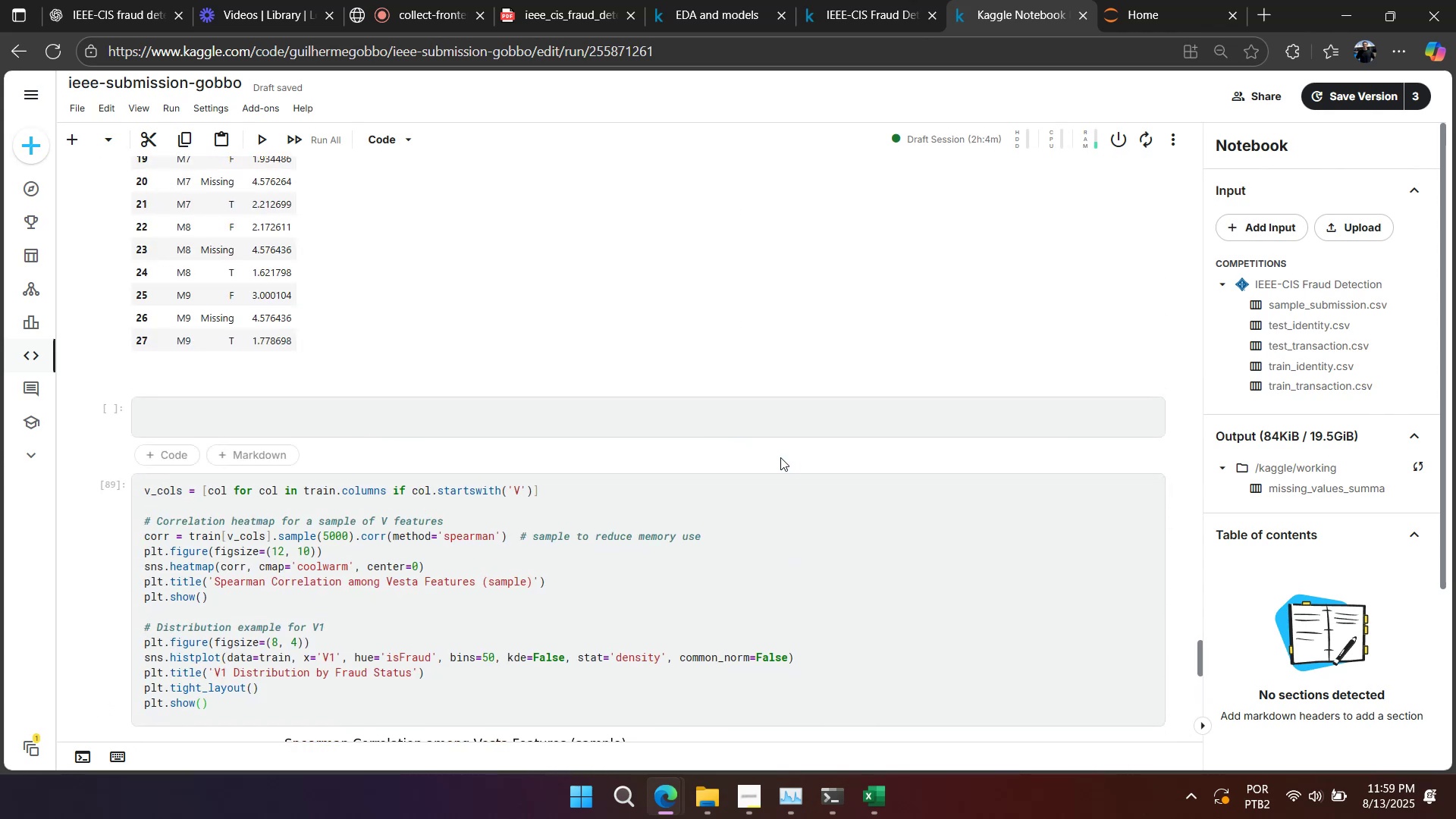 
scroll: coordinate [674, 447], scroll_direction: down, amount: 2.0
 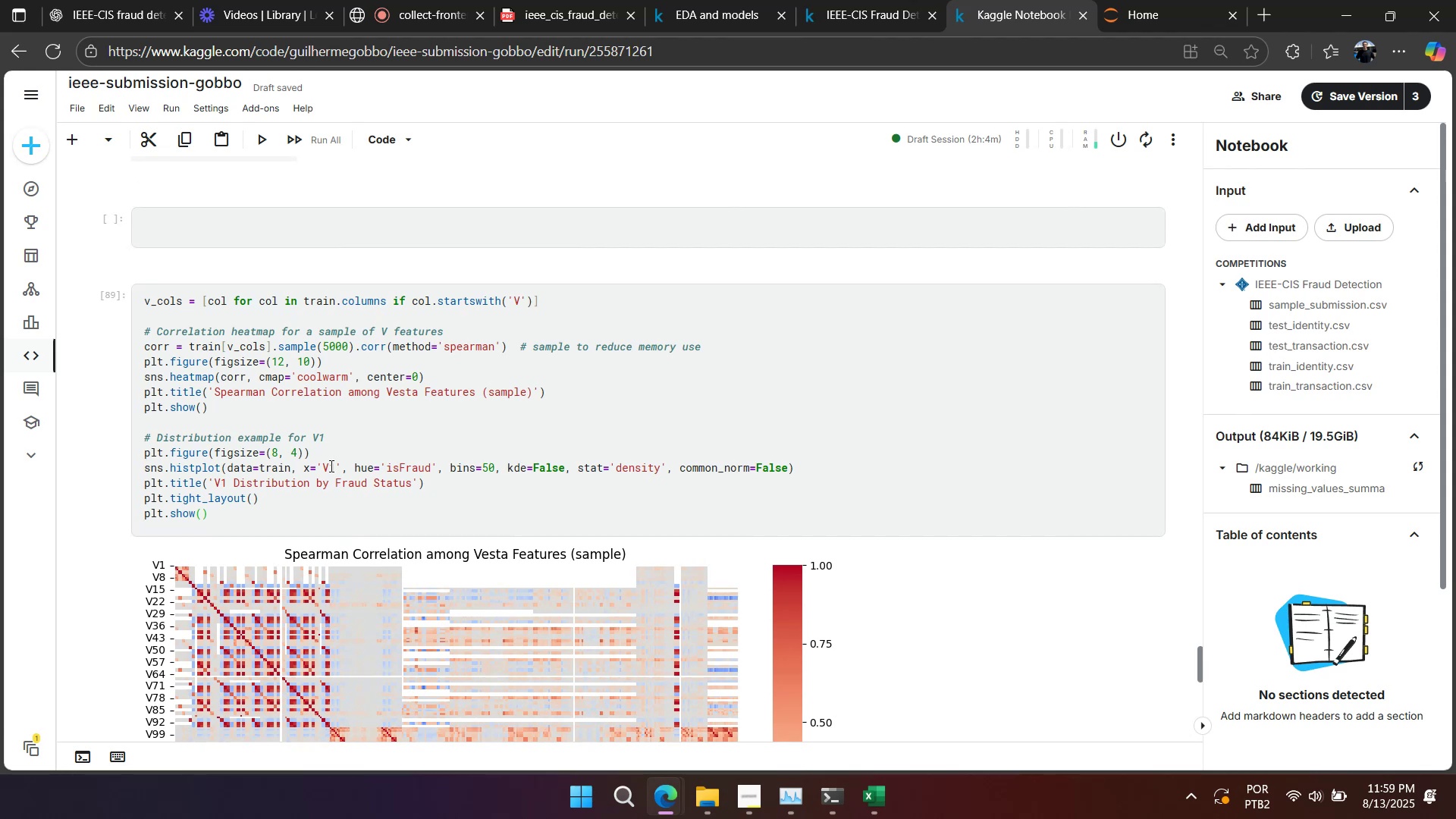 
wait(5.62)
 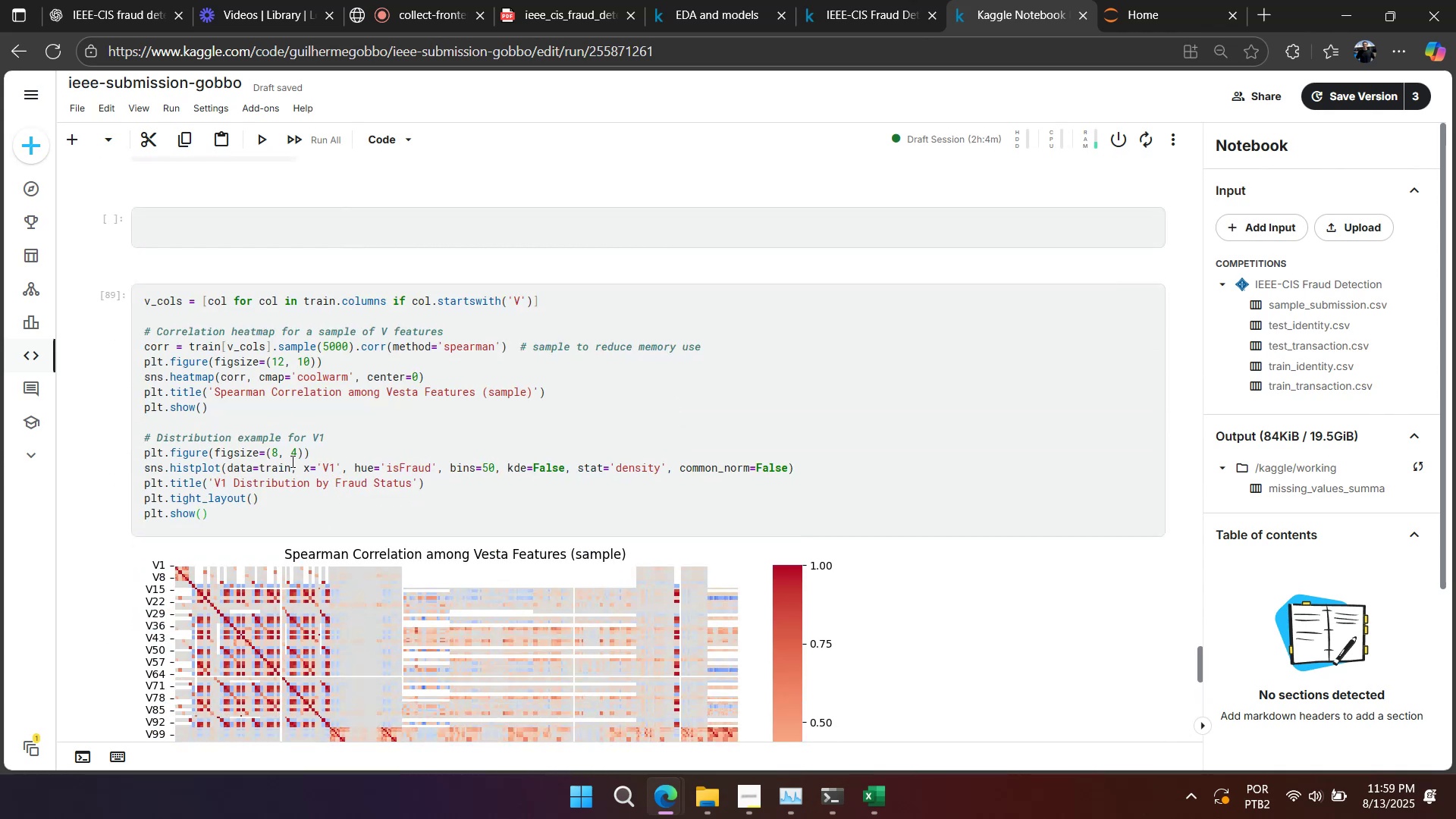 
key(Numpad8)
 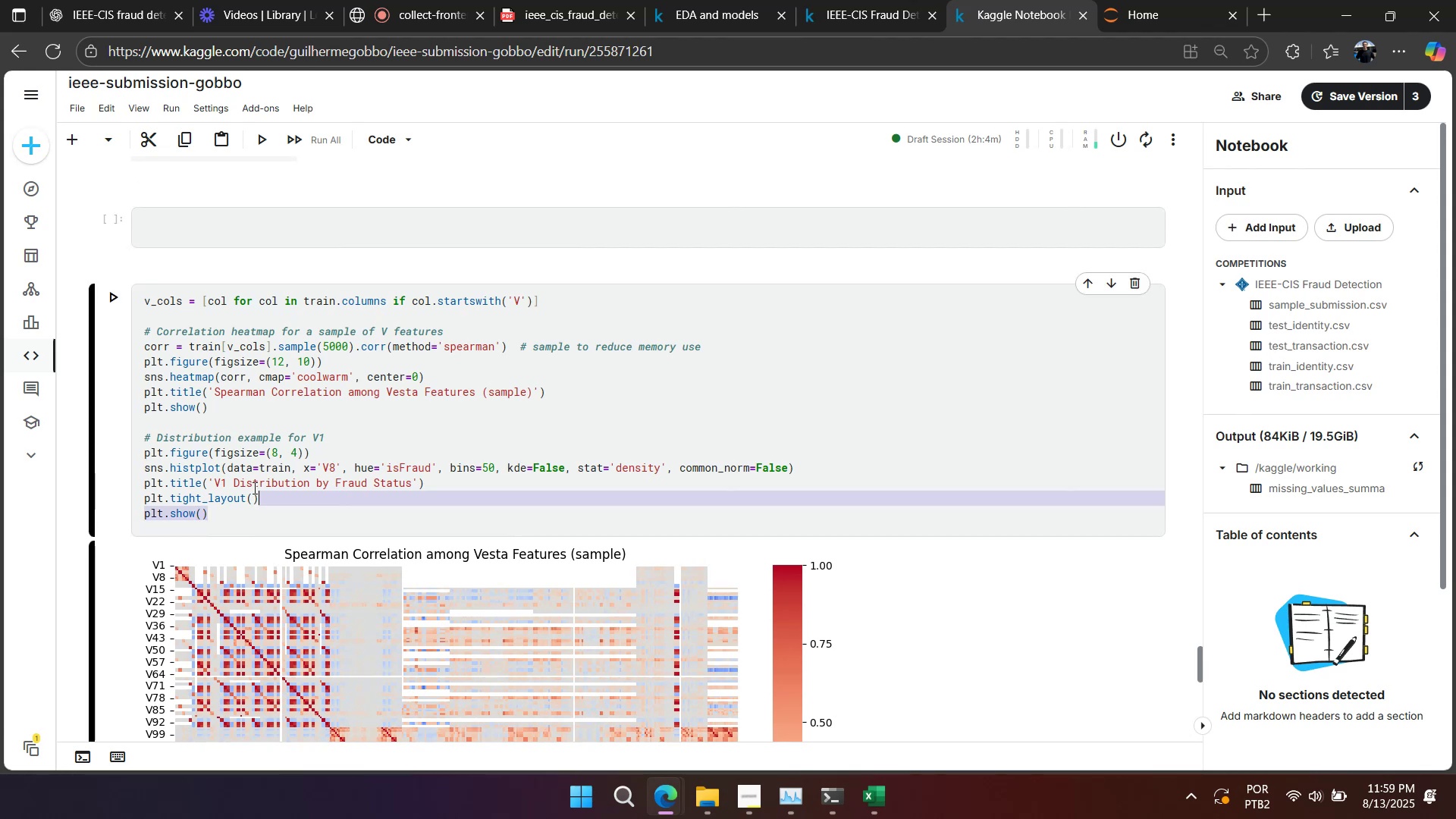 
key(Control+X)
 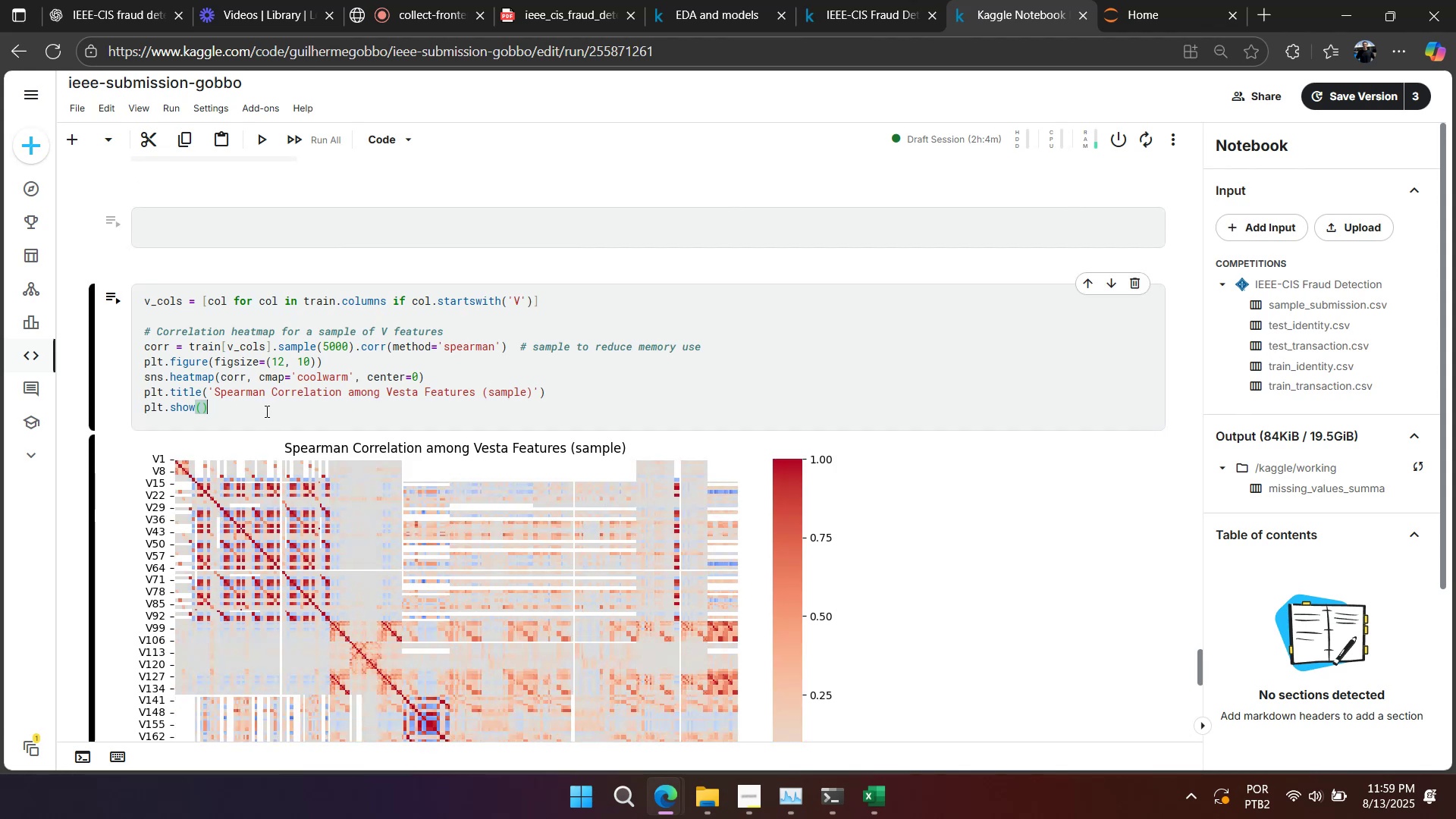 
key(Shift+Enter)
 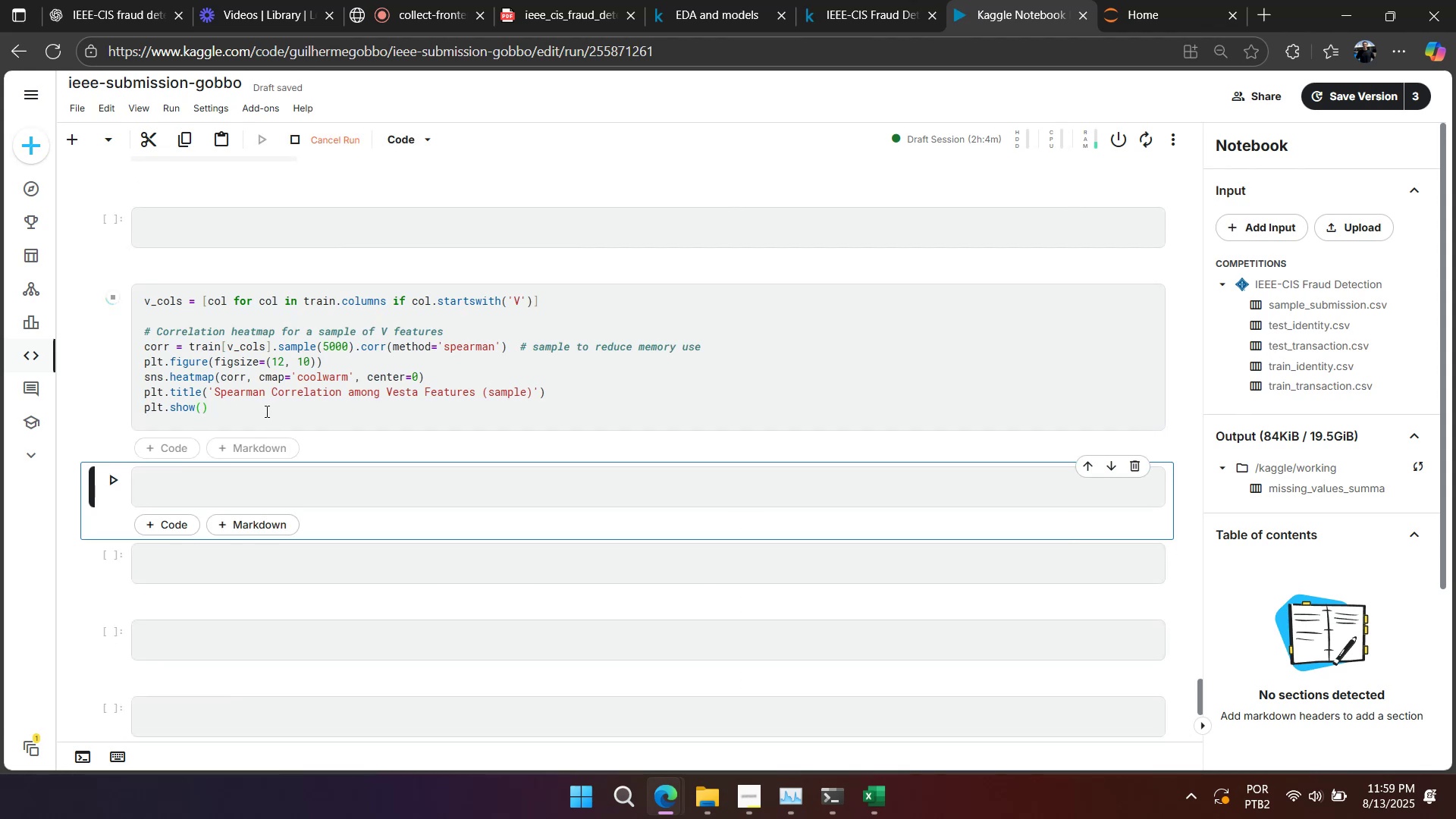 
scroll: coordinate [262, 413], scroll_direction: down, amount: 1.0
 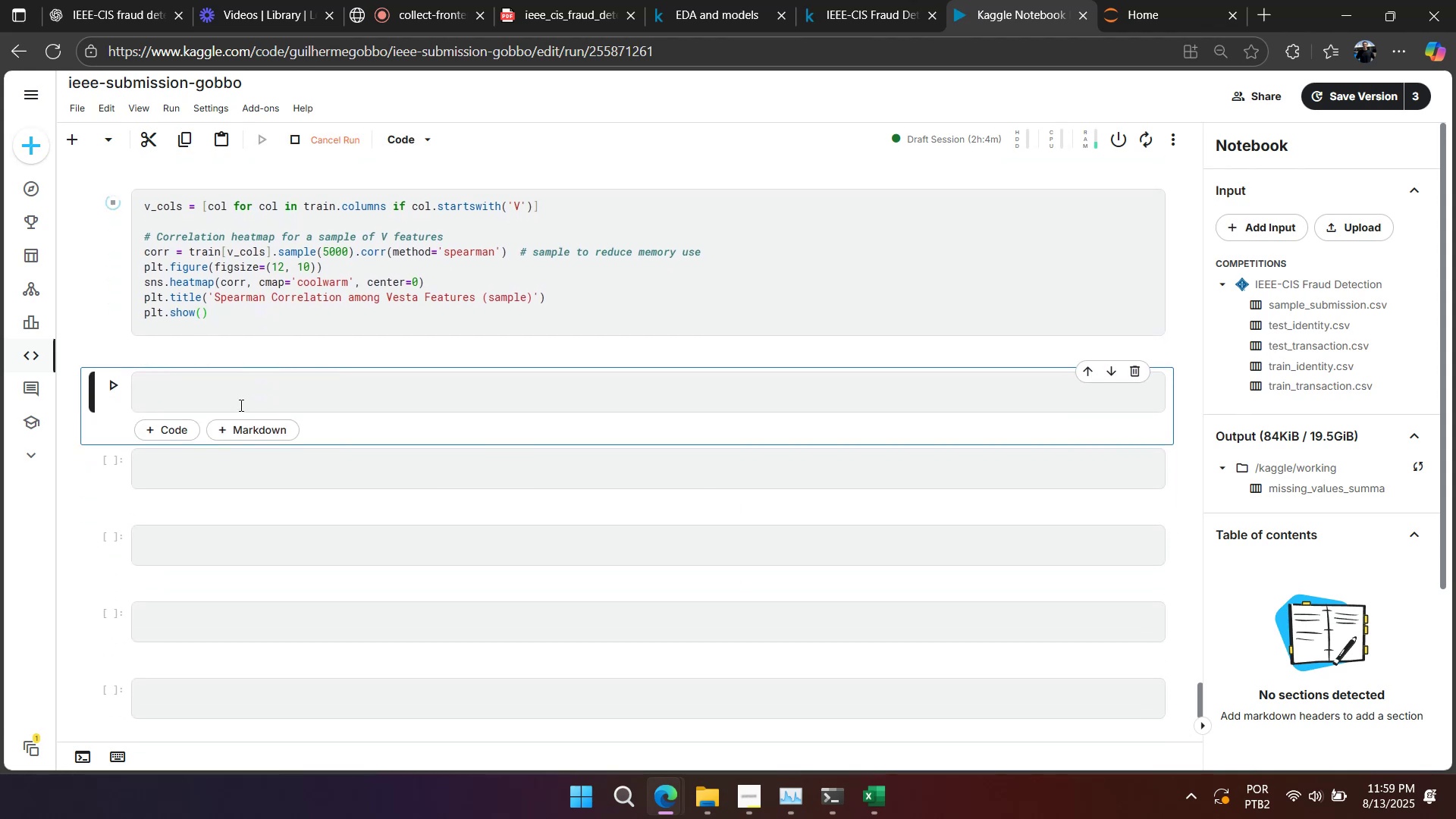 
left_click([240, 405])
 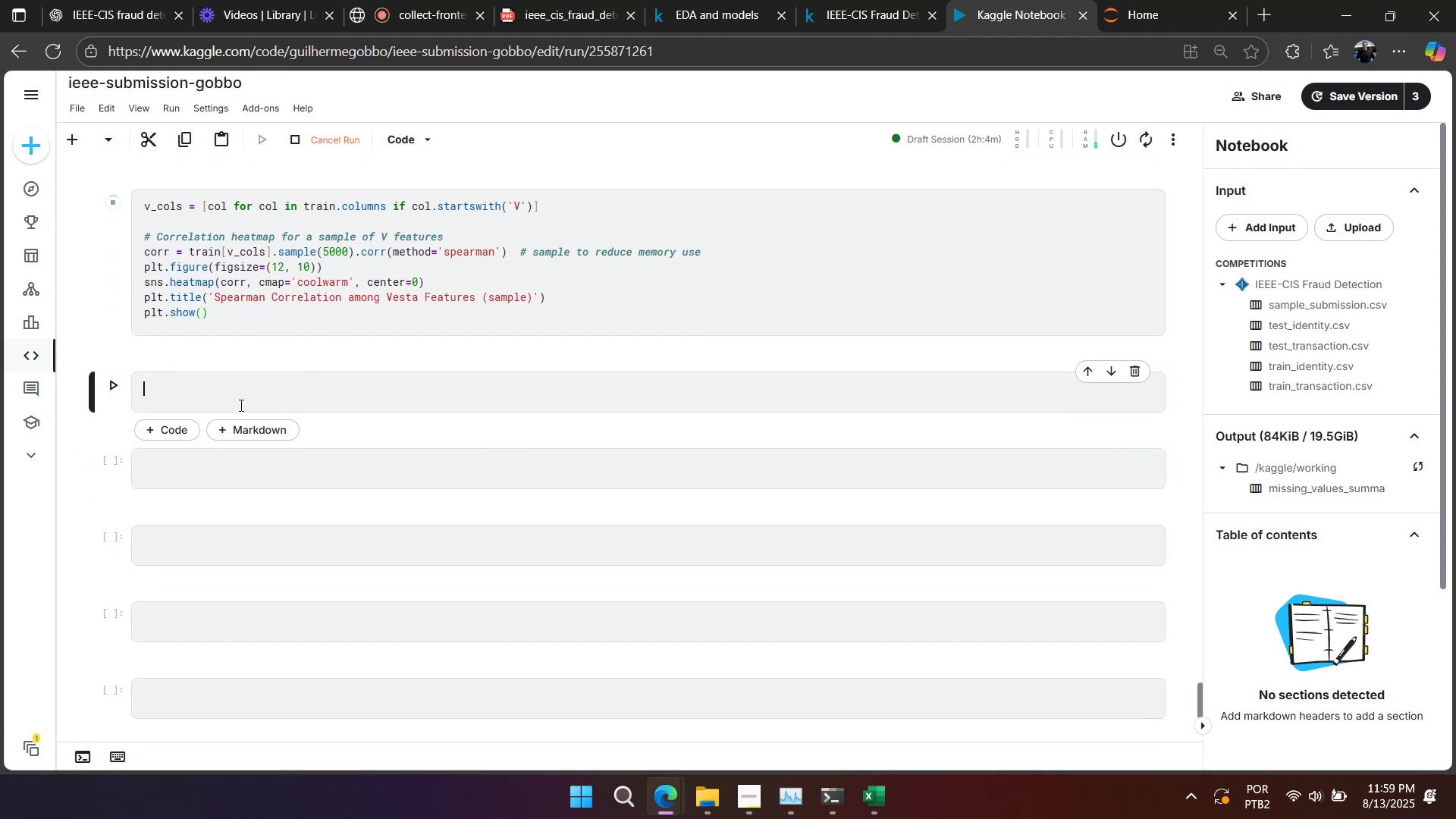 
key(Control+V)
 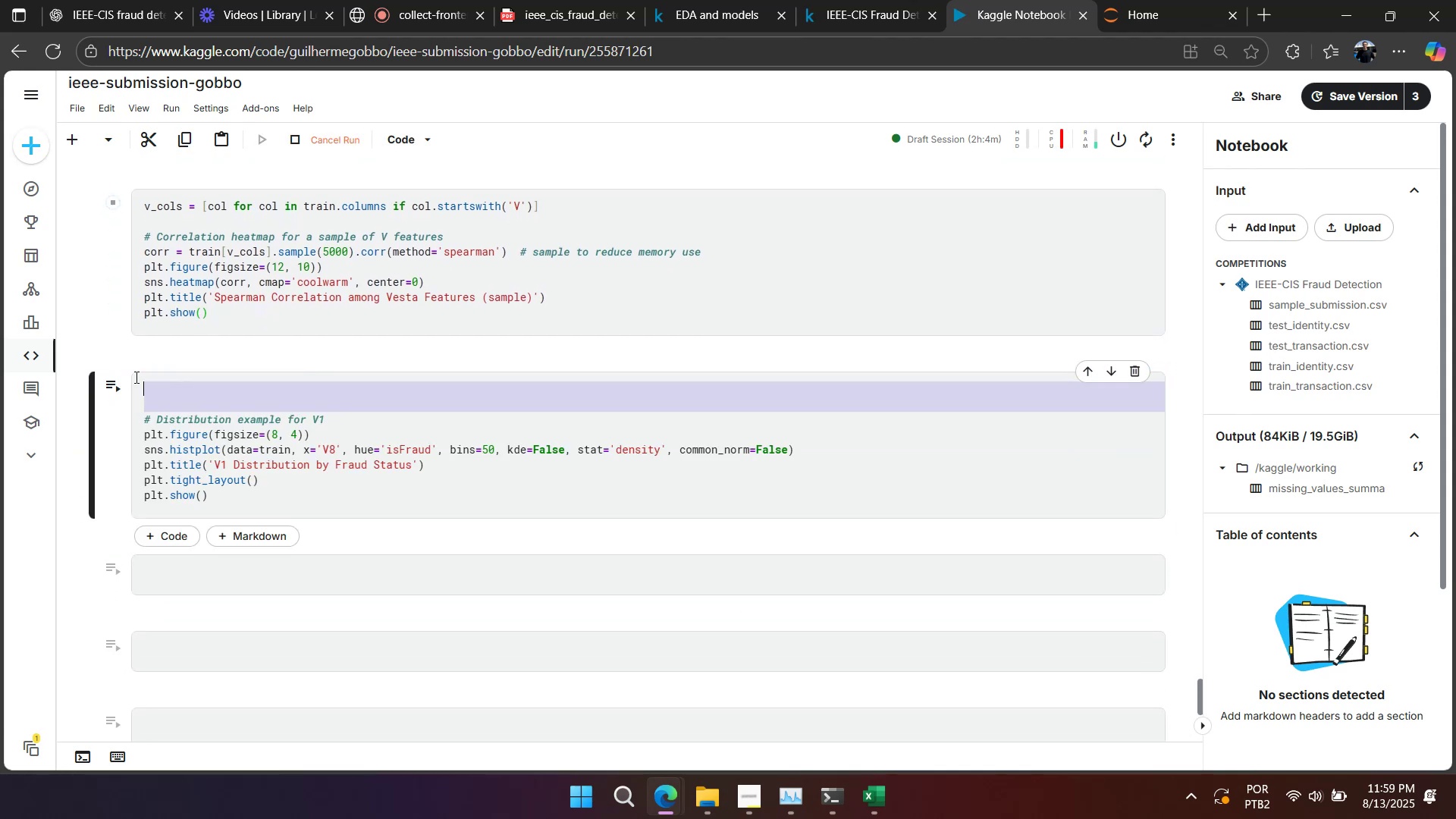 
key(Backspace)
 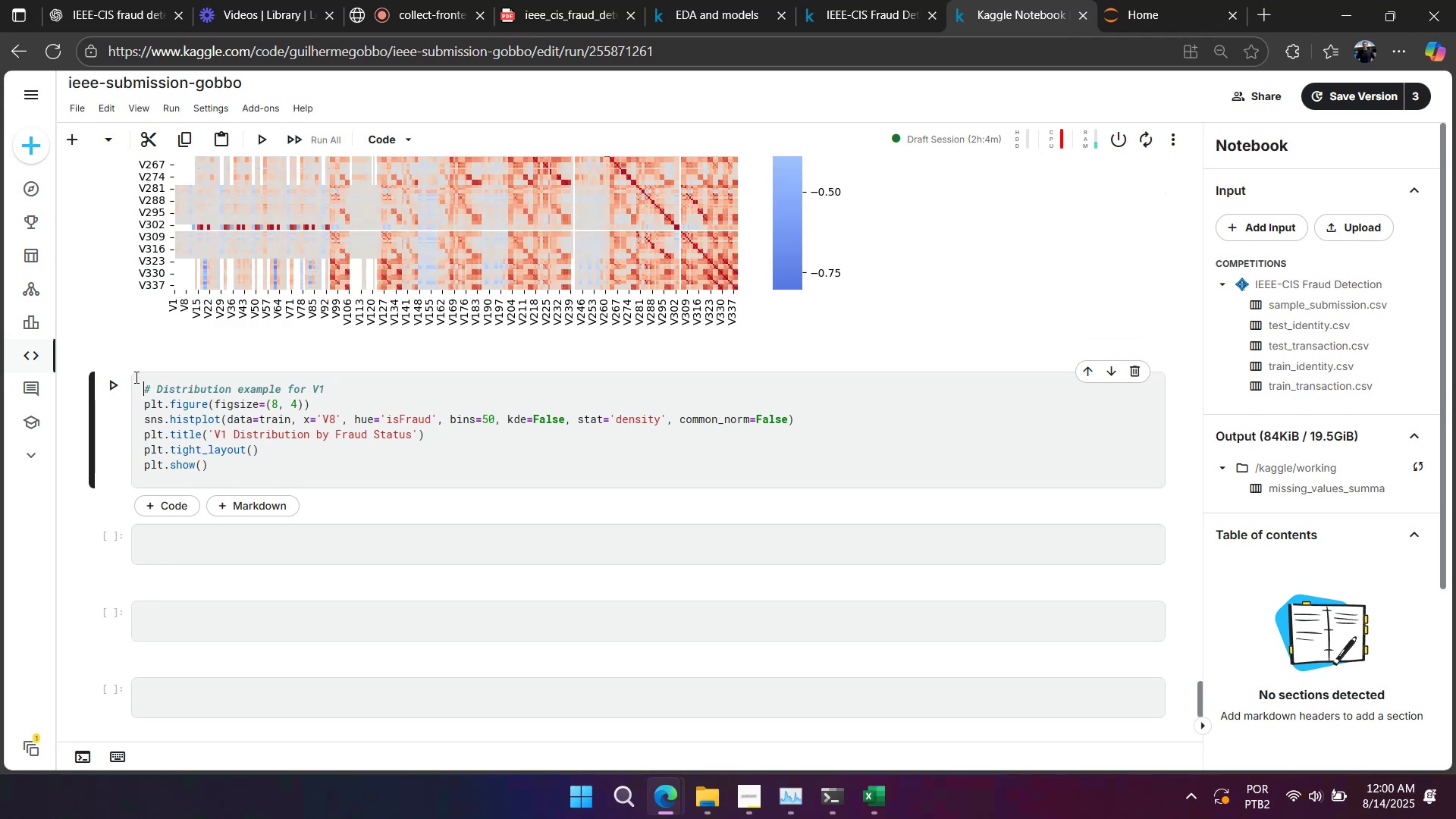 
wait(15.45)
 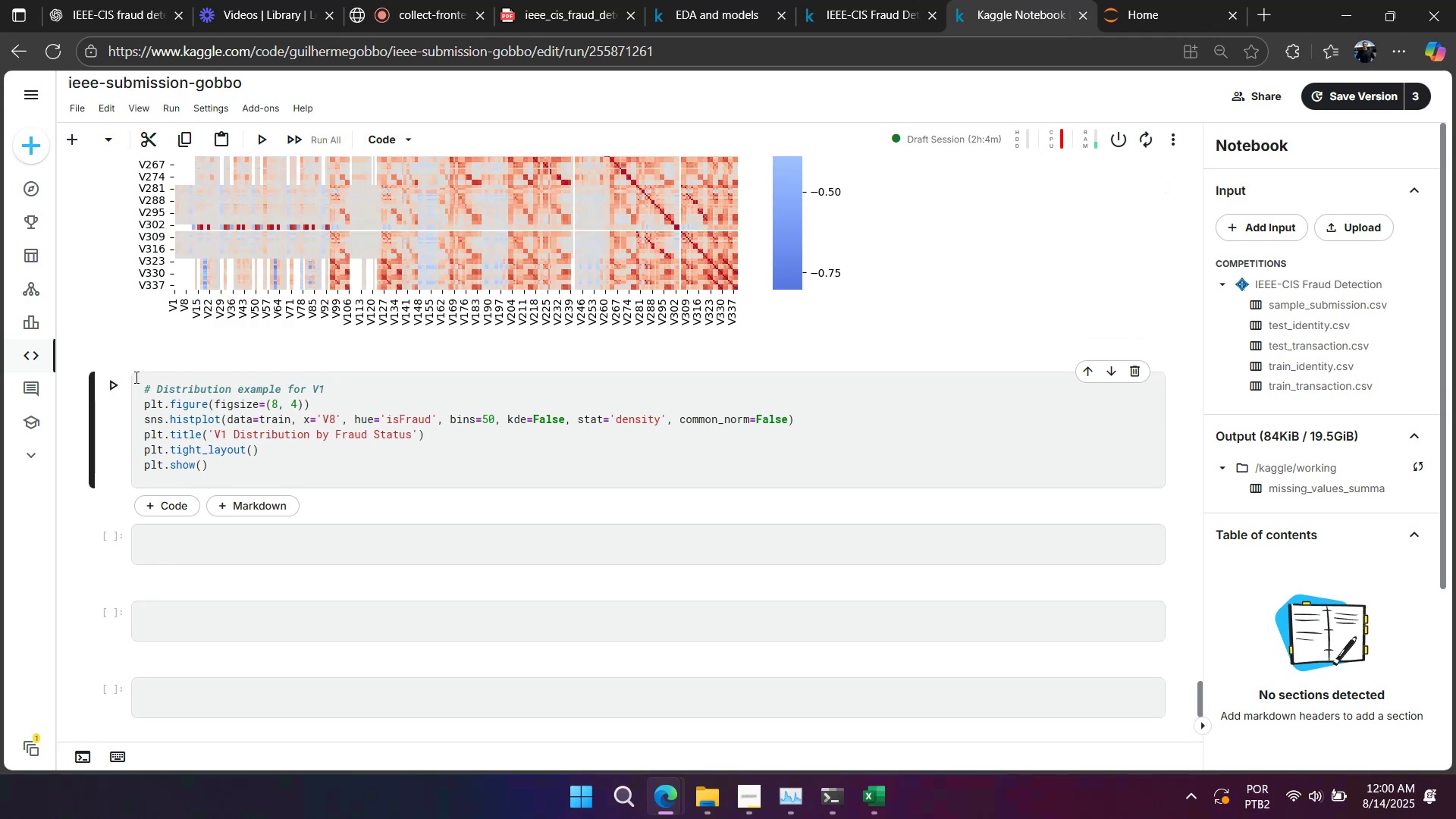 
key(Shift+Enter)
 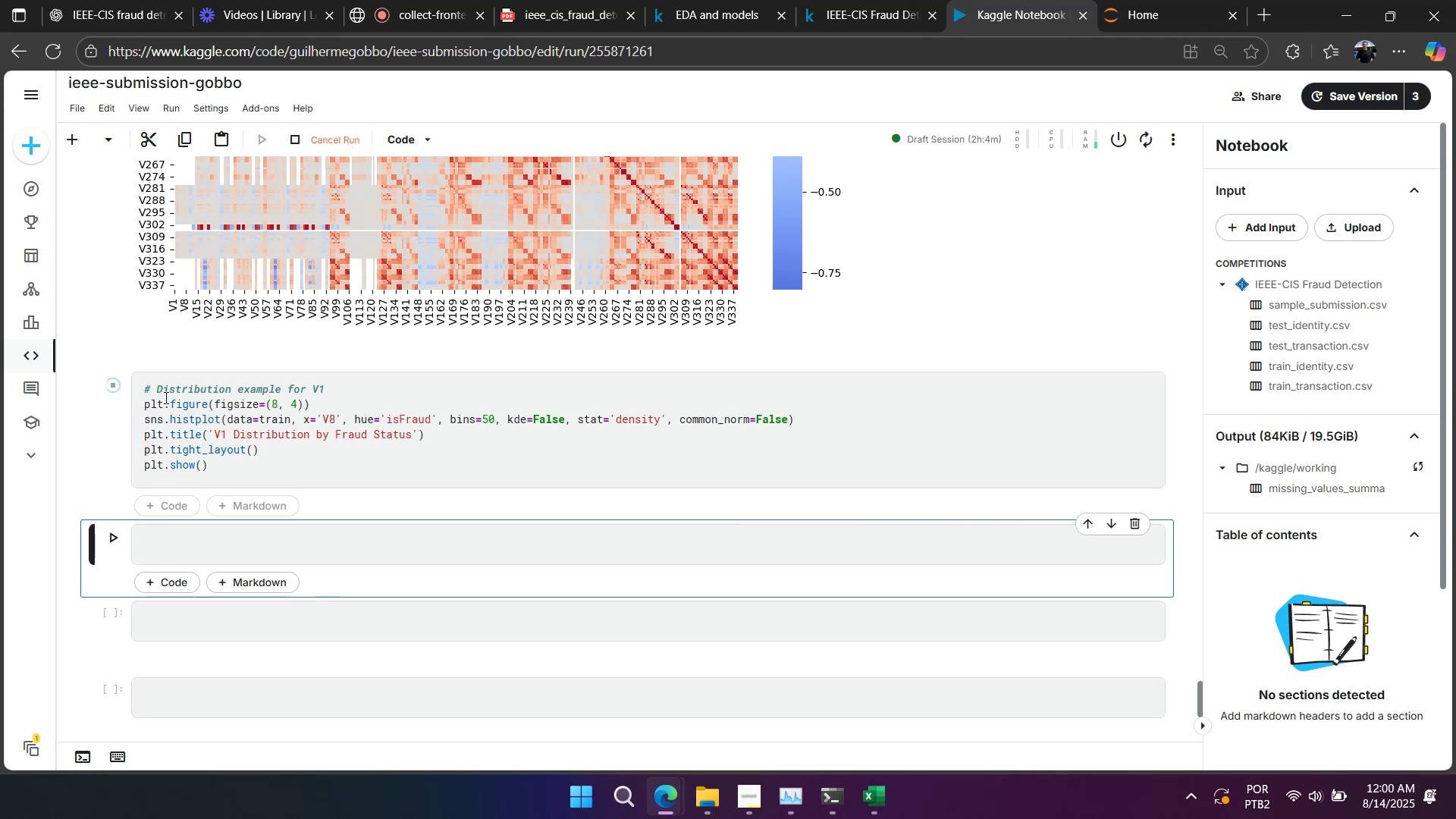 
scroll: coordinate [267, 423], scroll_direction: down, amount: 3.0
 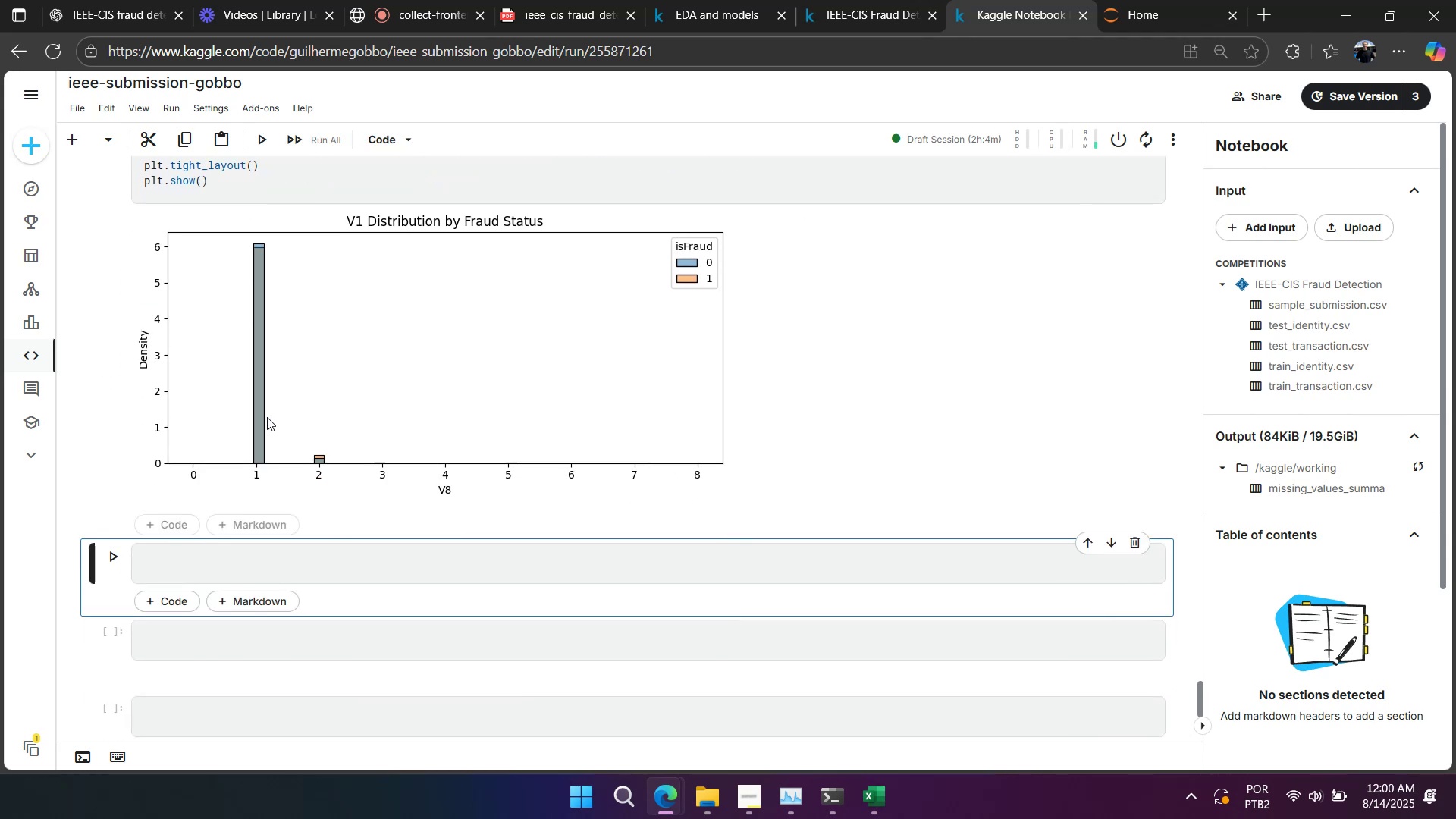 
scroll: coordinate [267, 417], scroll_direction: up, amount: 1.0
 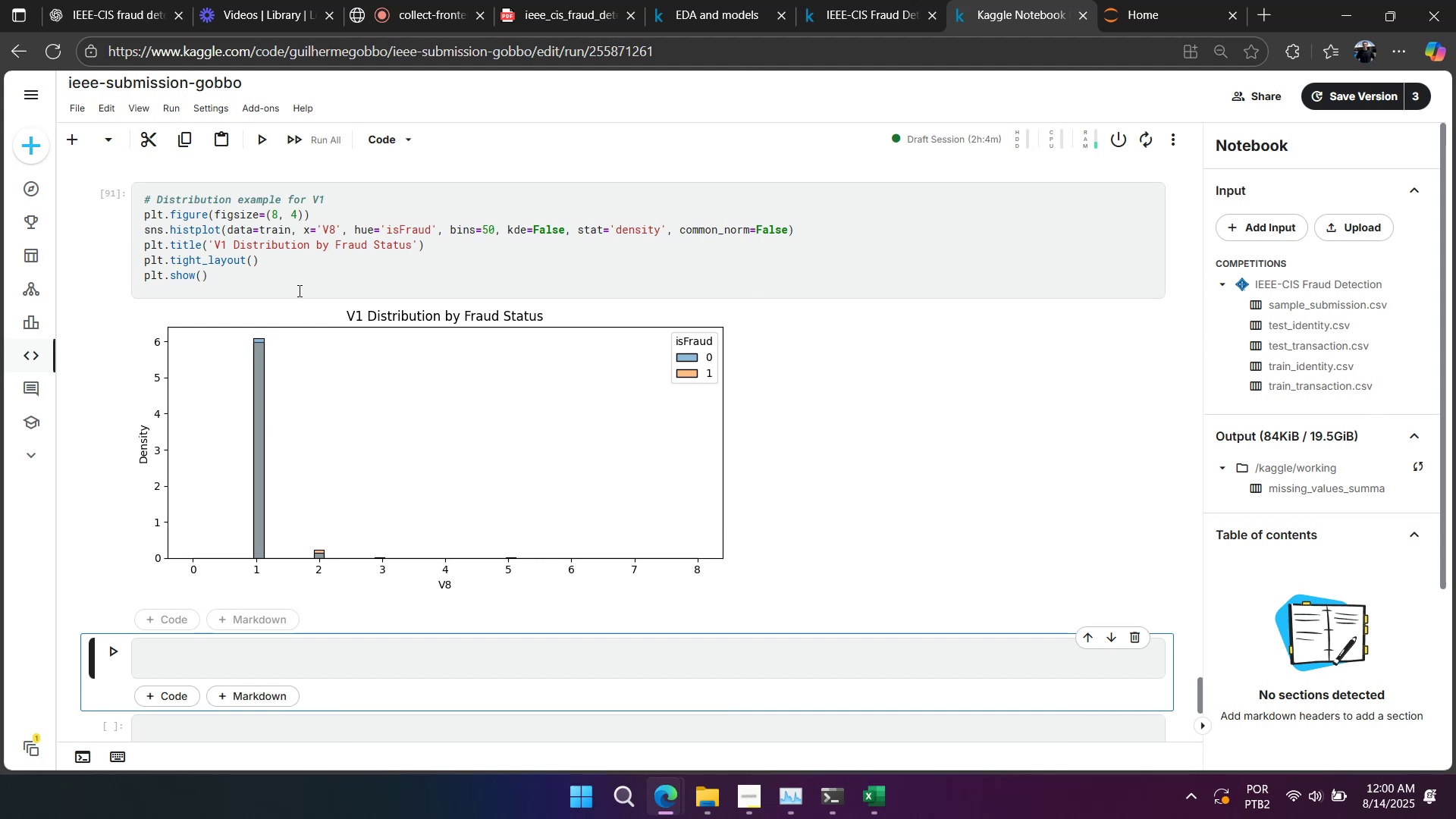 
left_click([305, 262])
 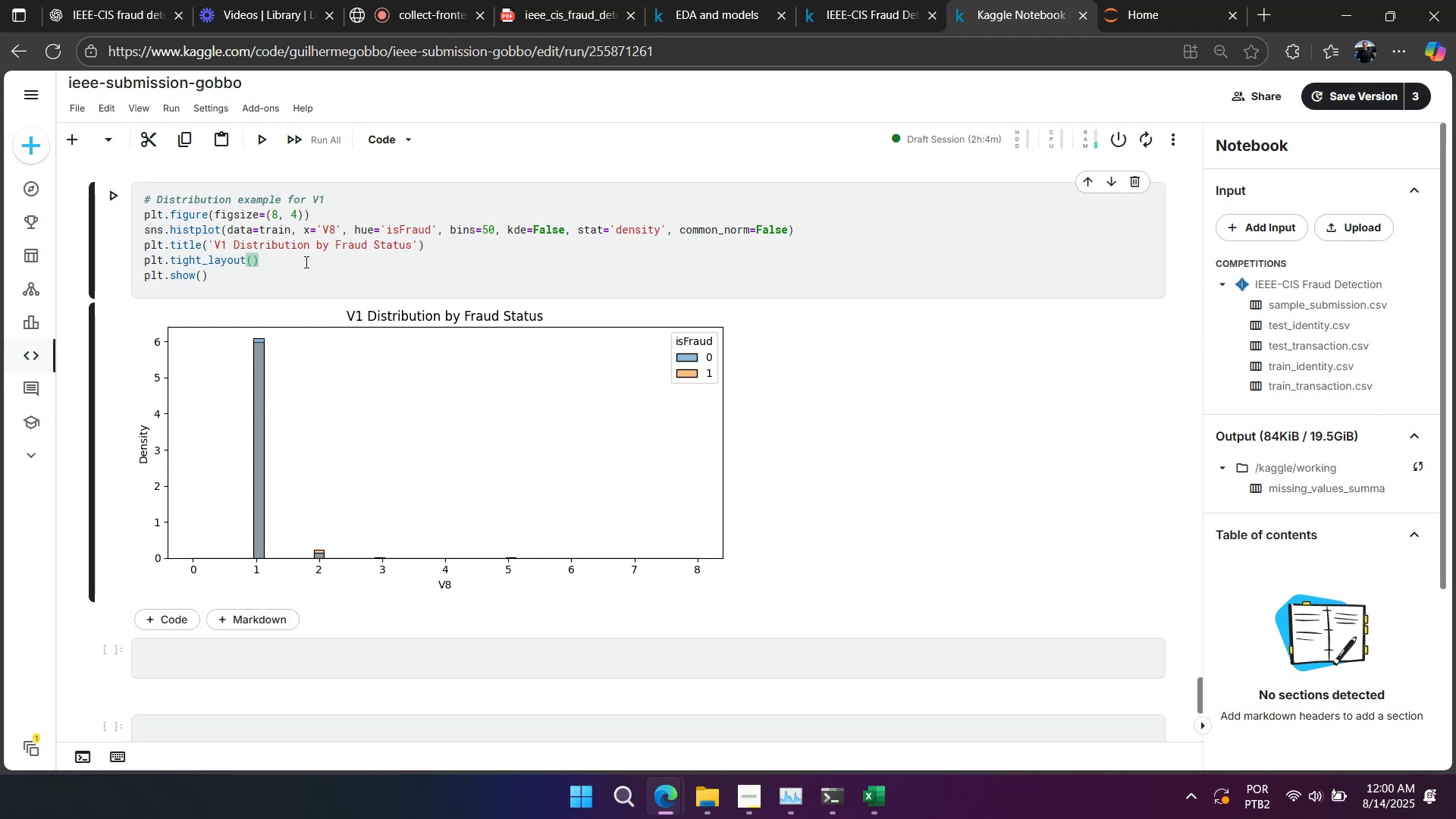 
key(Control+A)
 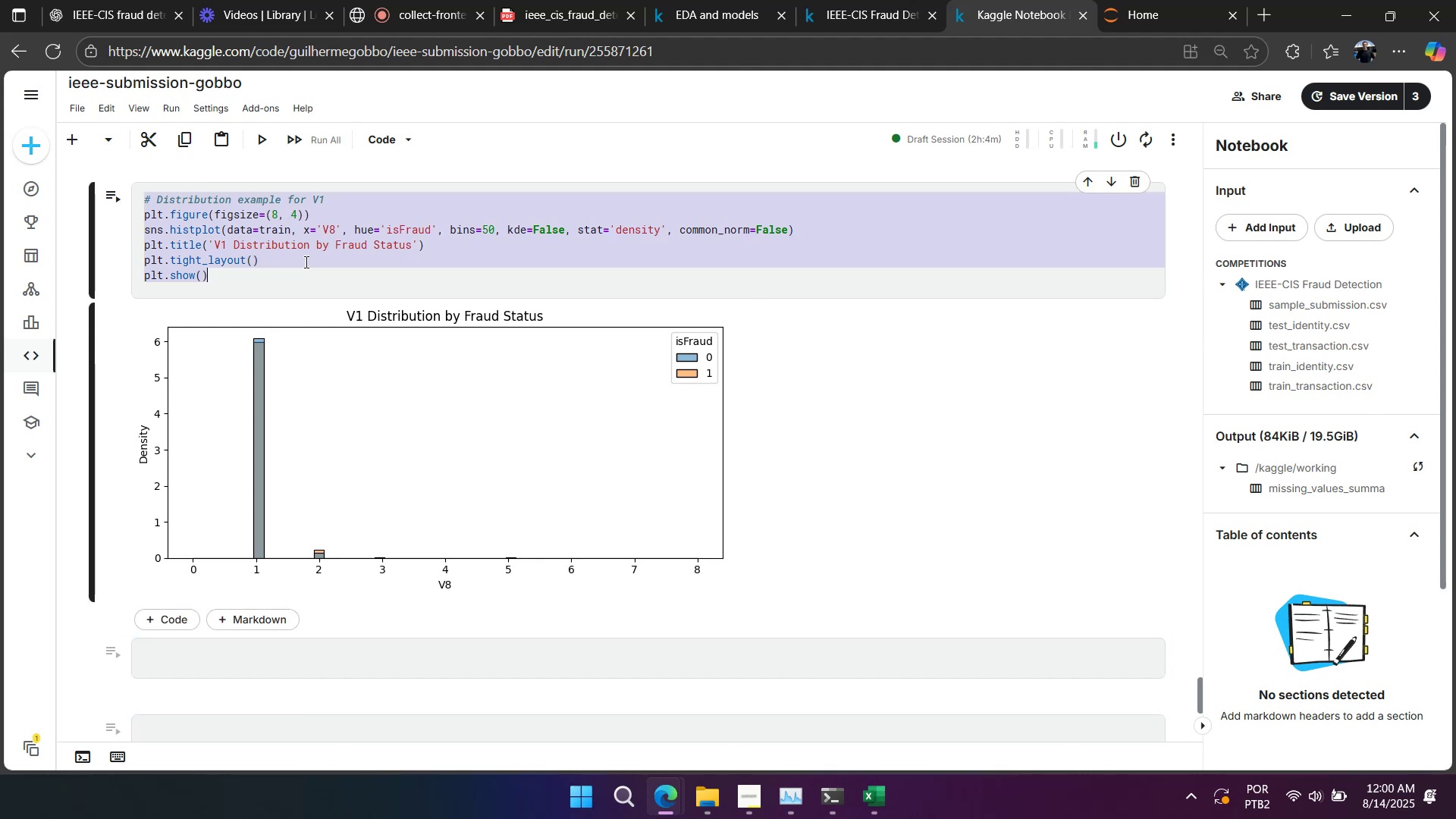 
key(Control+C)
 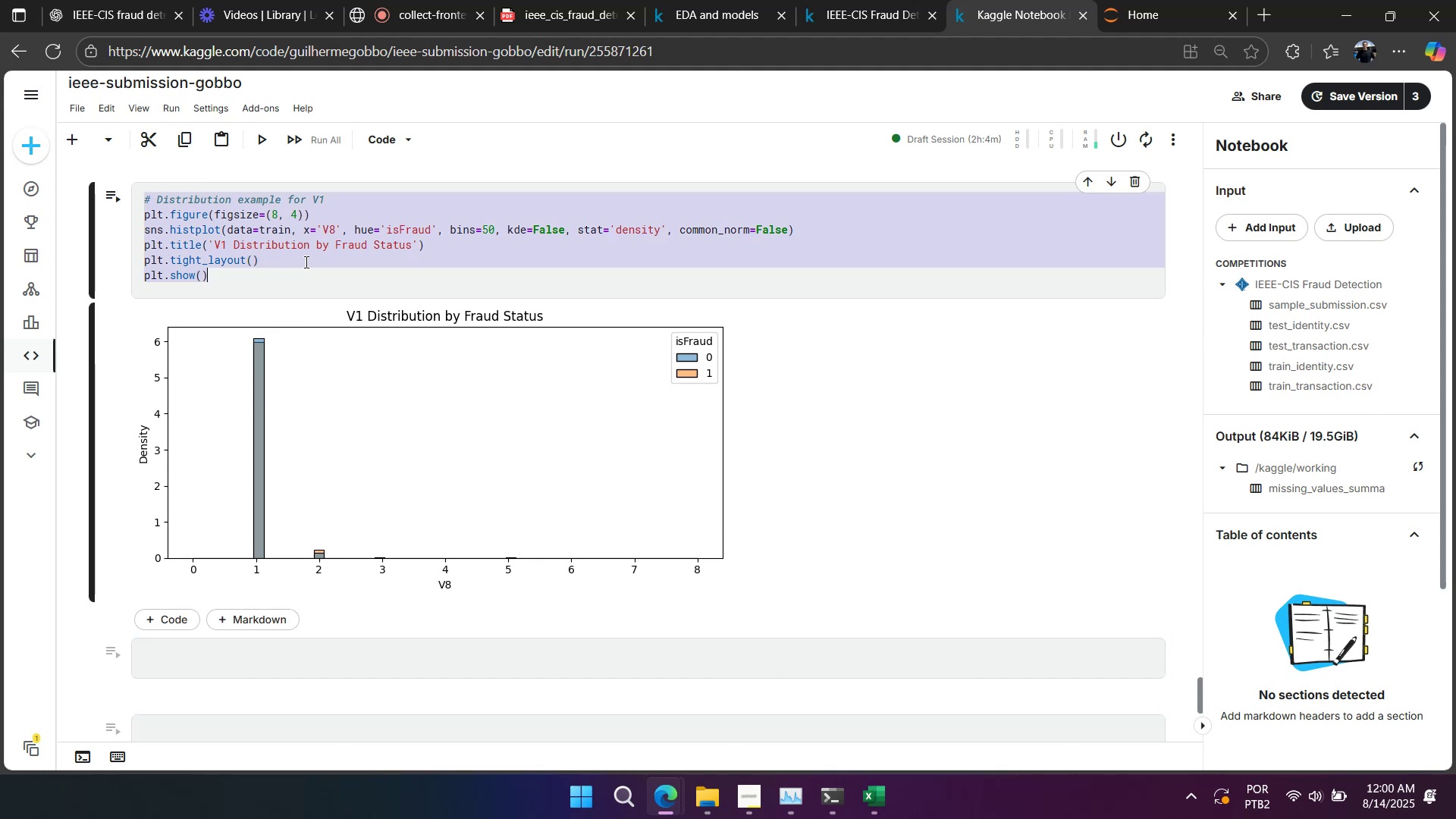 
key(Control+C)
 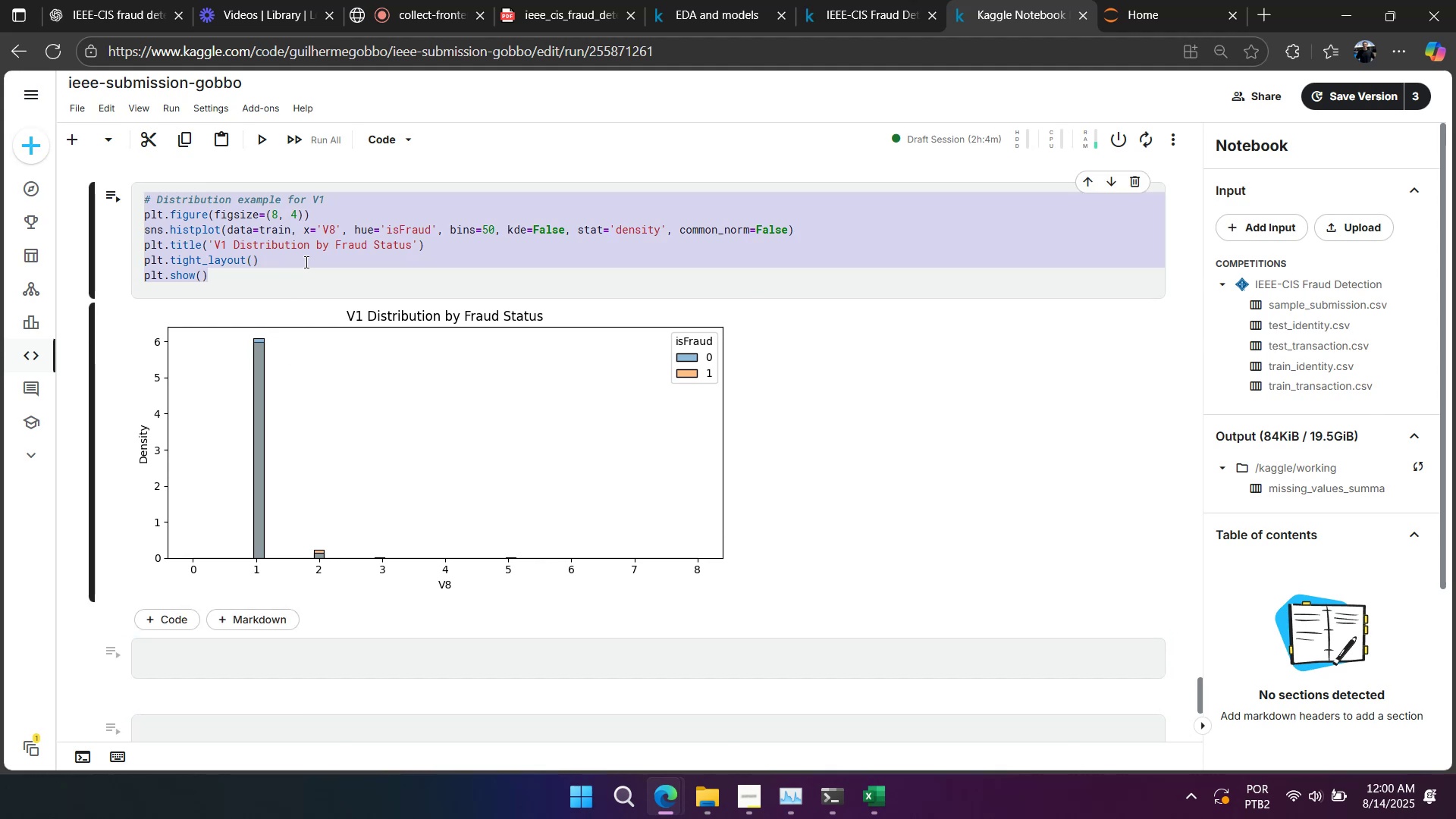 
key(Control+C)
 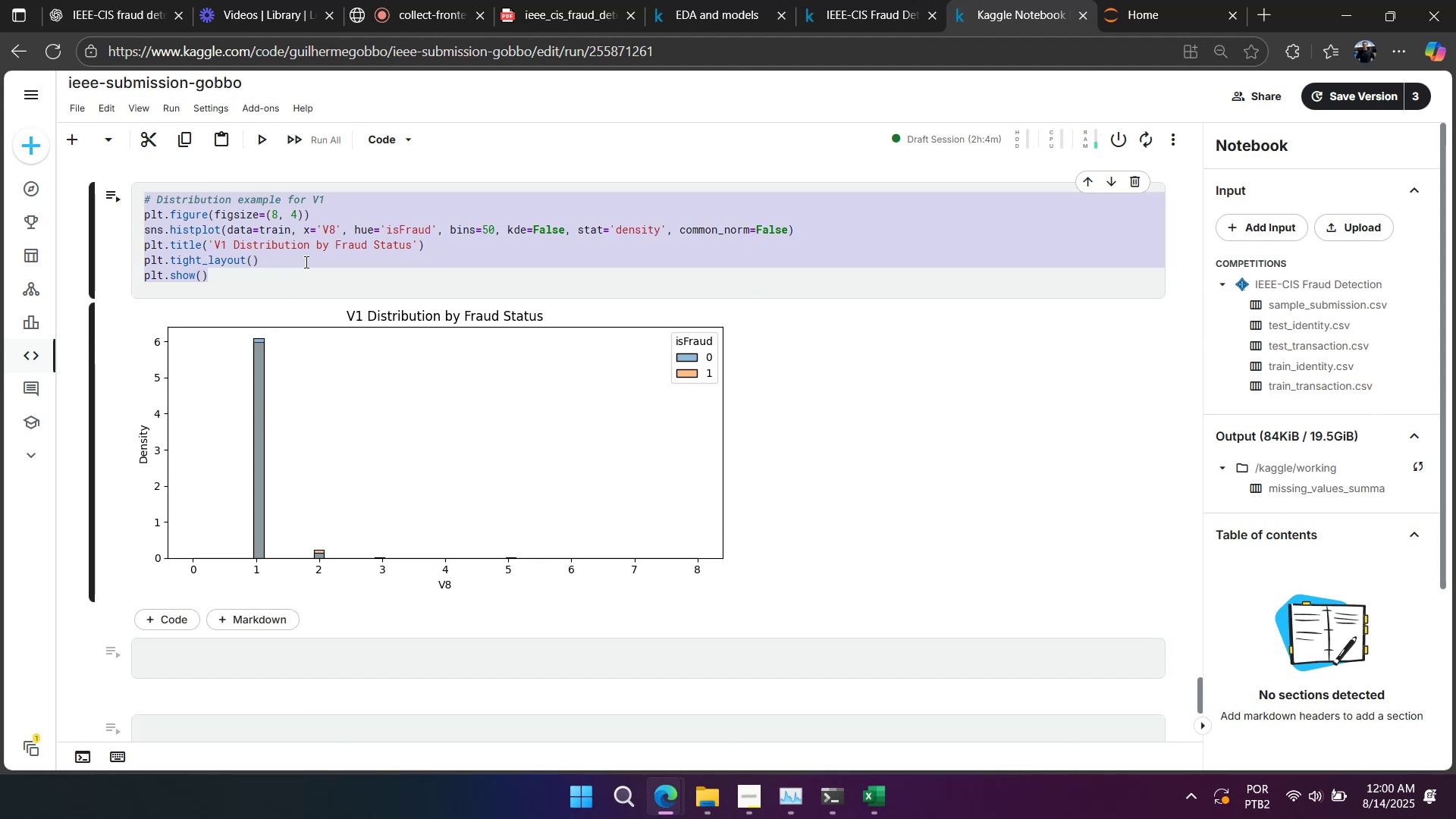 
key(Control+C)
 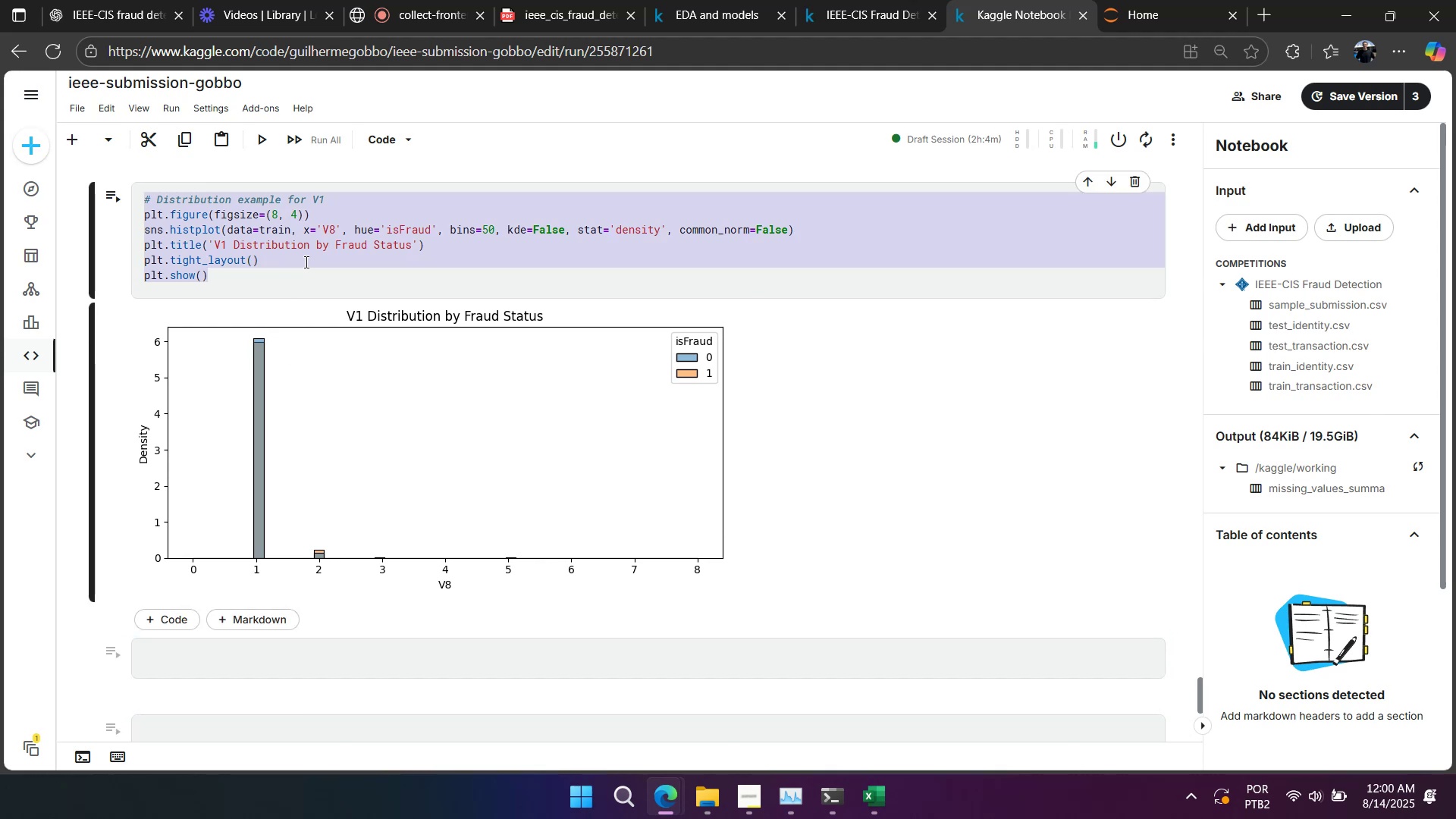 
key(Control+C)
 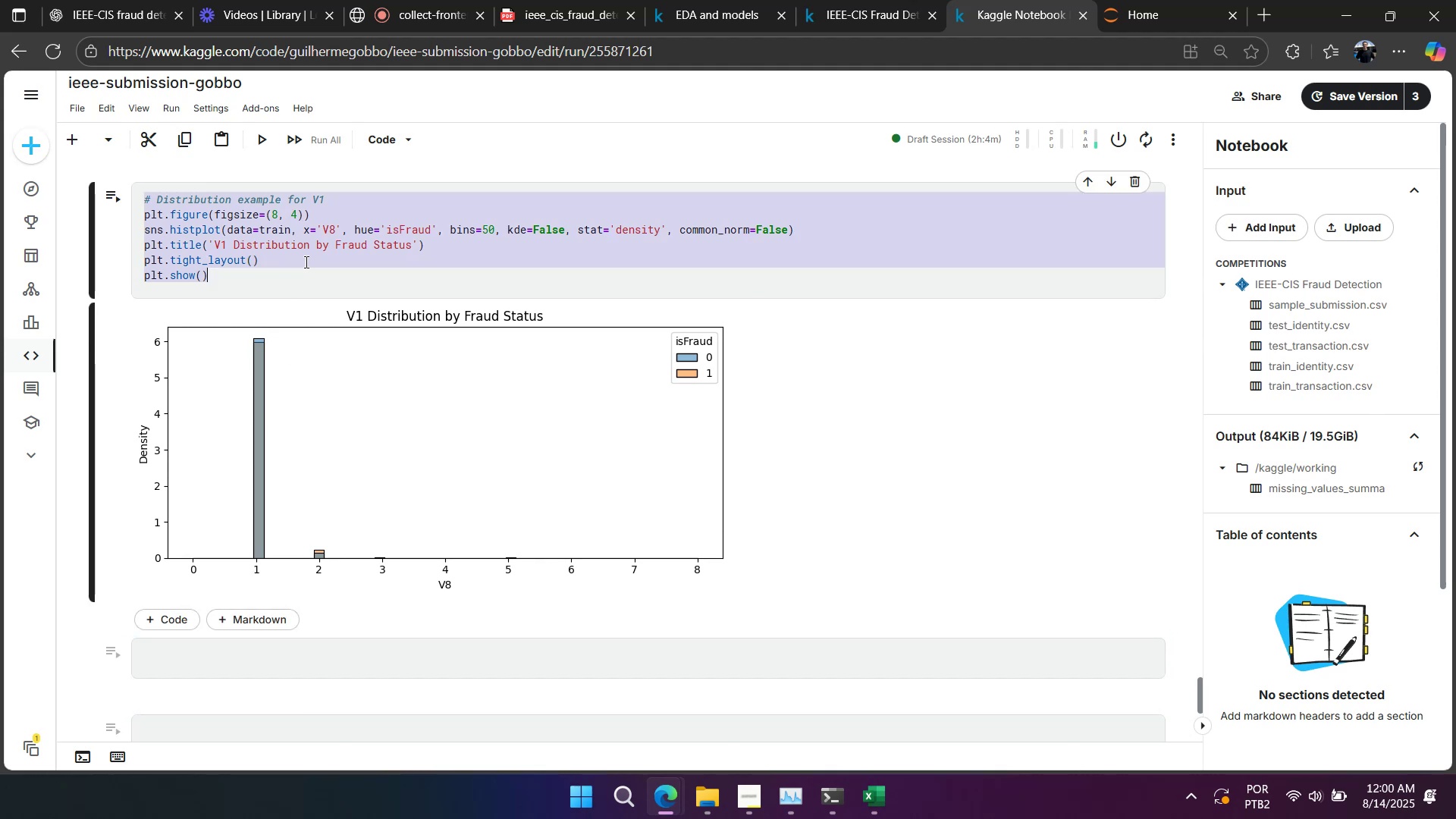 
key(Control+C)
 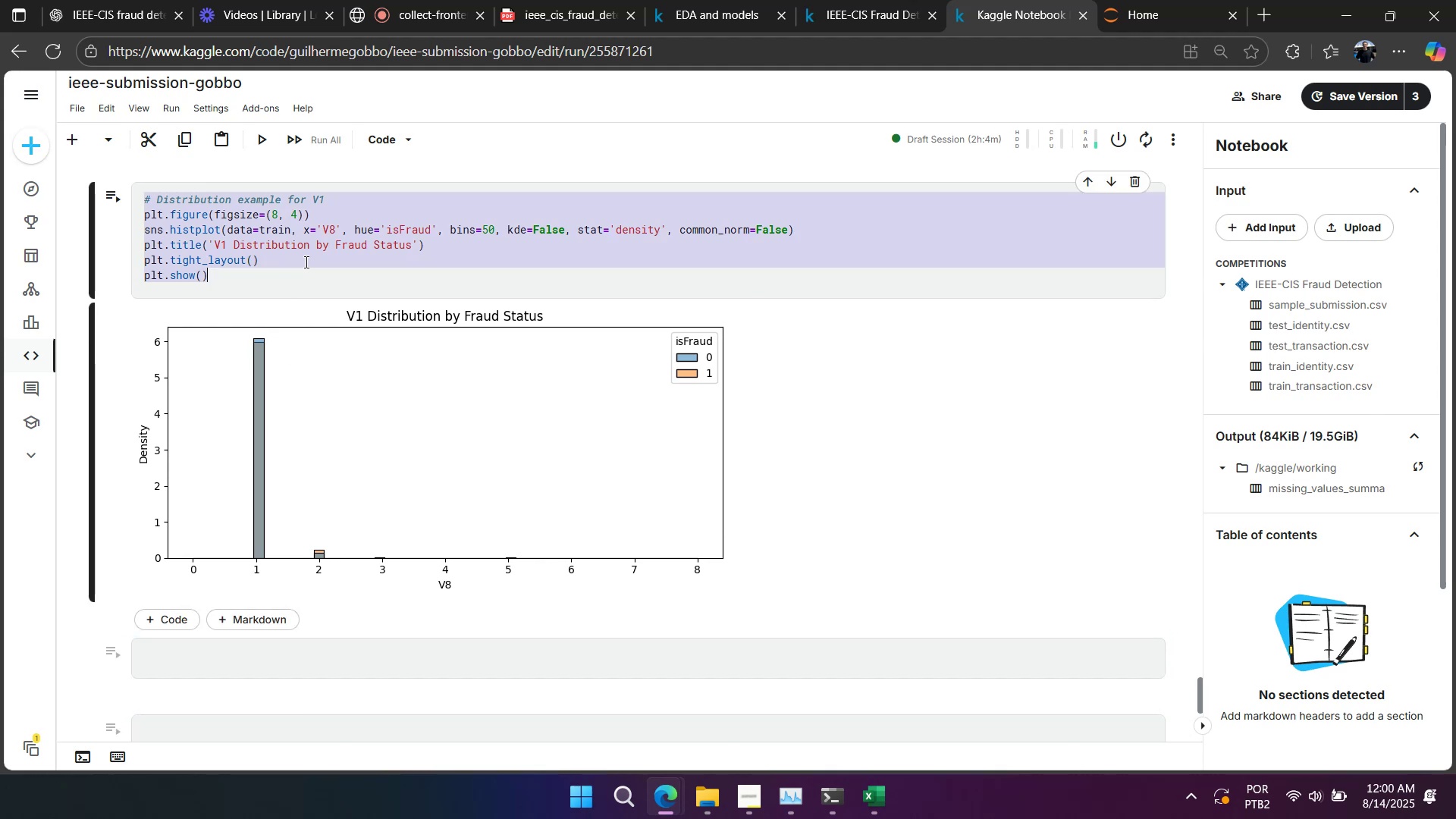 
key(Control+C)
 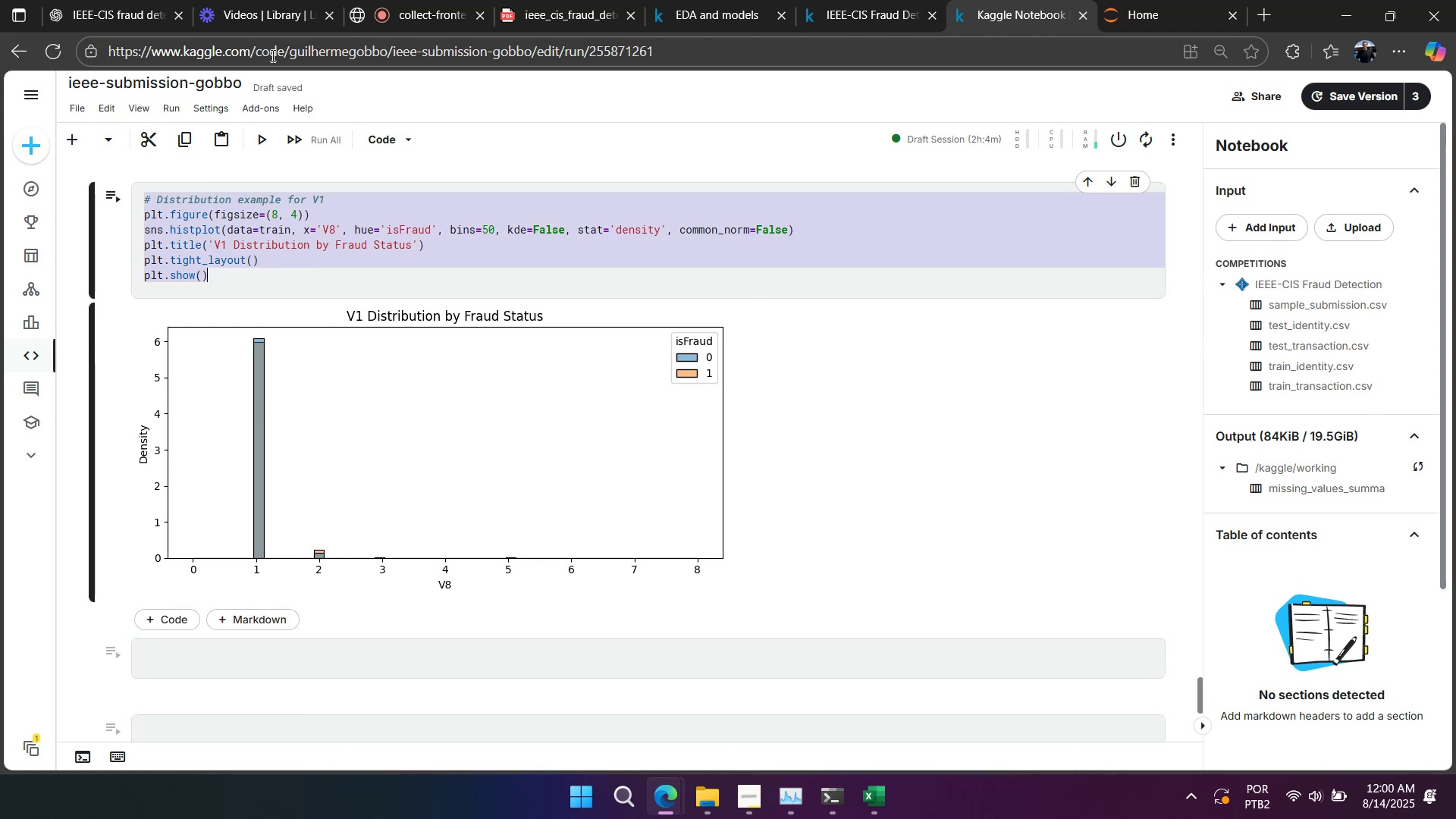 
left_click([136, 15])
 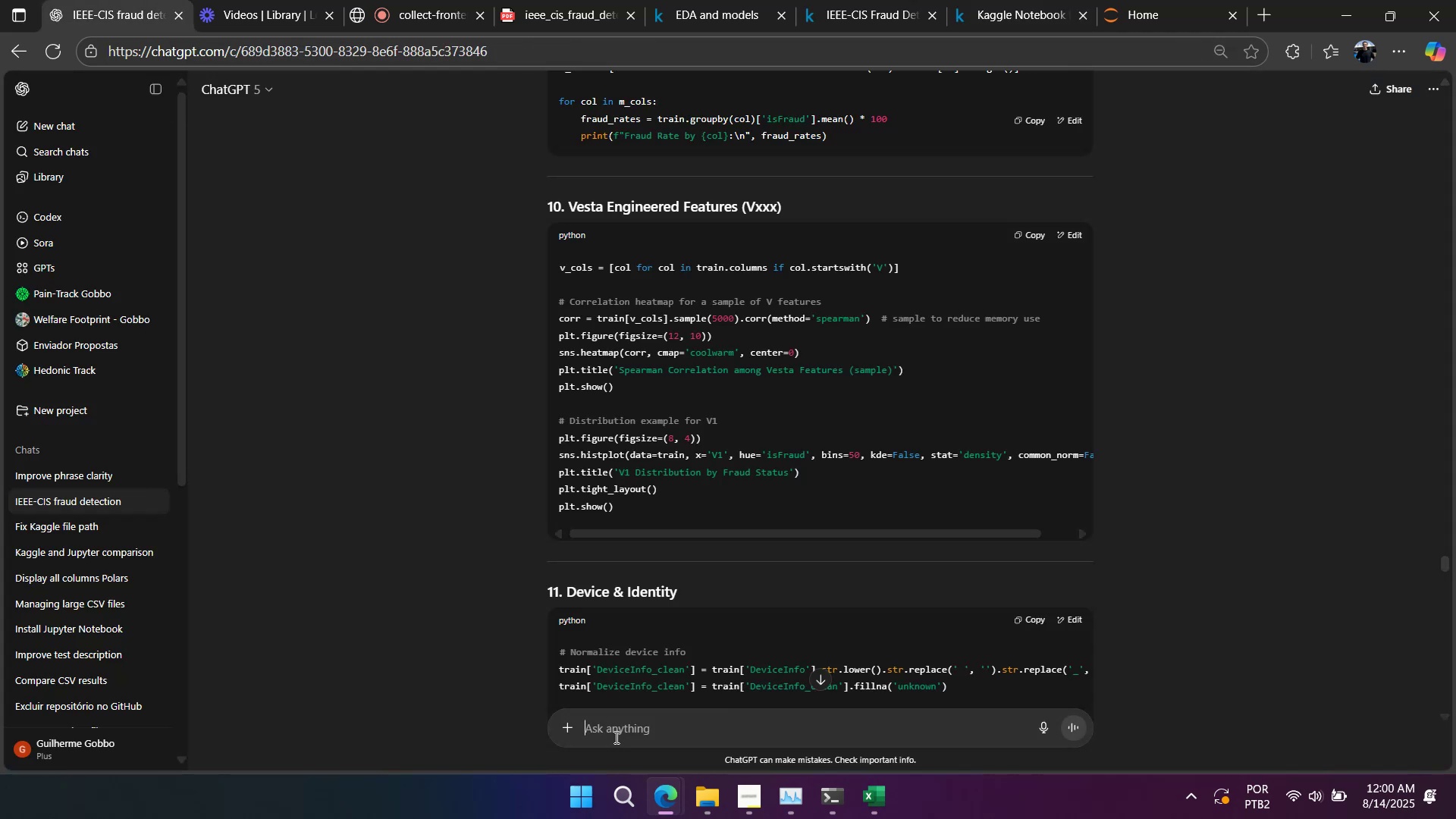 
type(i thinkthisanalisys separate is very hard?)
 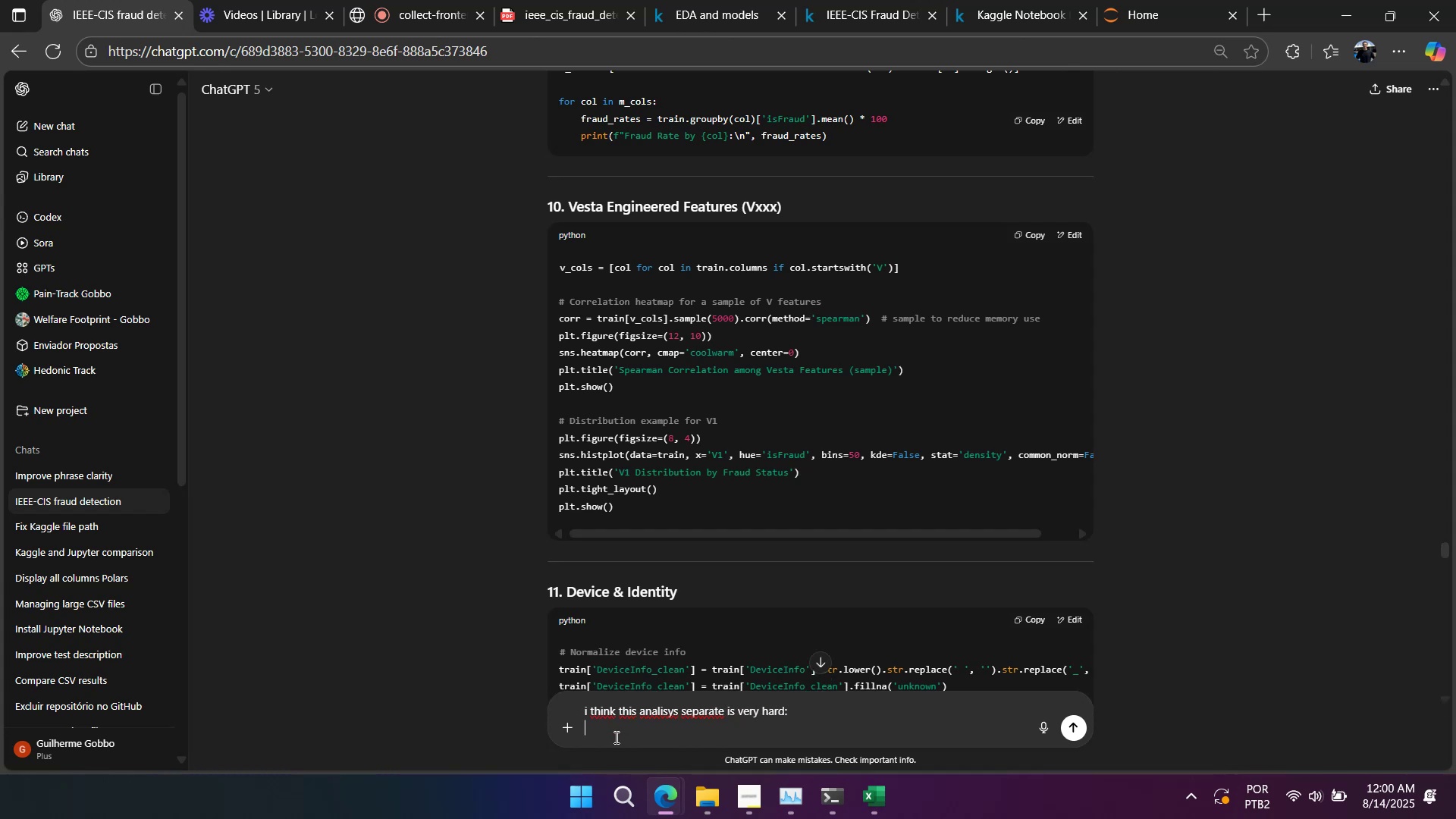 
key(Shift+Enter)
 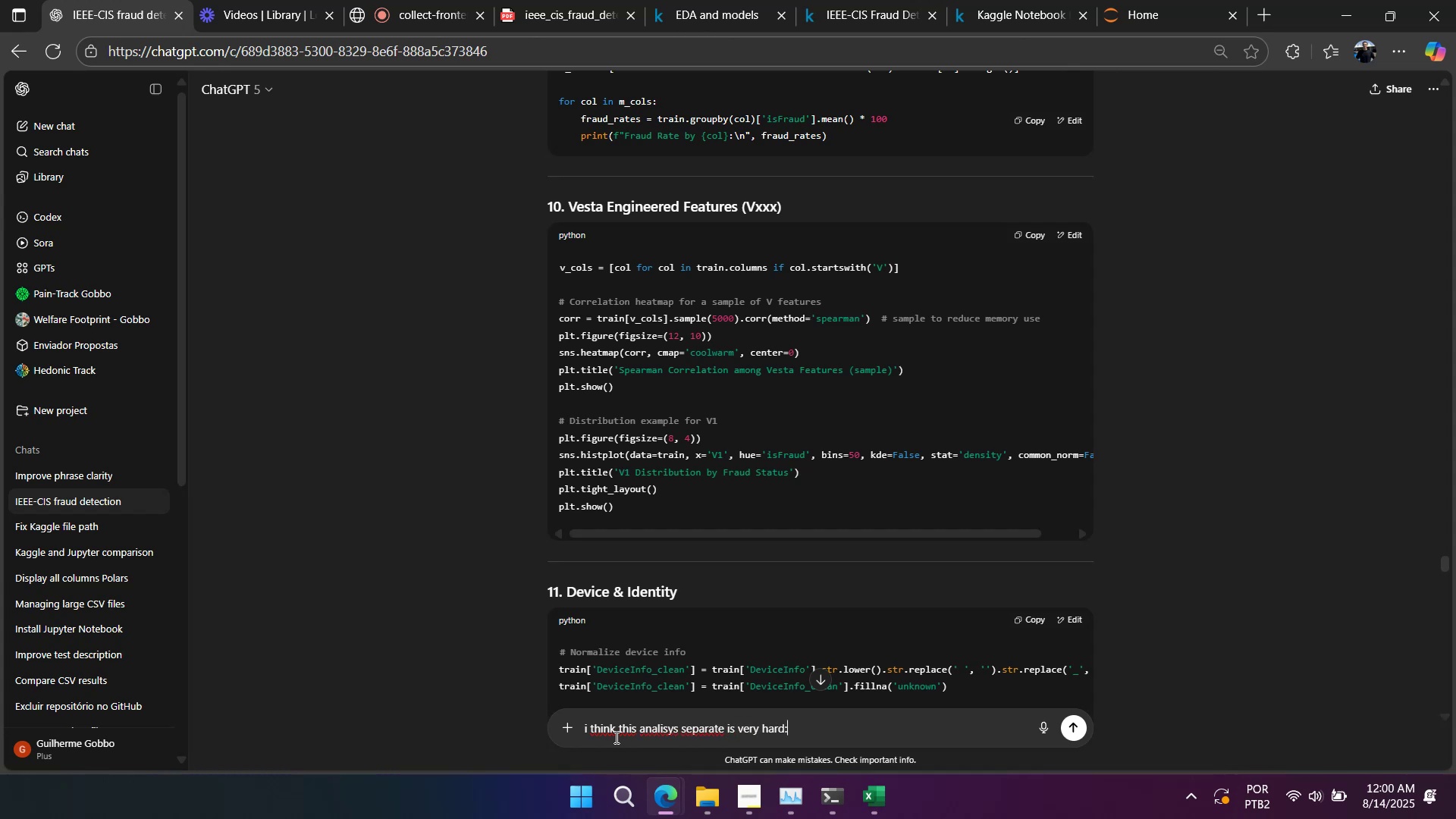 
key(Shift+Enter)
 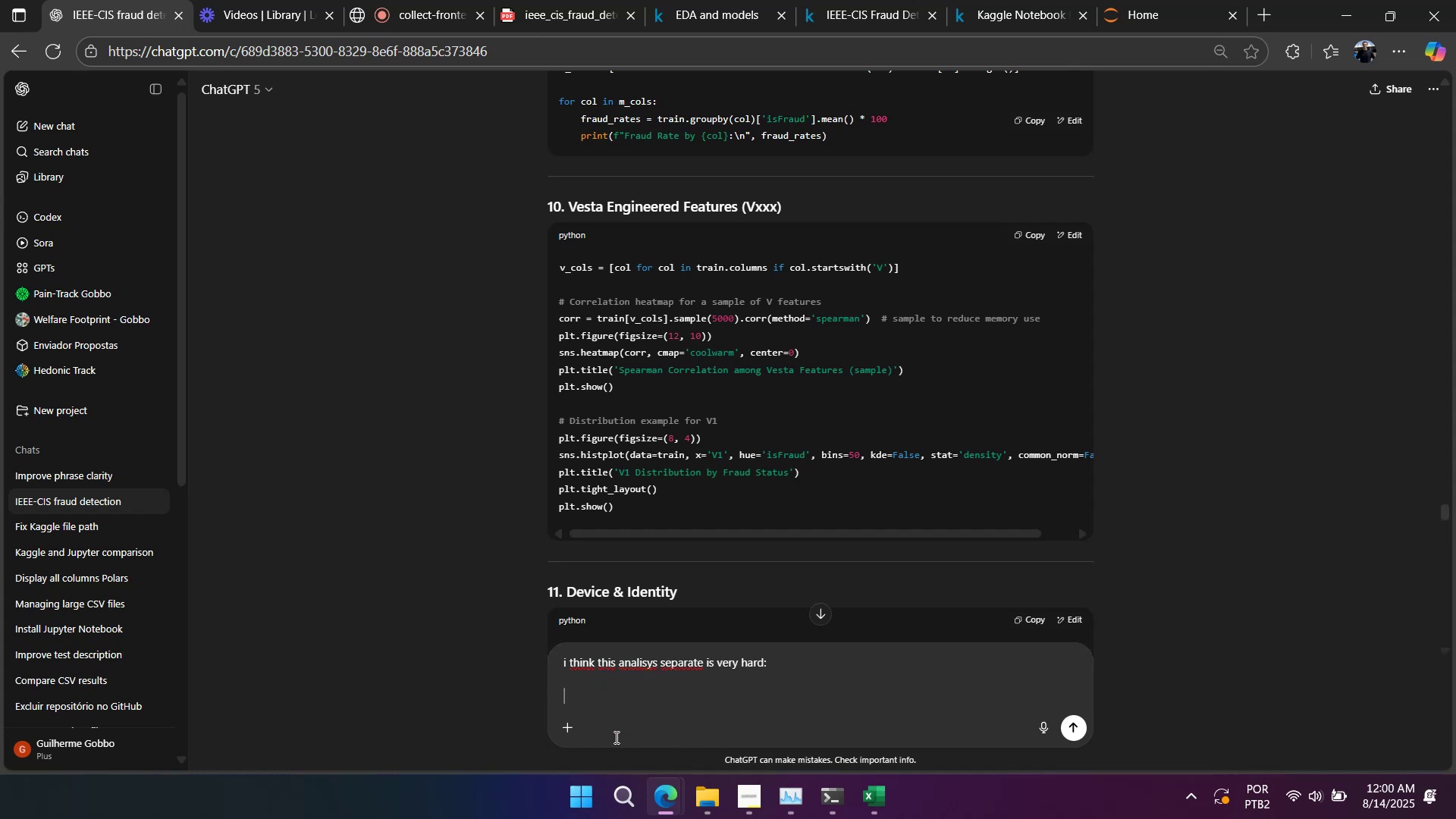 
key(Control+ControlLeft)
 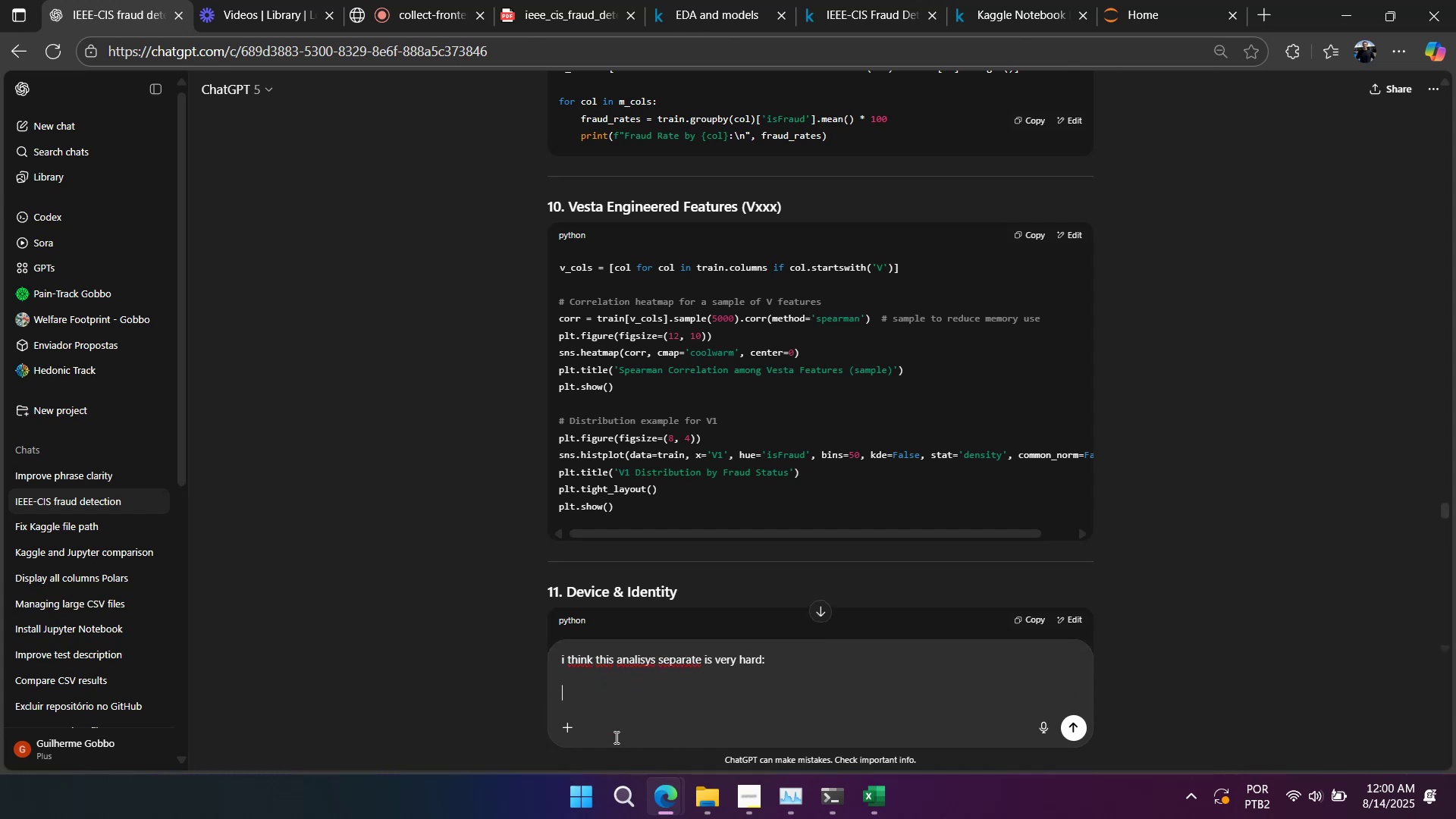 
key(Control+V)
 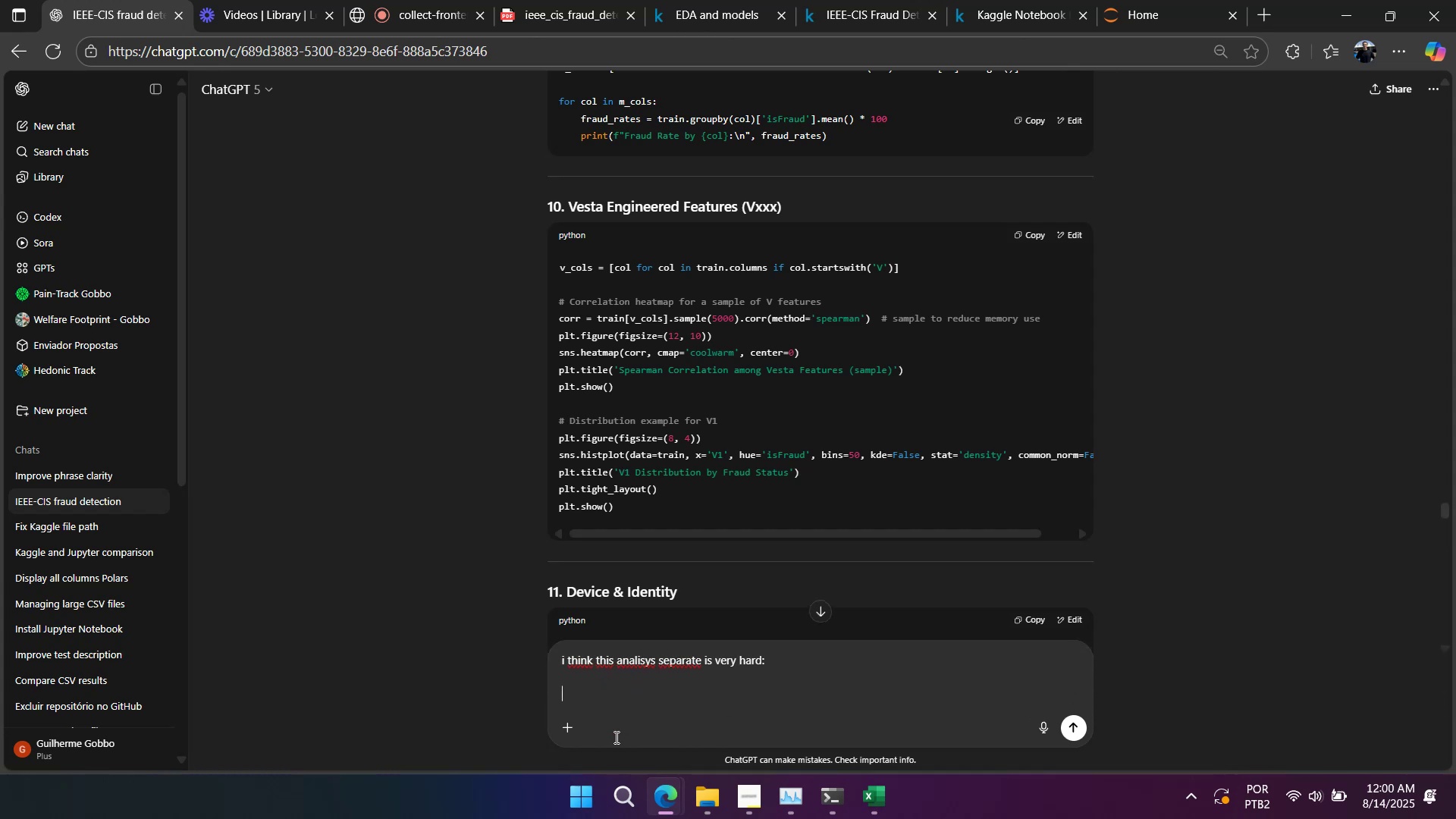 
key(Shift+ShiftLeft)
 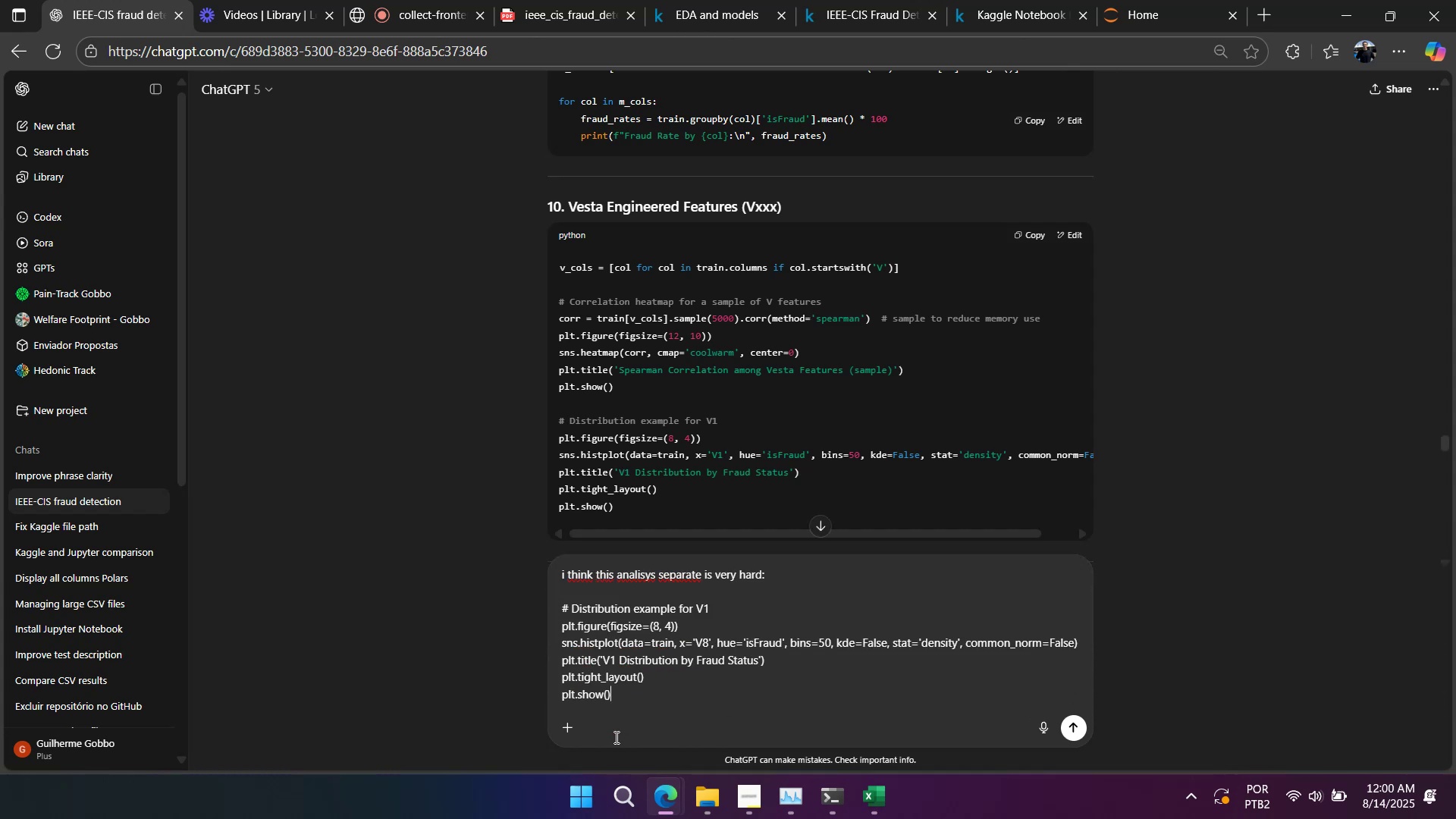 
key(Shift+Enter)
 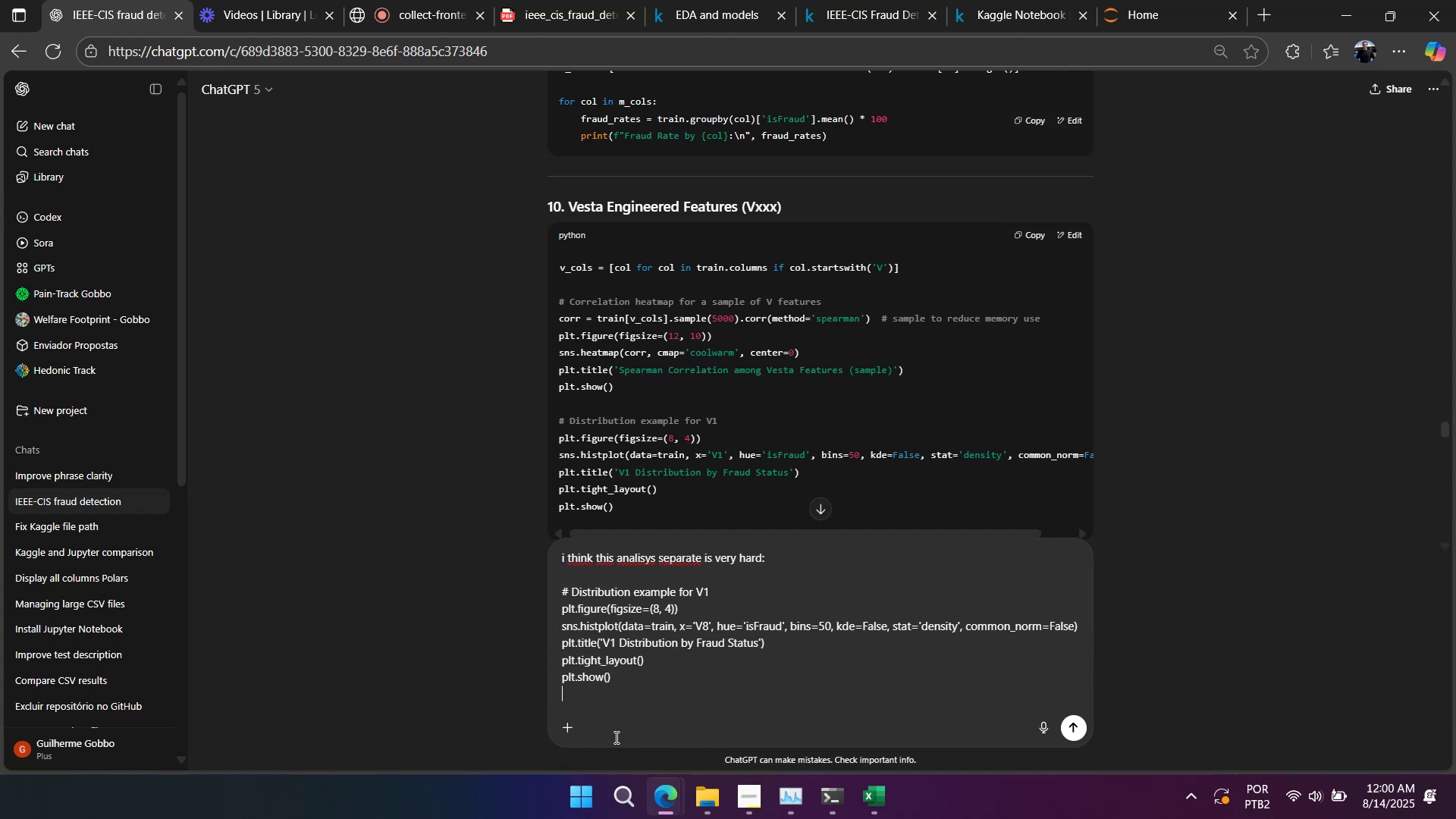 
key(Shift+Enter)
 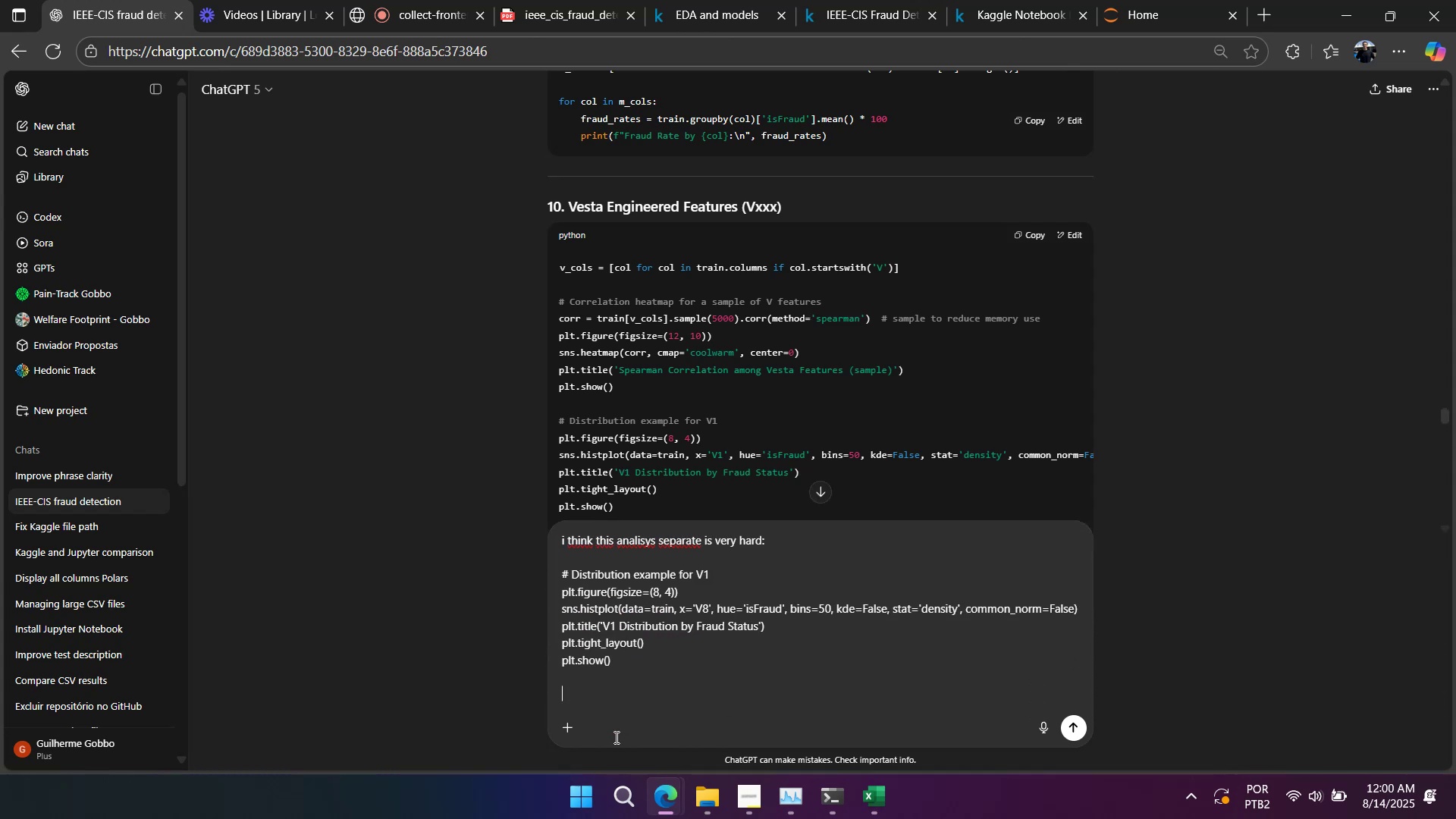 
key(Shift+Enter)
 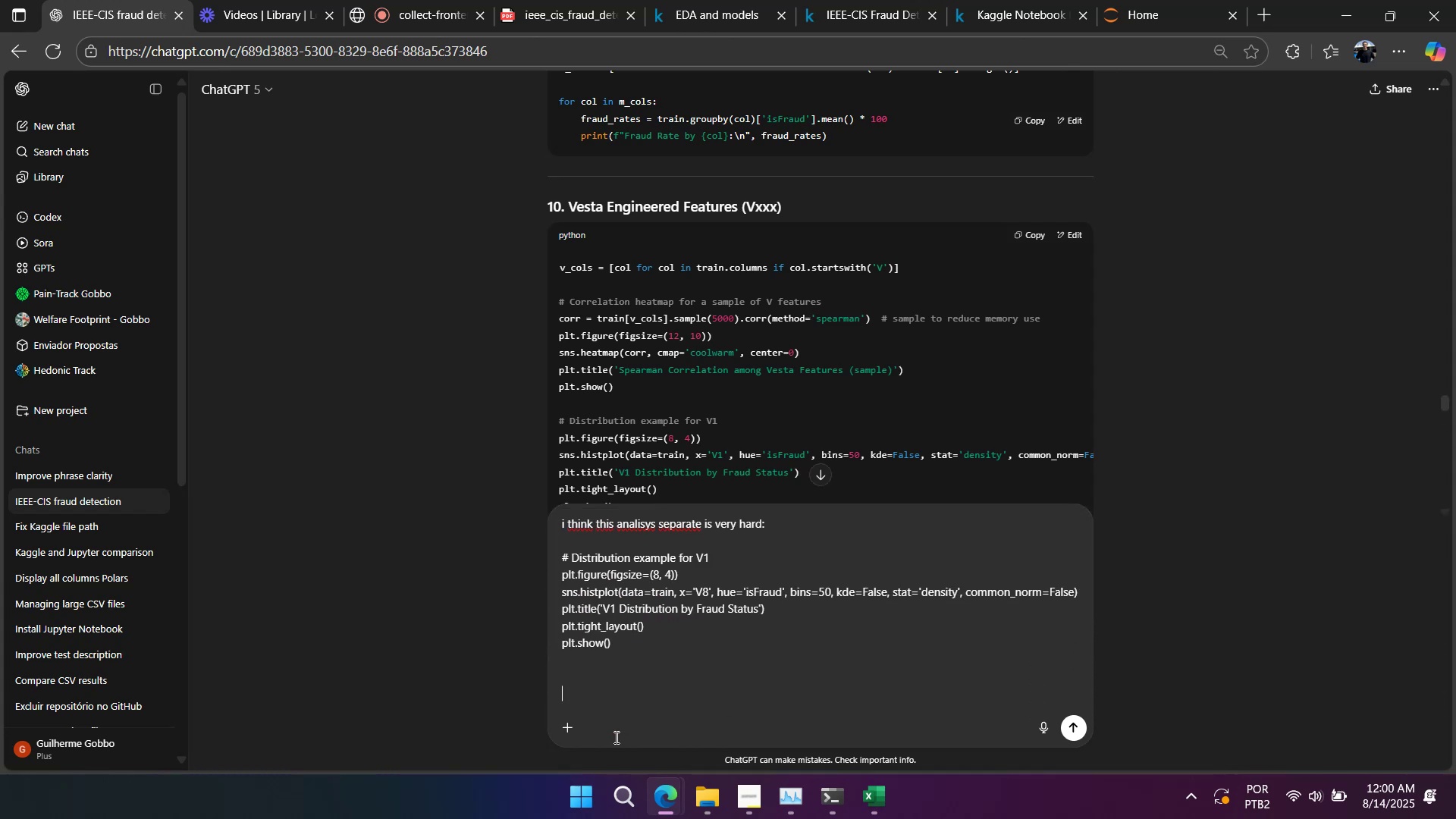 
key(Shift+Enter)
 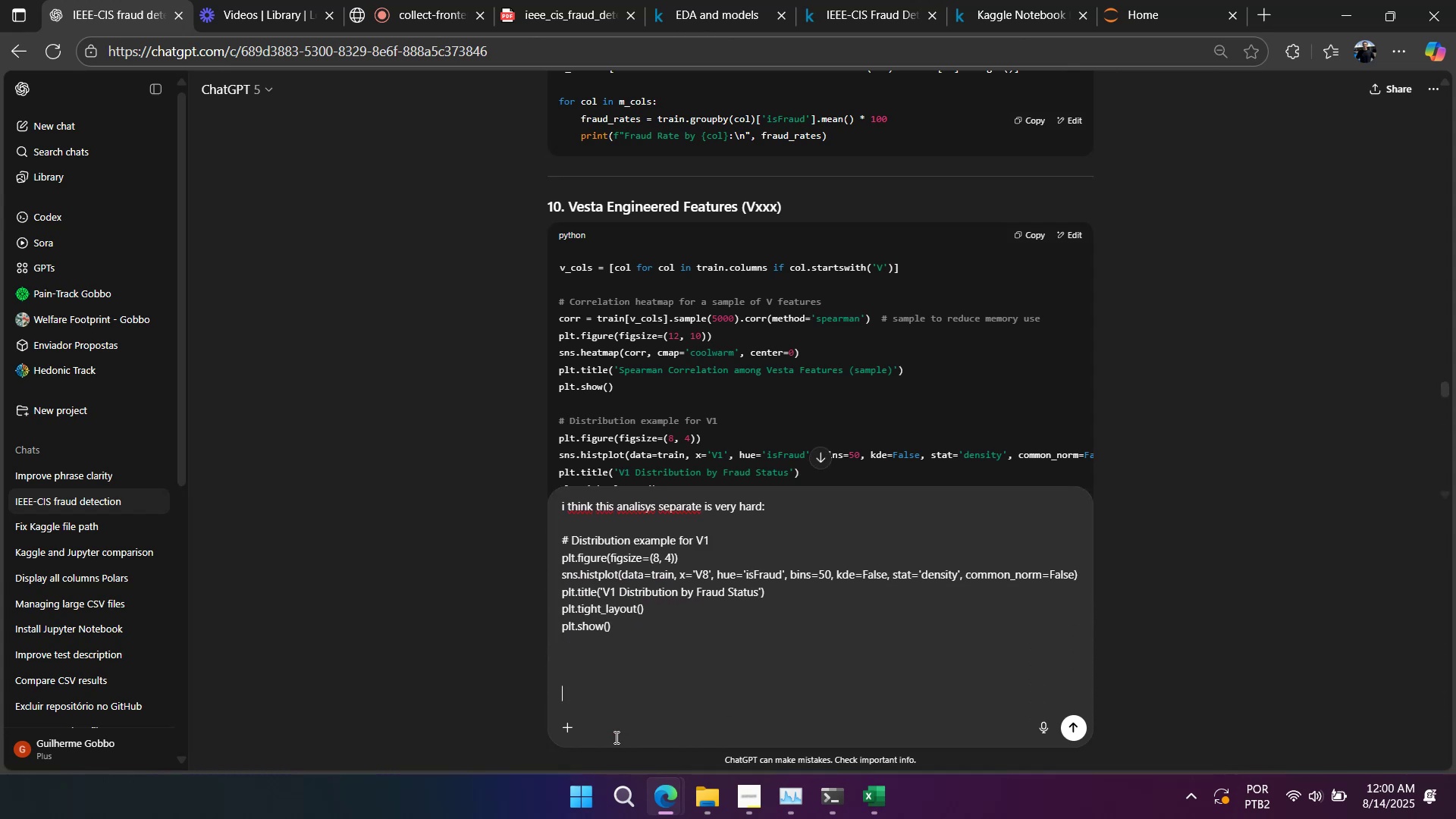 
type(isnt there a better way to this au)
key(Backspace)
type(ll this analisys separated)
 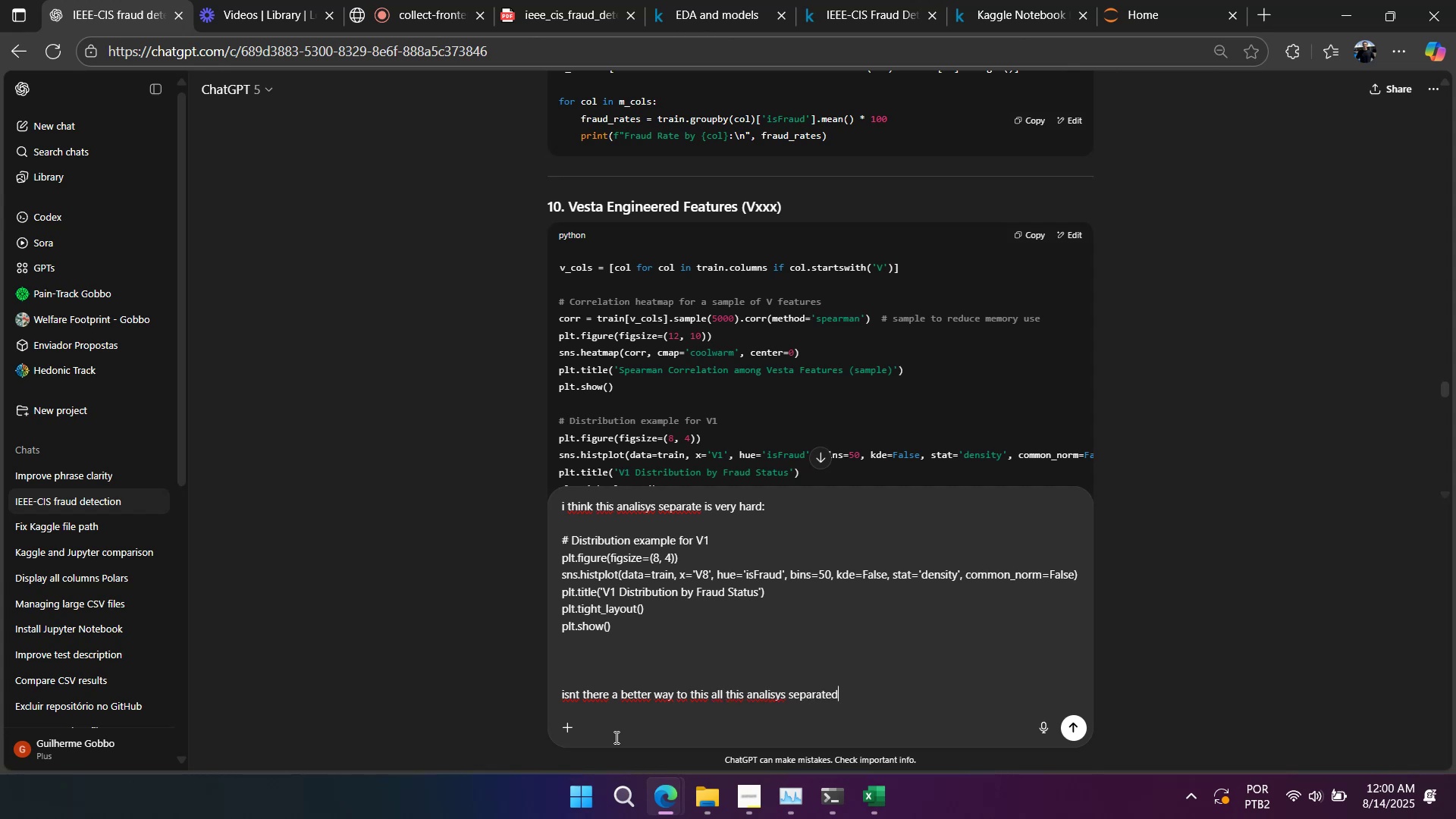 
key(Shift+Unknown)
 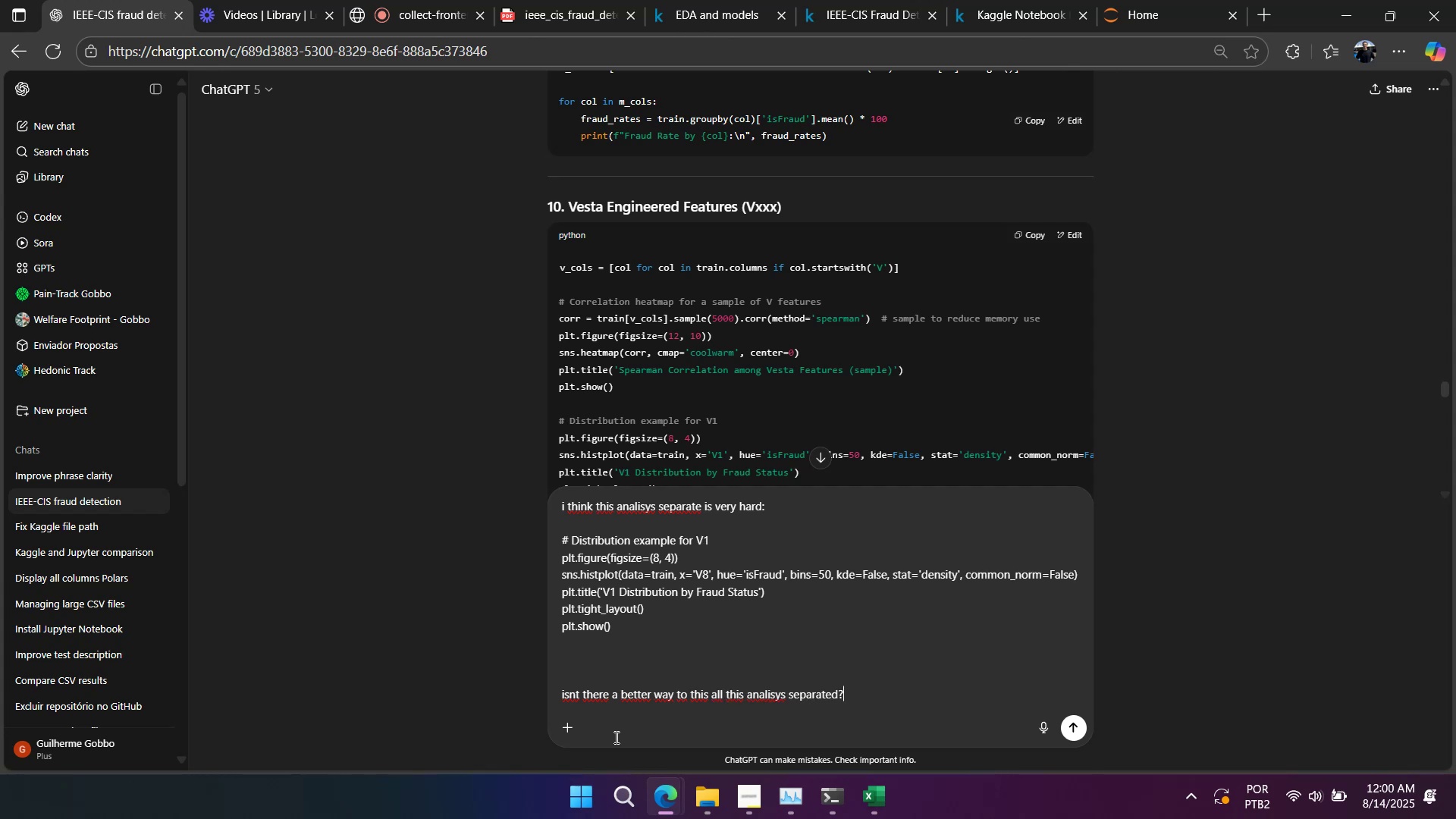 
hold_key(key=Backspace, duration=0.75)
 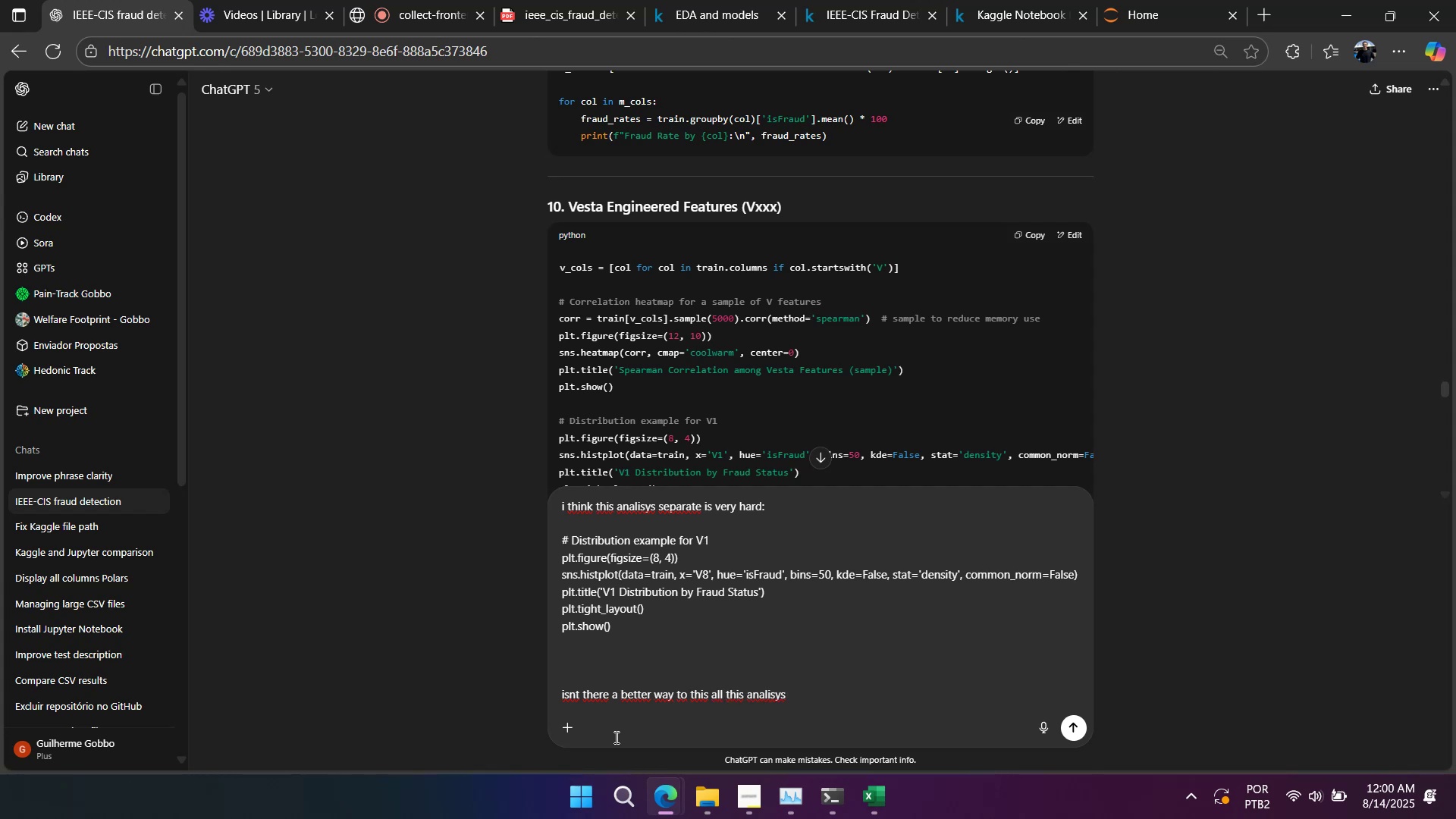 
type(together)
 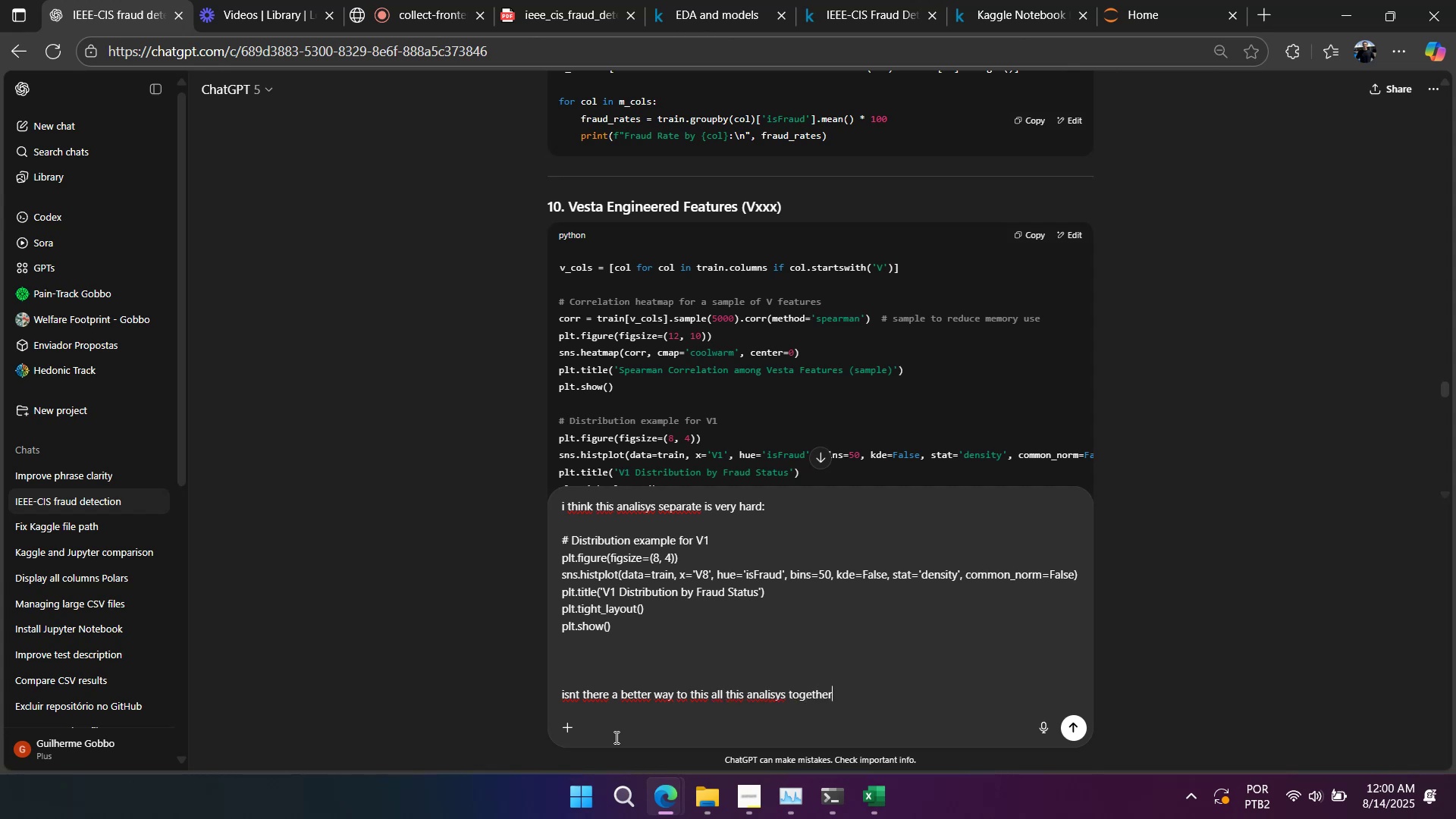 
key(Shift+Unknown)
 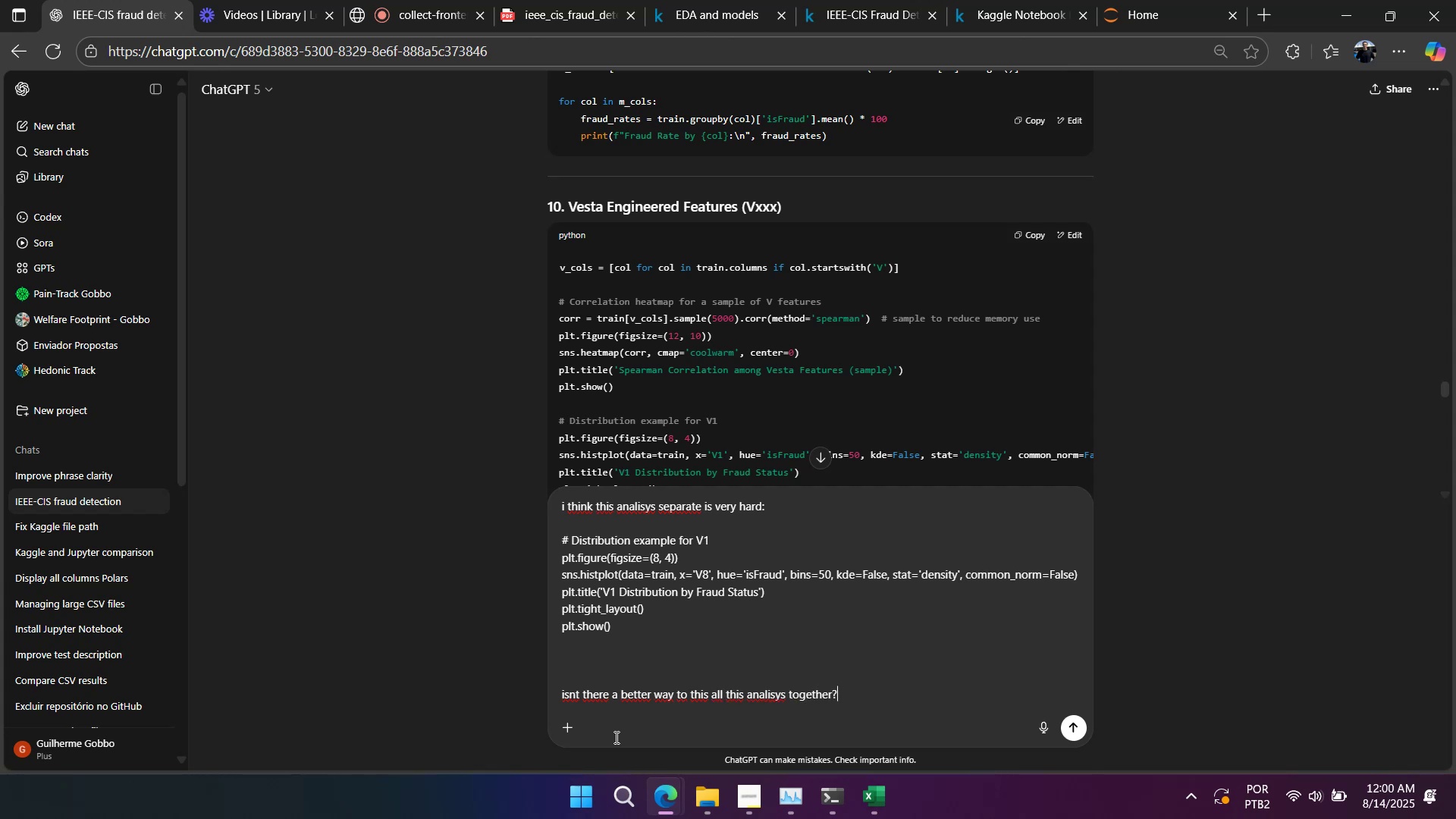 
key(Enter)
 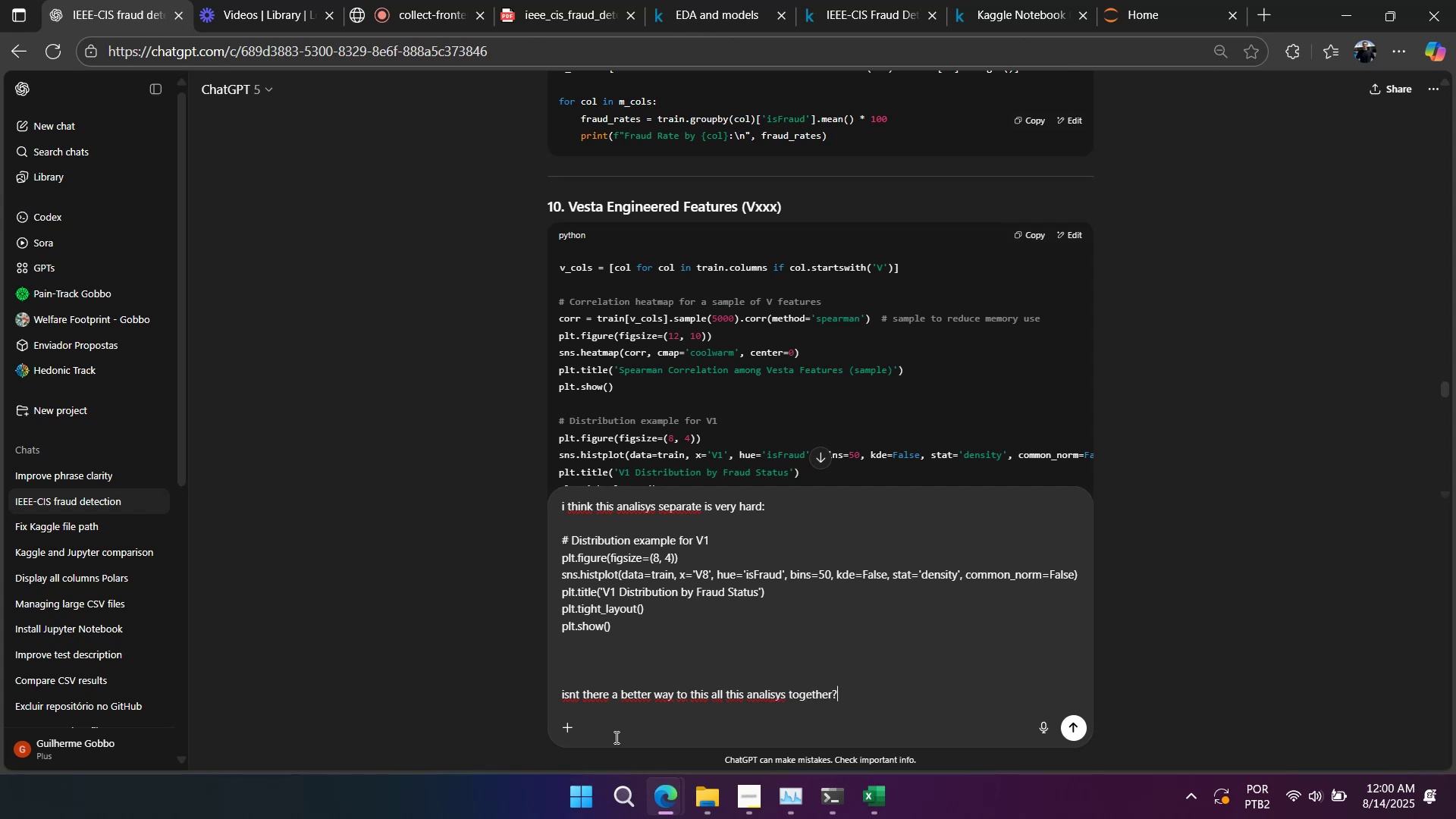 
key(Backslash)
 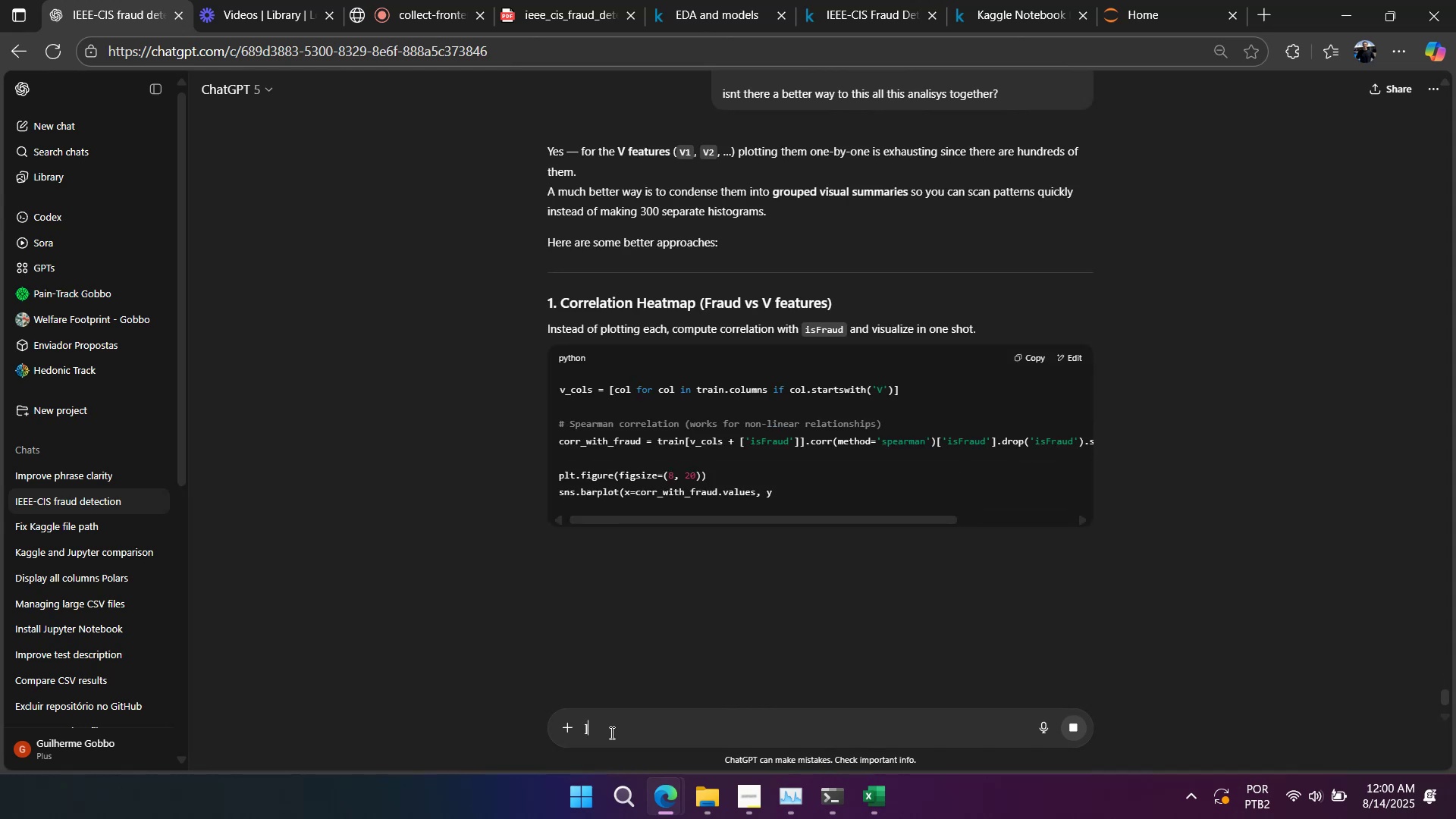 
wait(6.9)
 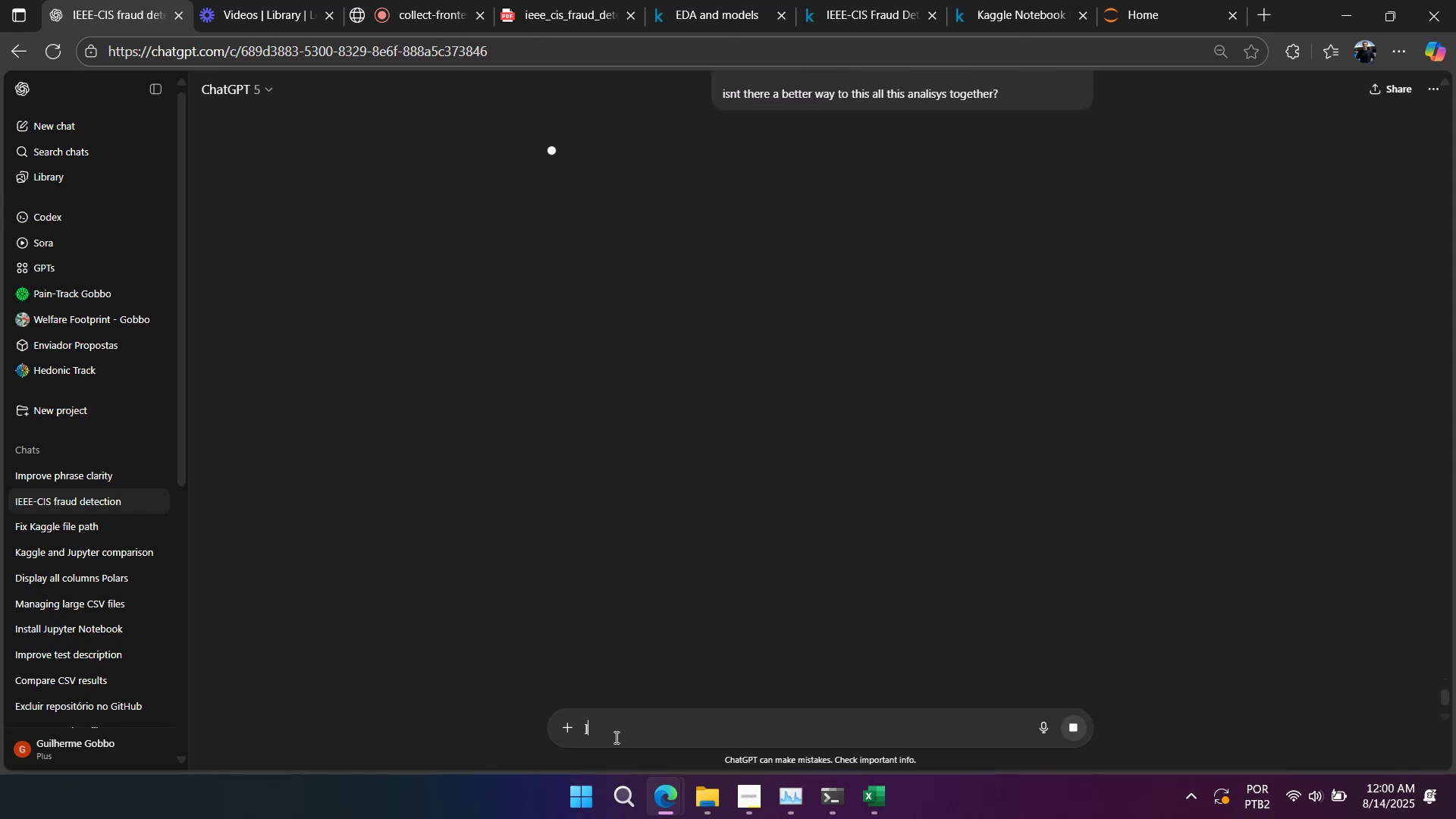 
left_click([1022, 363])
 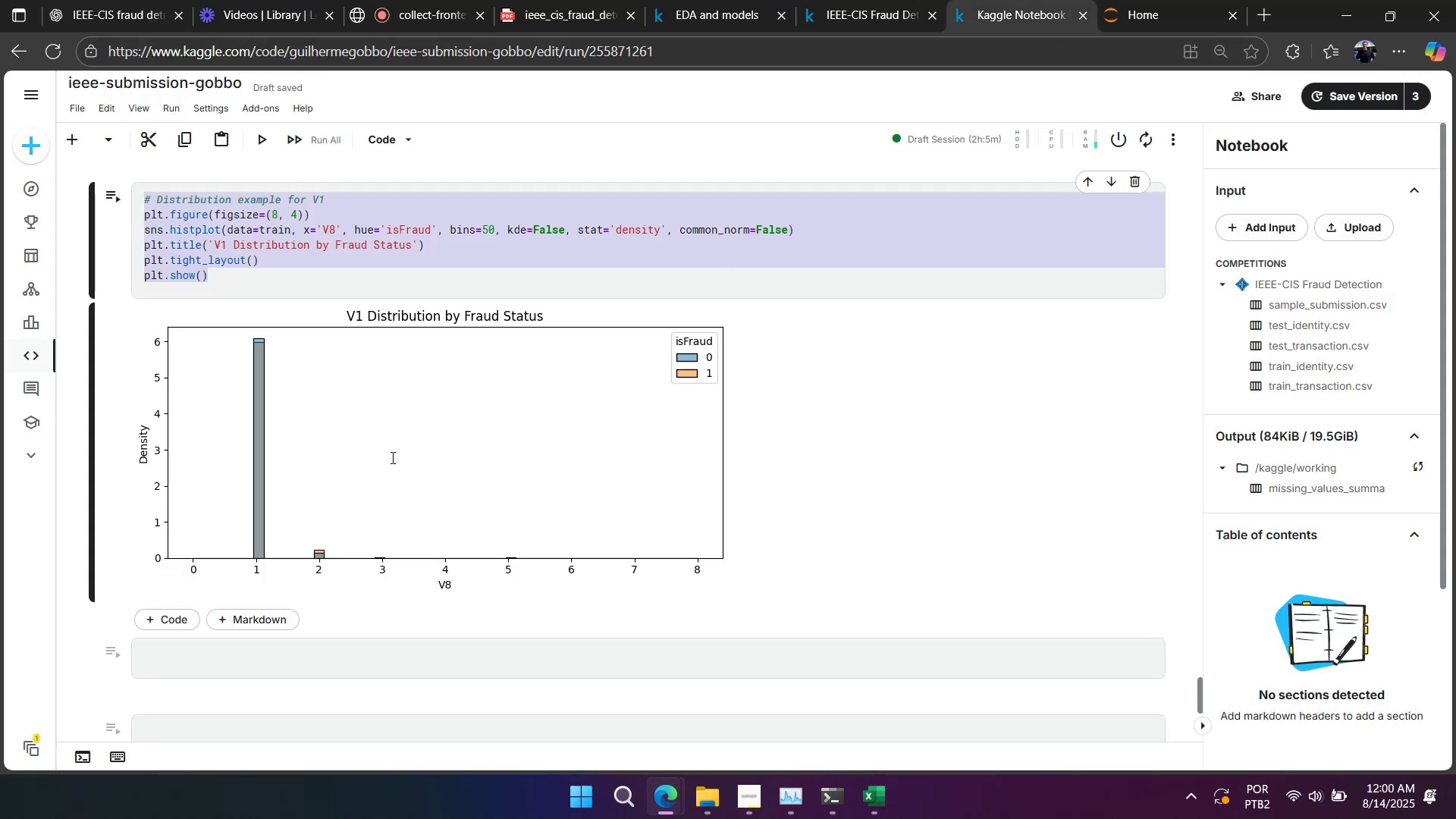 
left_click([370, 262])
 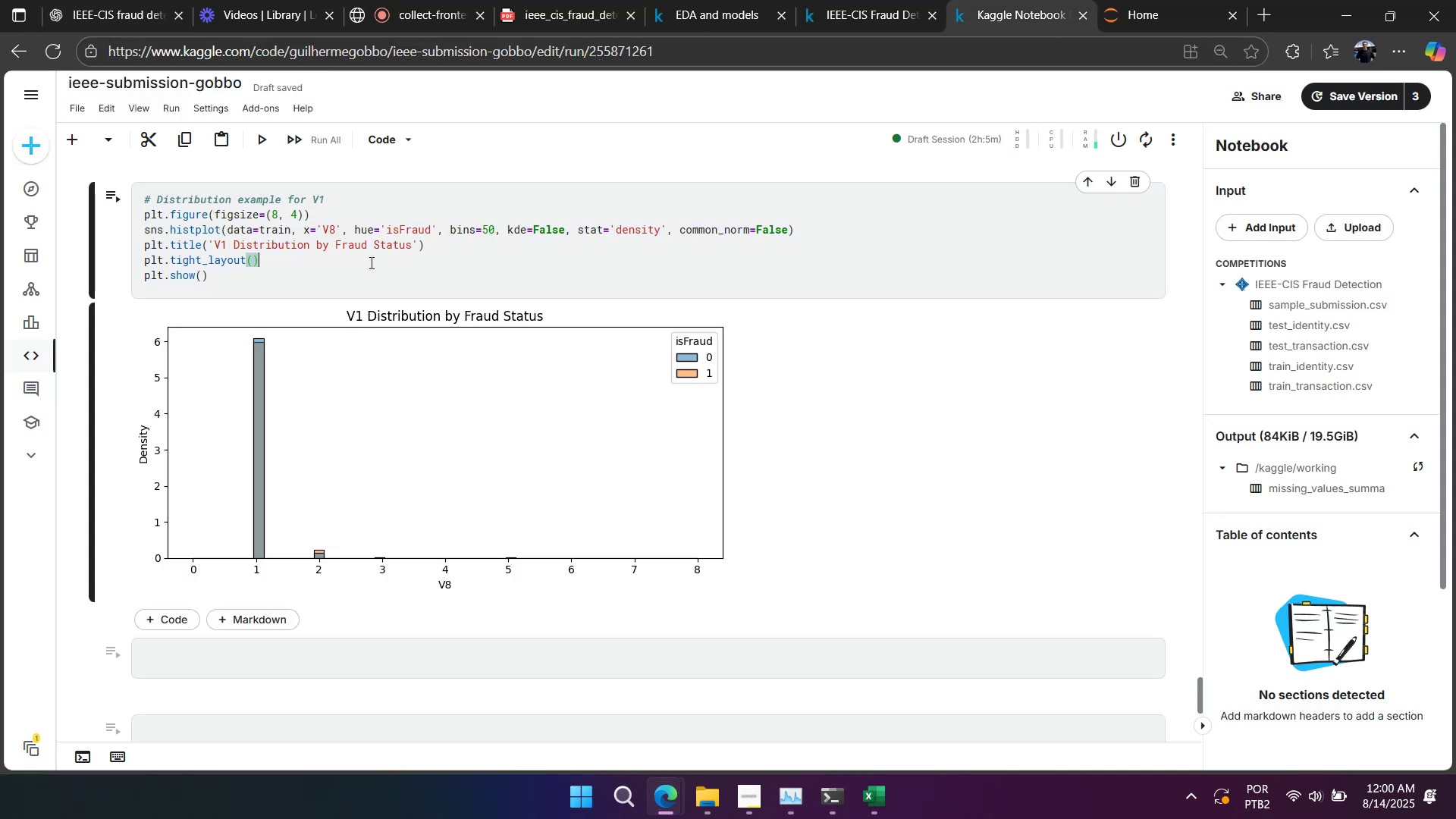 
key(Control+A)
 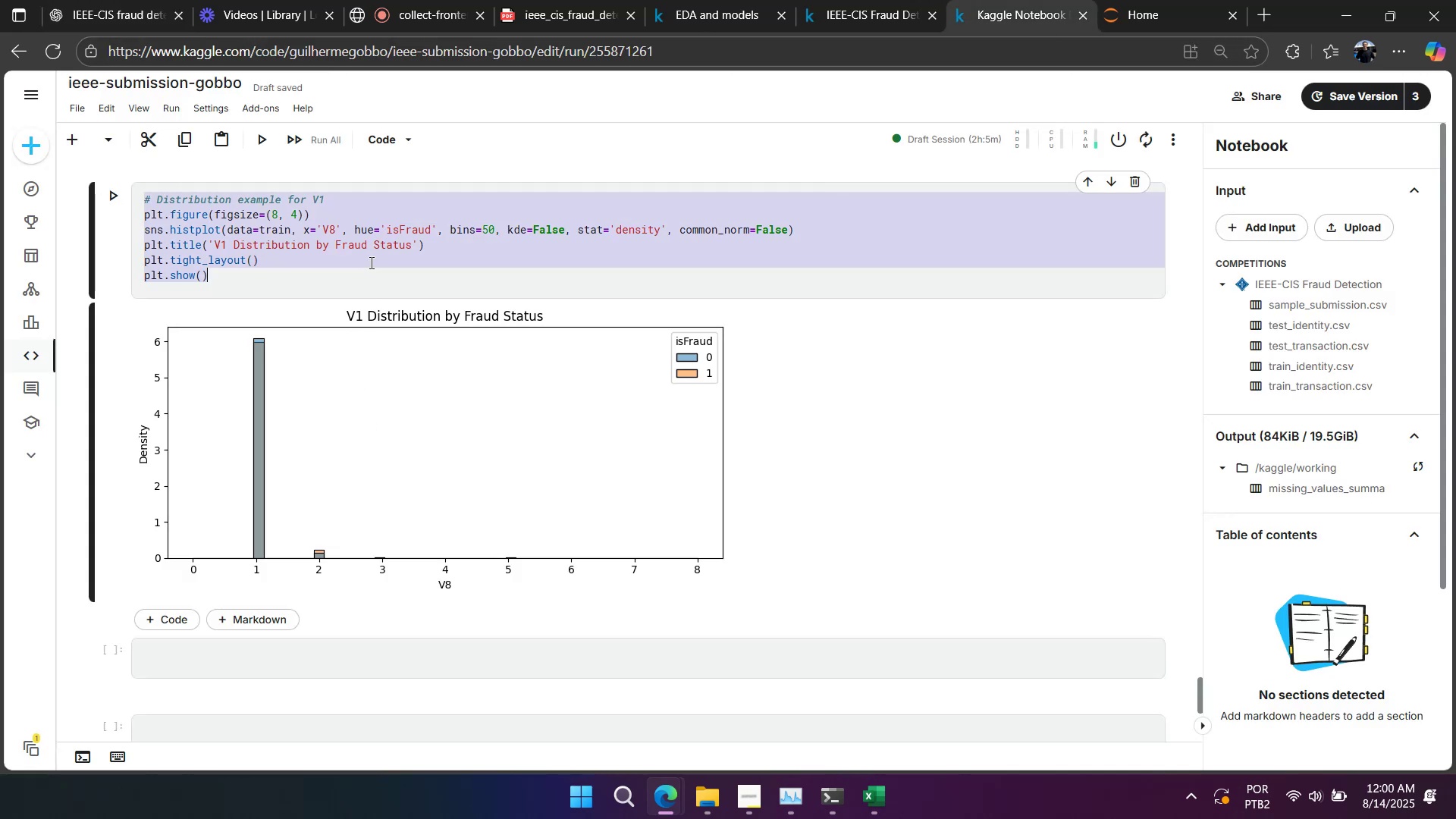 
key(Control+V)
 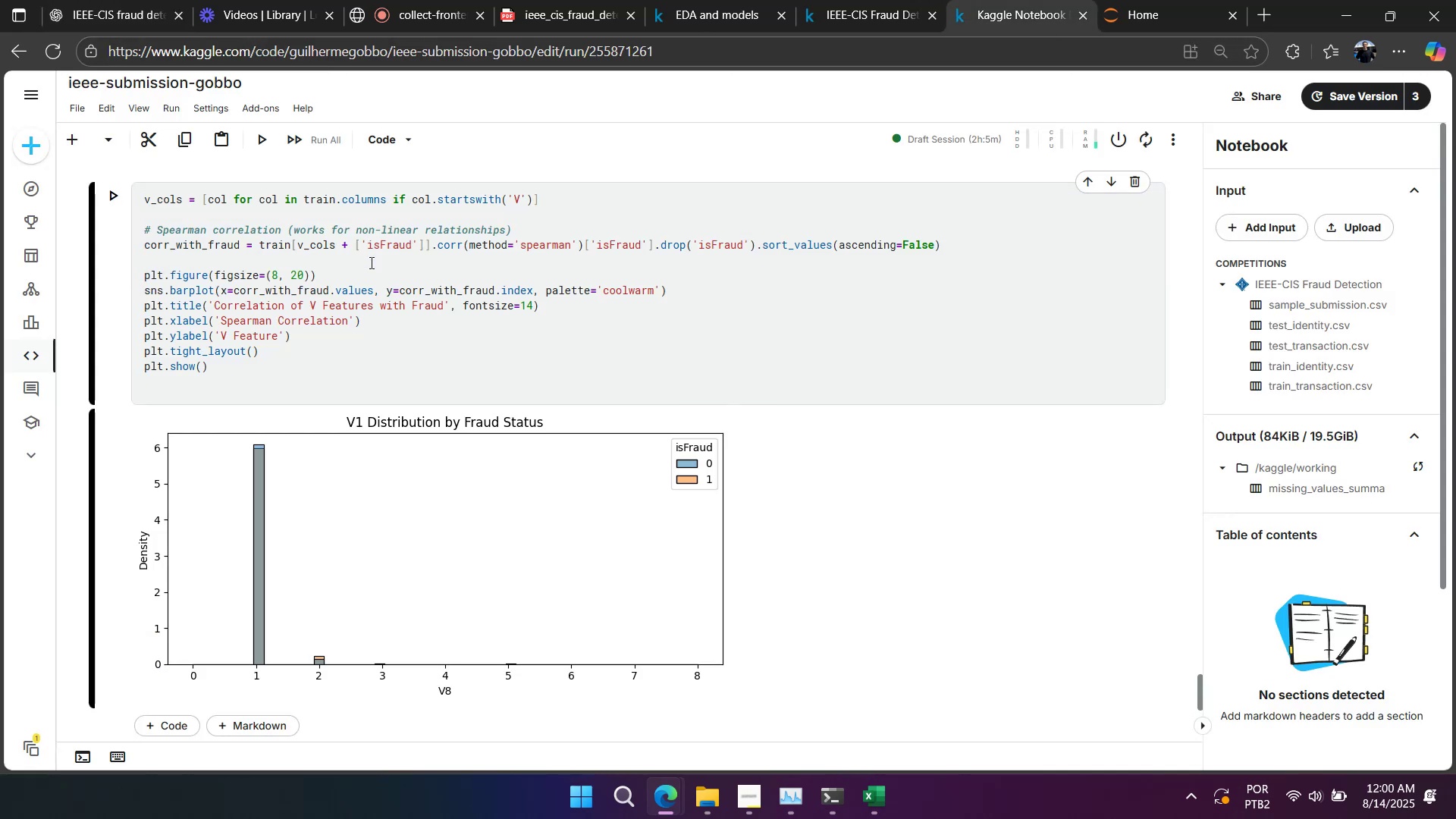 
key(Control+Backspace)
 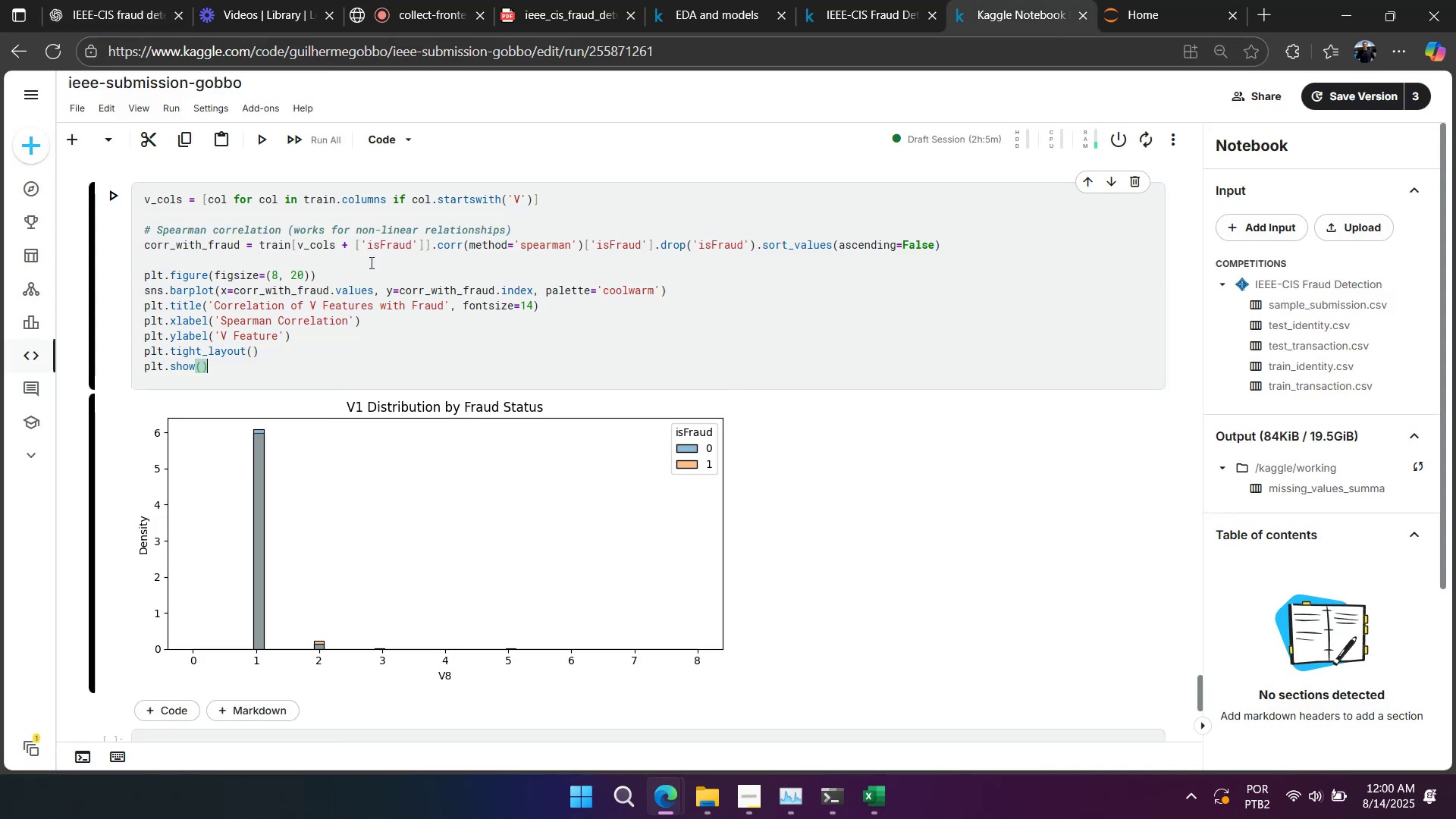 
key(Shift+Enter)
 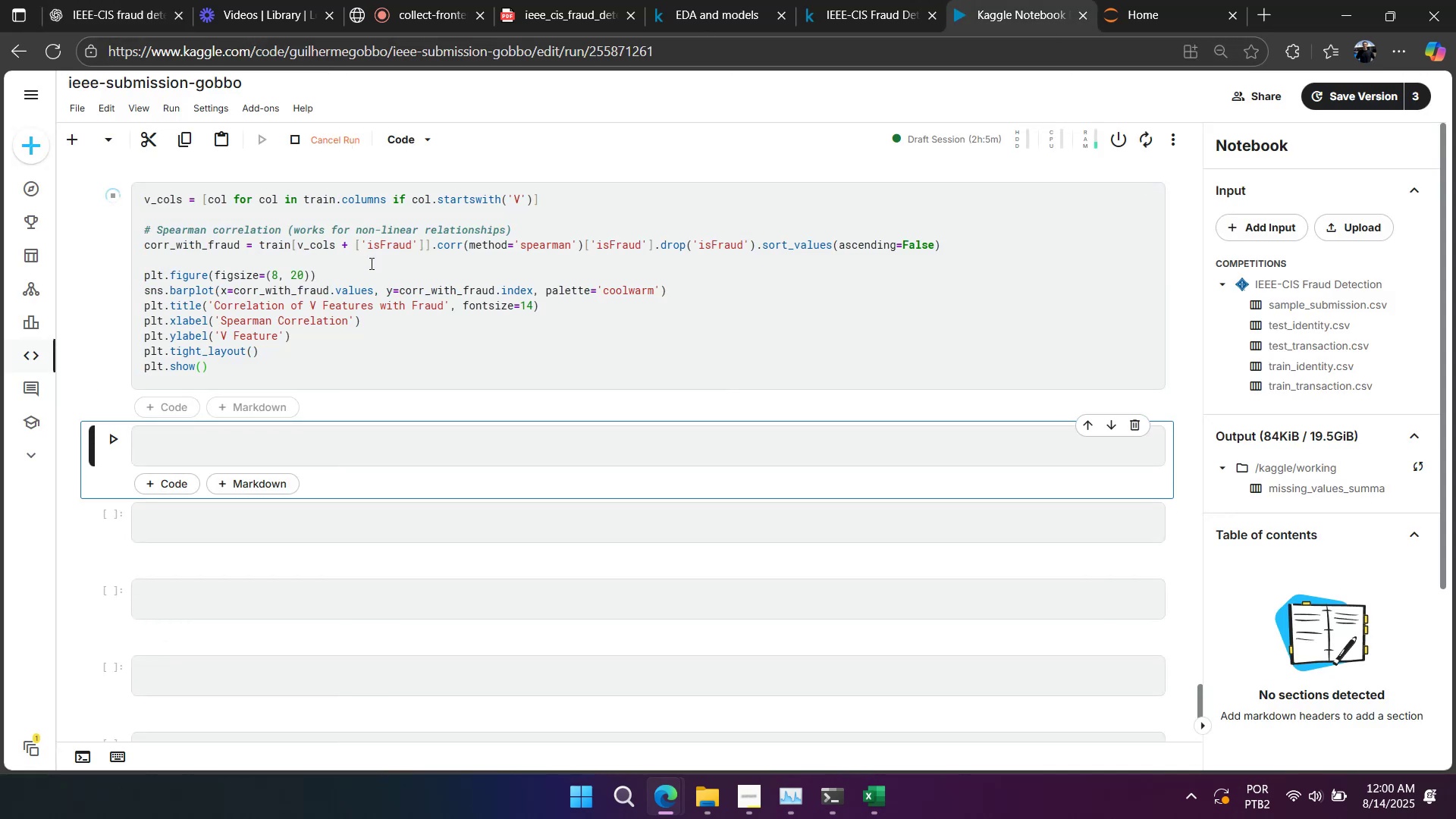 
scroll: coordinate [416, 340], scroll_direction: up, amount: 1.0
 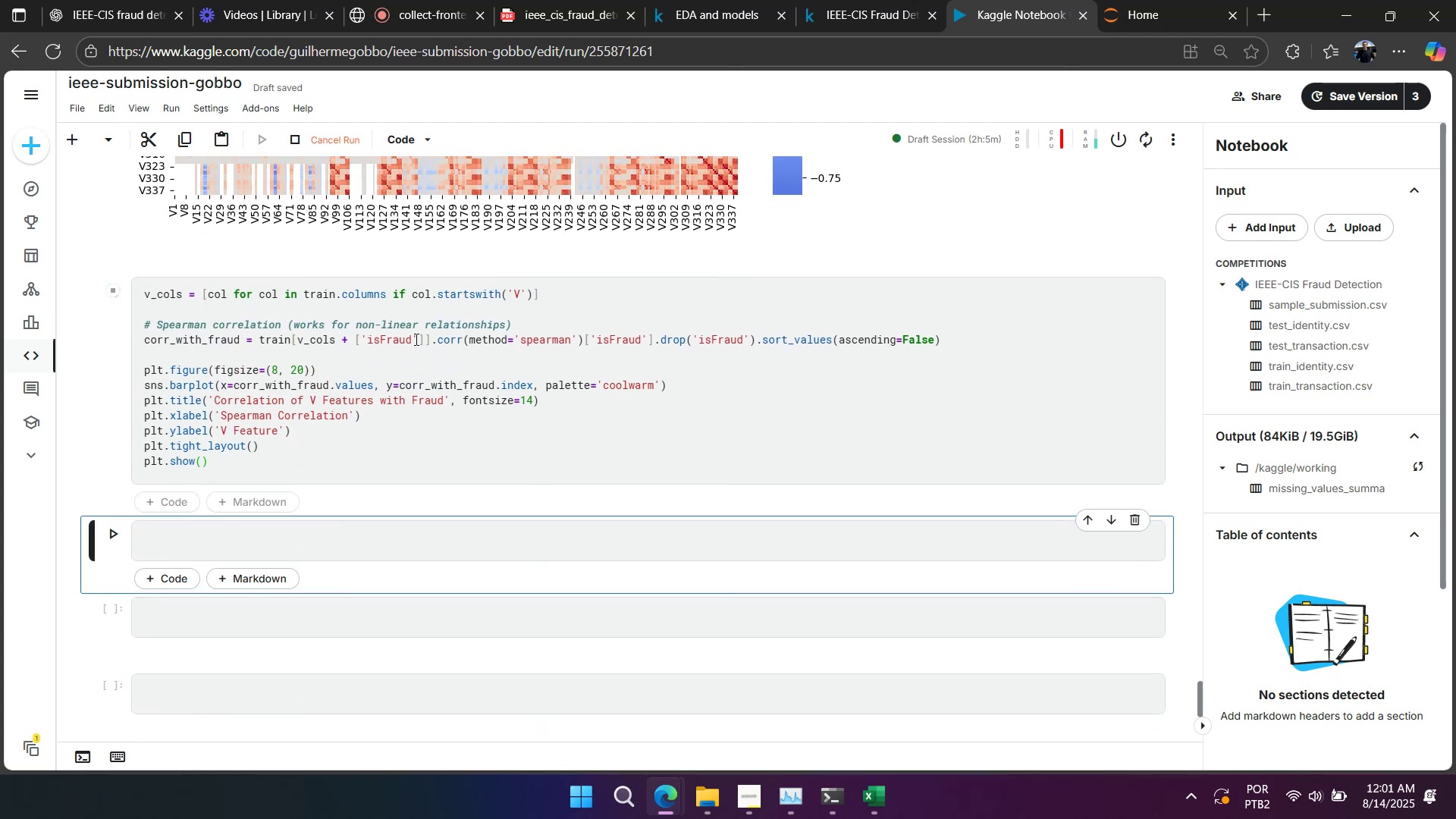 
wait(7.34)
 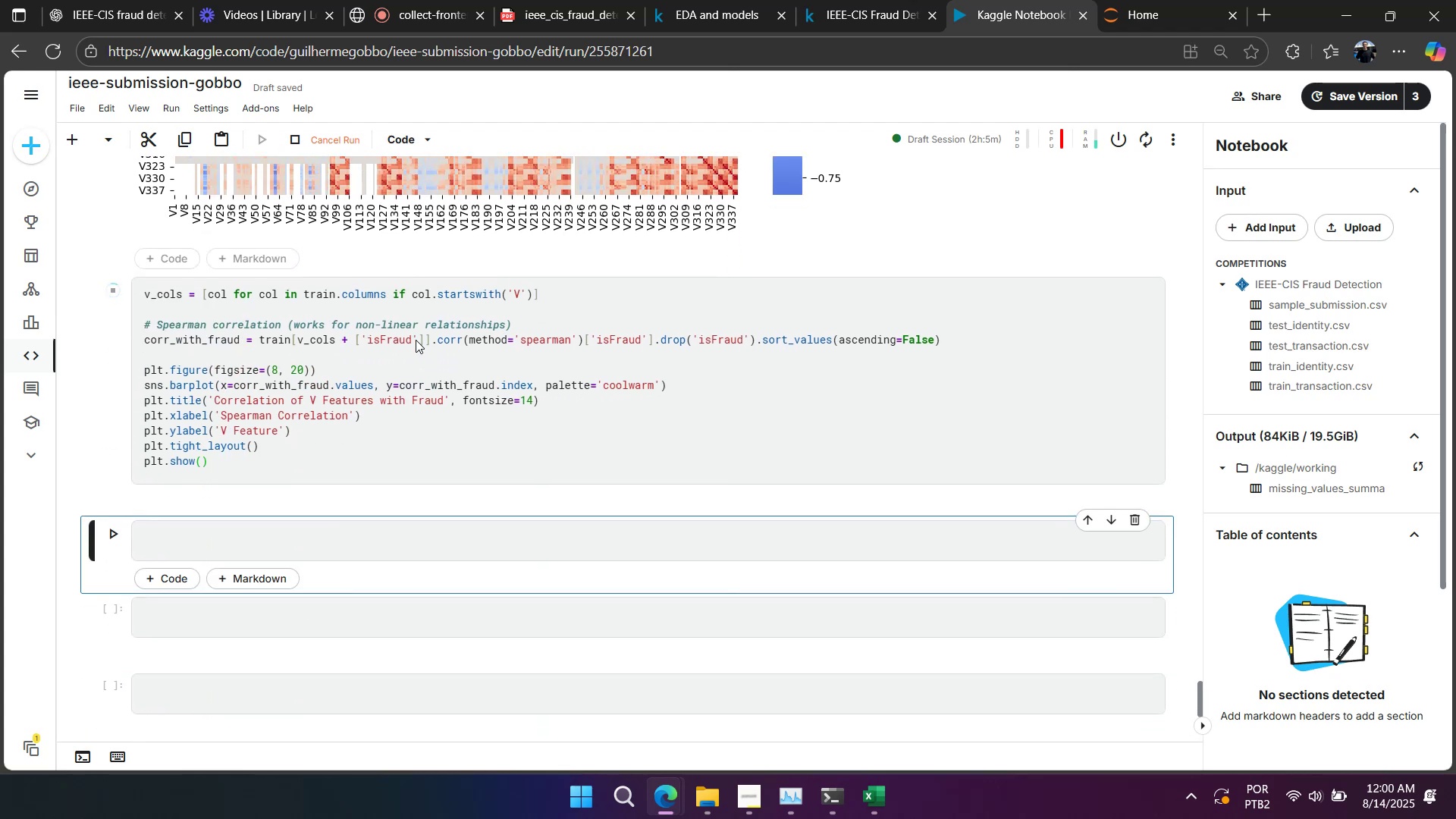 
scroll: coordinate [406, 316], scroll_direction: up, amount: 8.0
 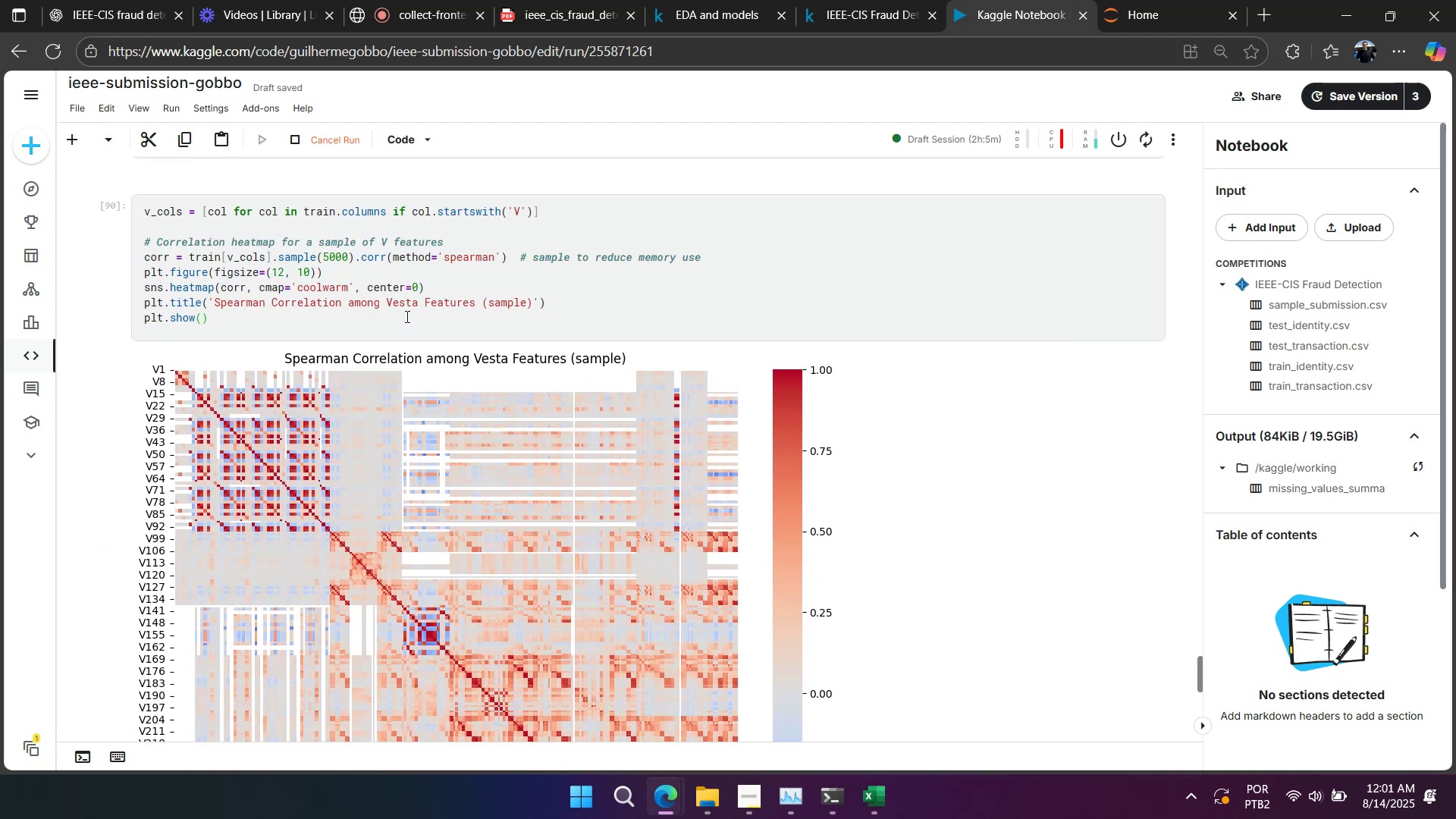 
scroll: coordinate [405, 316], scroll_direction: down, amount: 8.0
 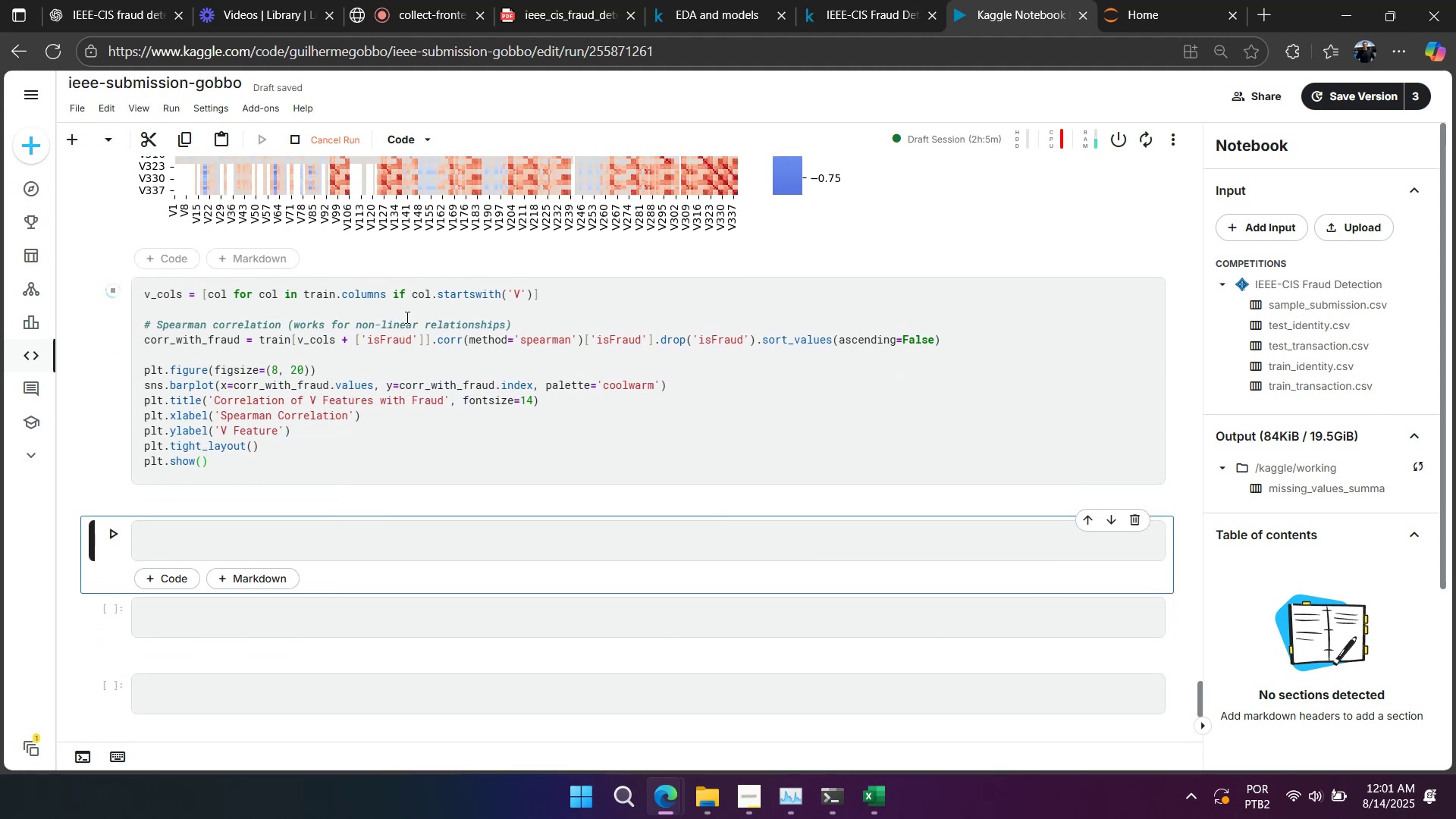 
left_click([778, 792])
 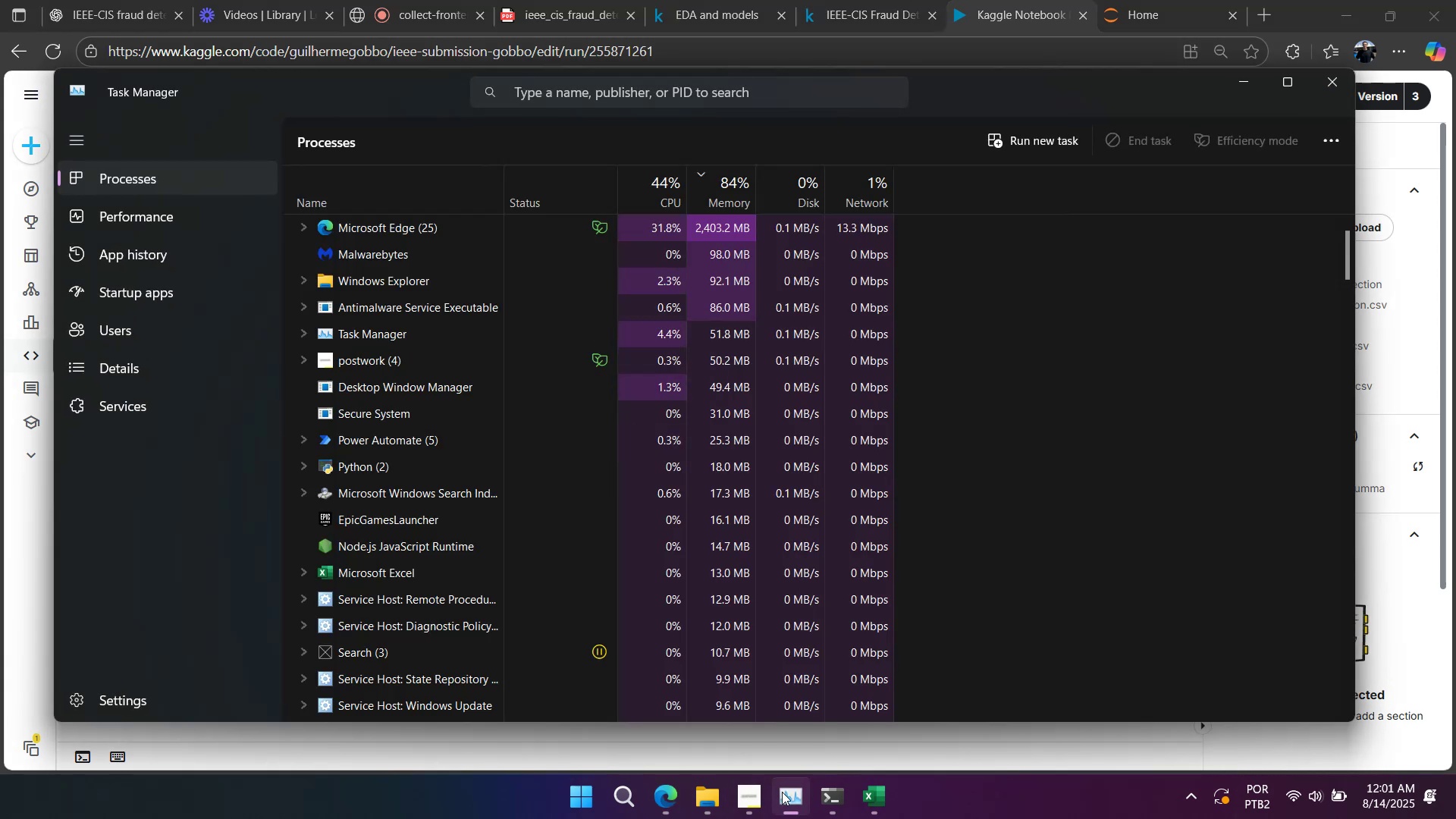 
left_click([782, 792])
 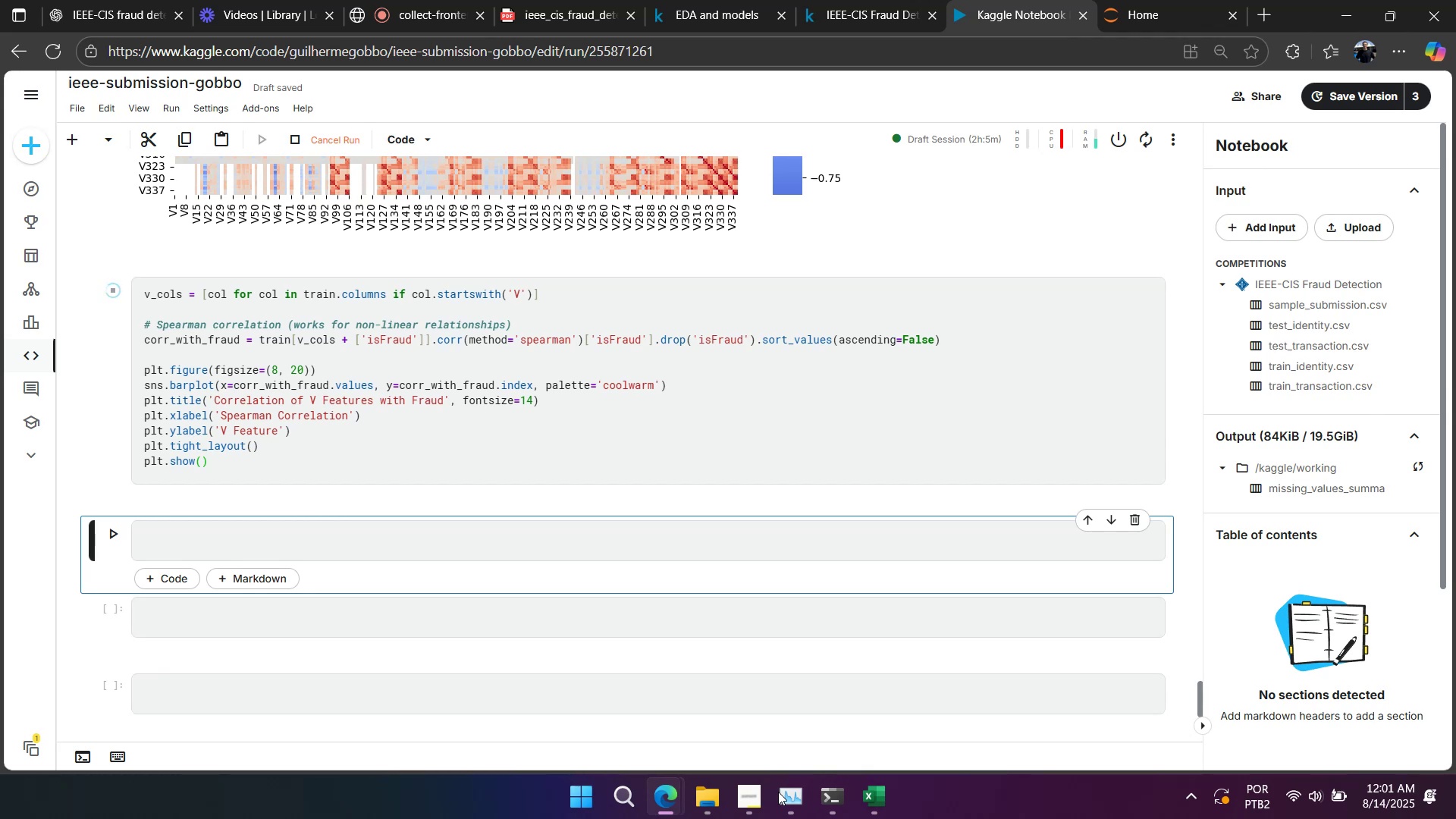 
wait(23.15)
 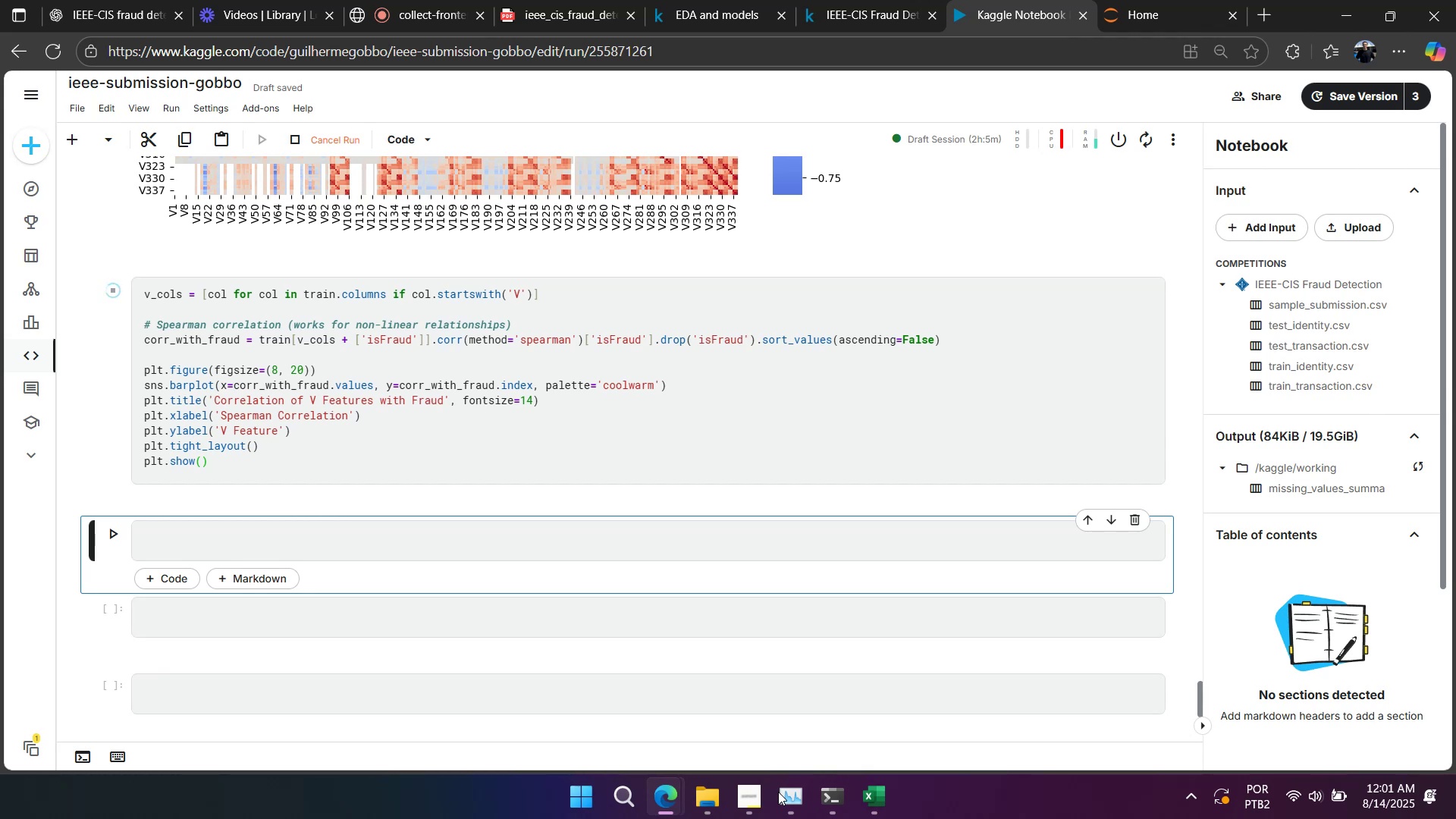 
right_click([736, 278])
 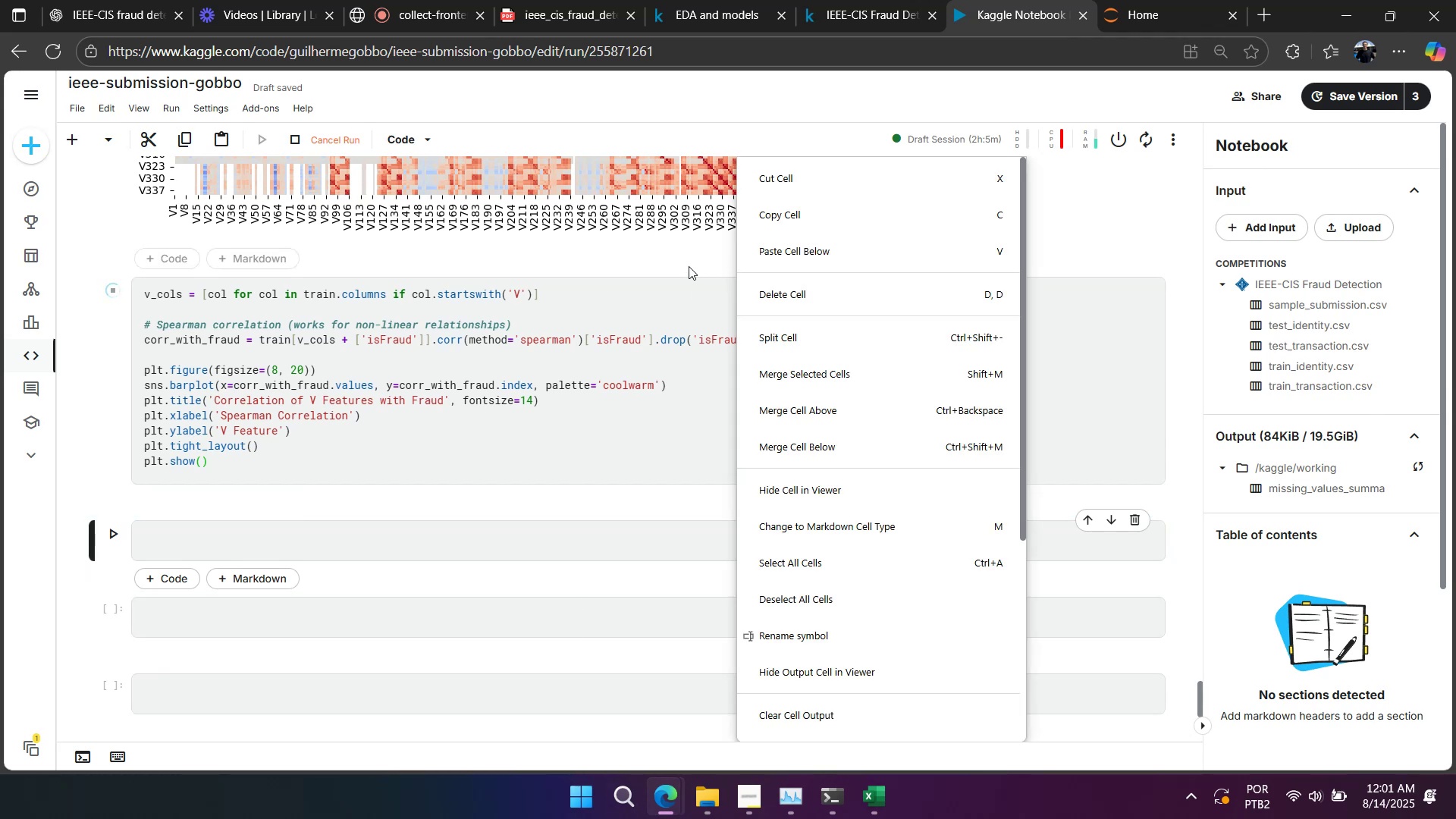 
left_click([687, 265])
 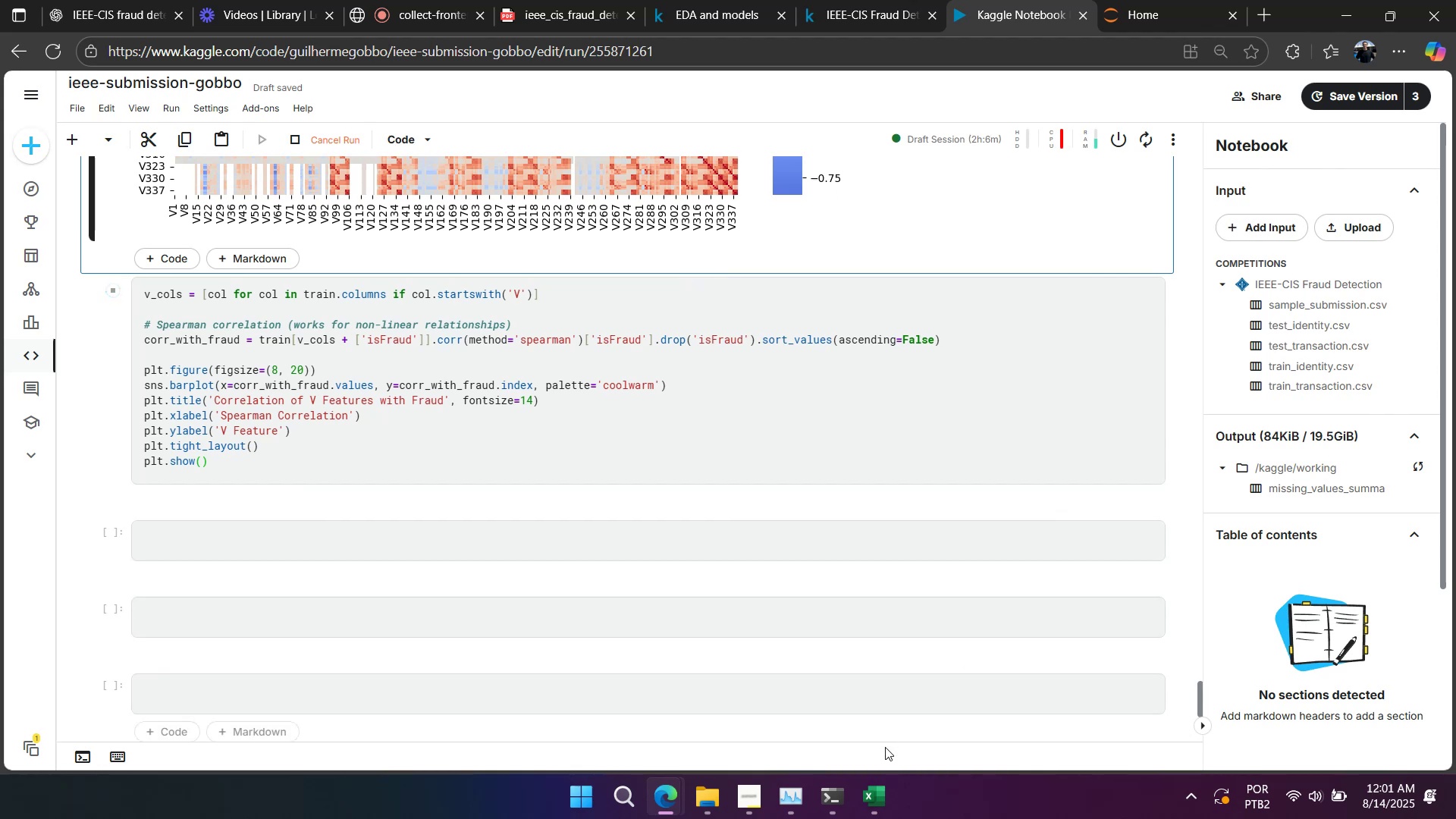 
left_click([871, 755])
 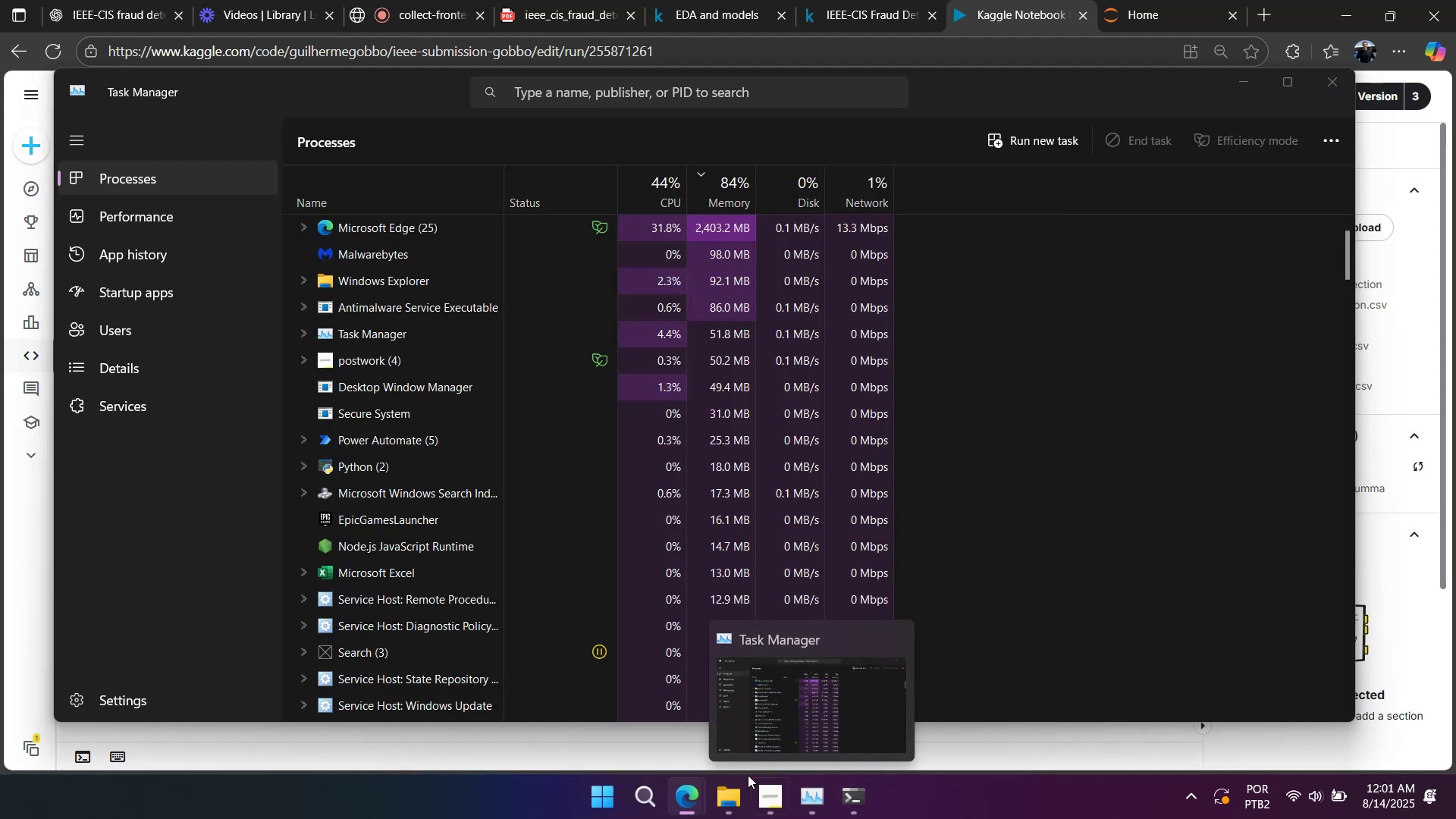 
left_click([733, 791])
 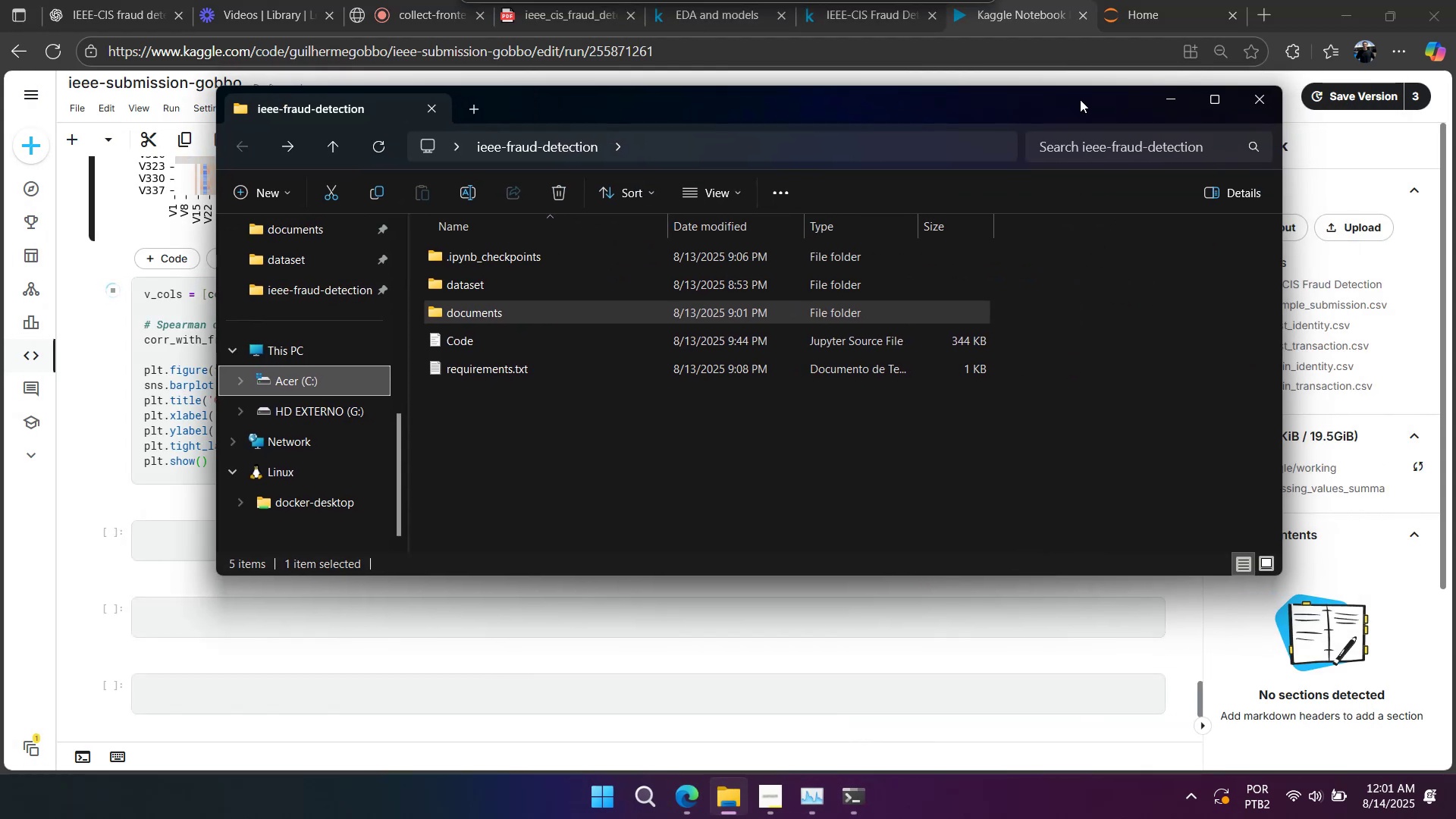 
left_click([1250, 90])
 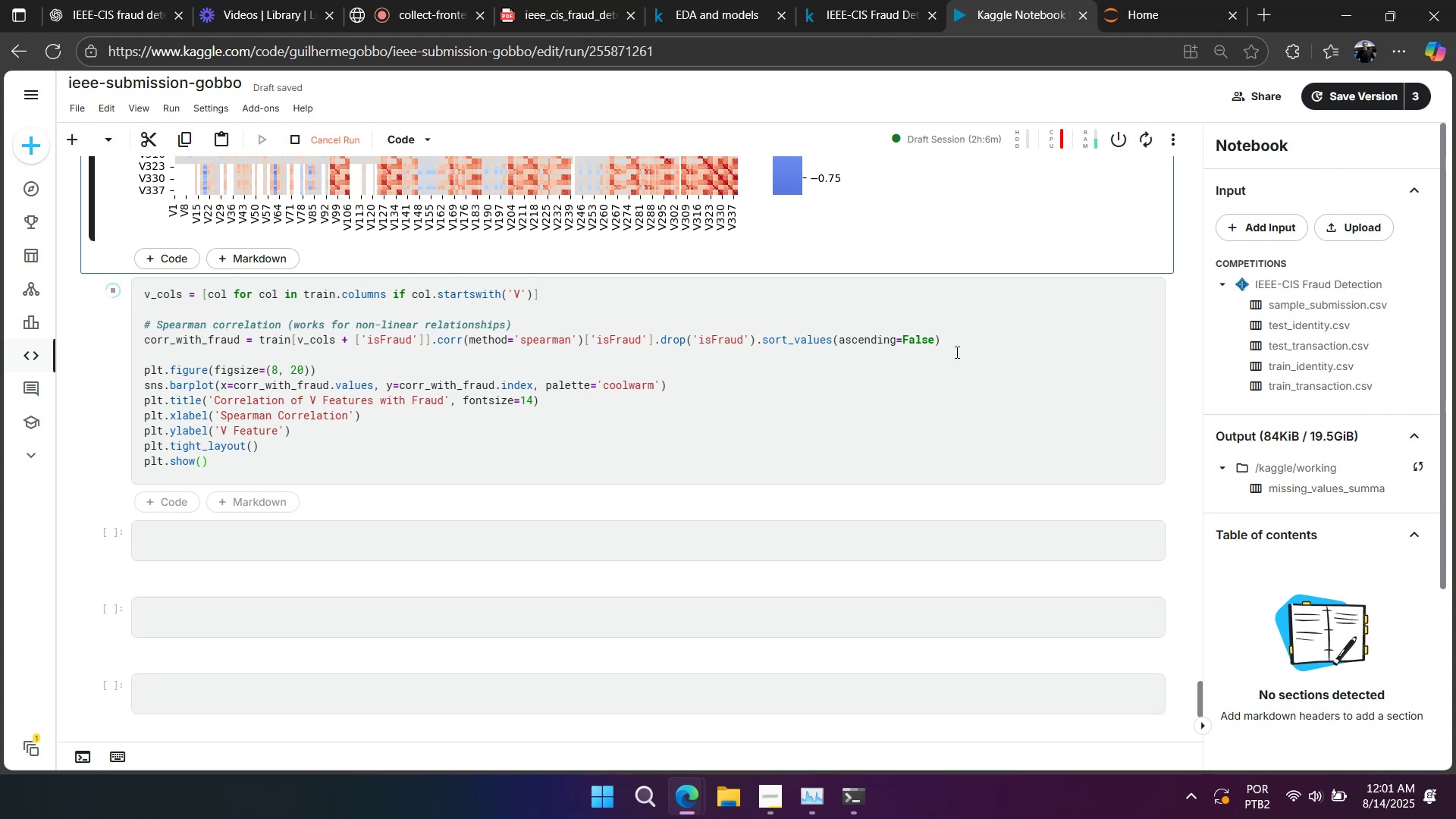 
left_click([818, 340])
 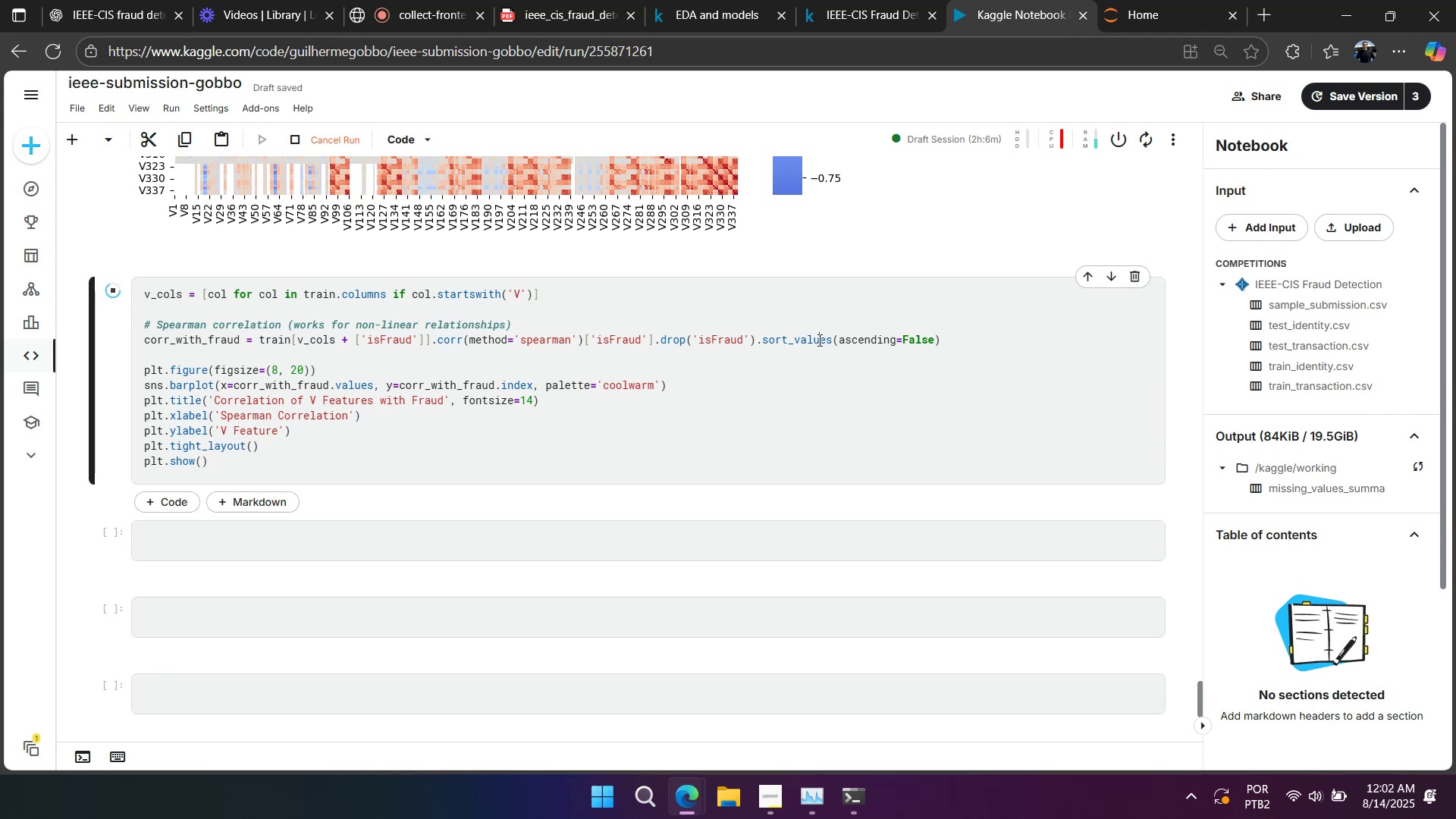 
wait(47.74)
 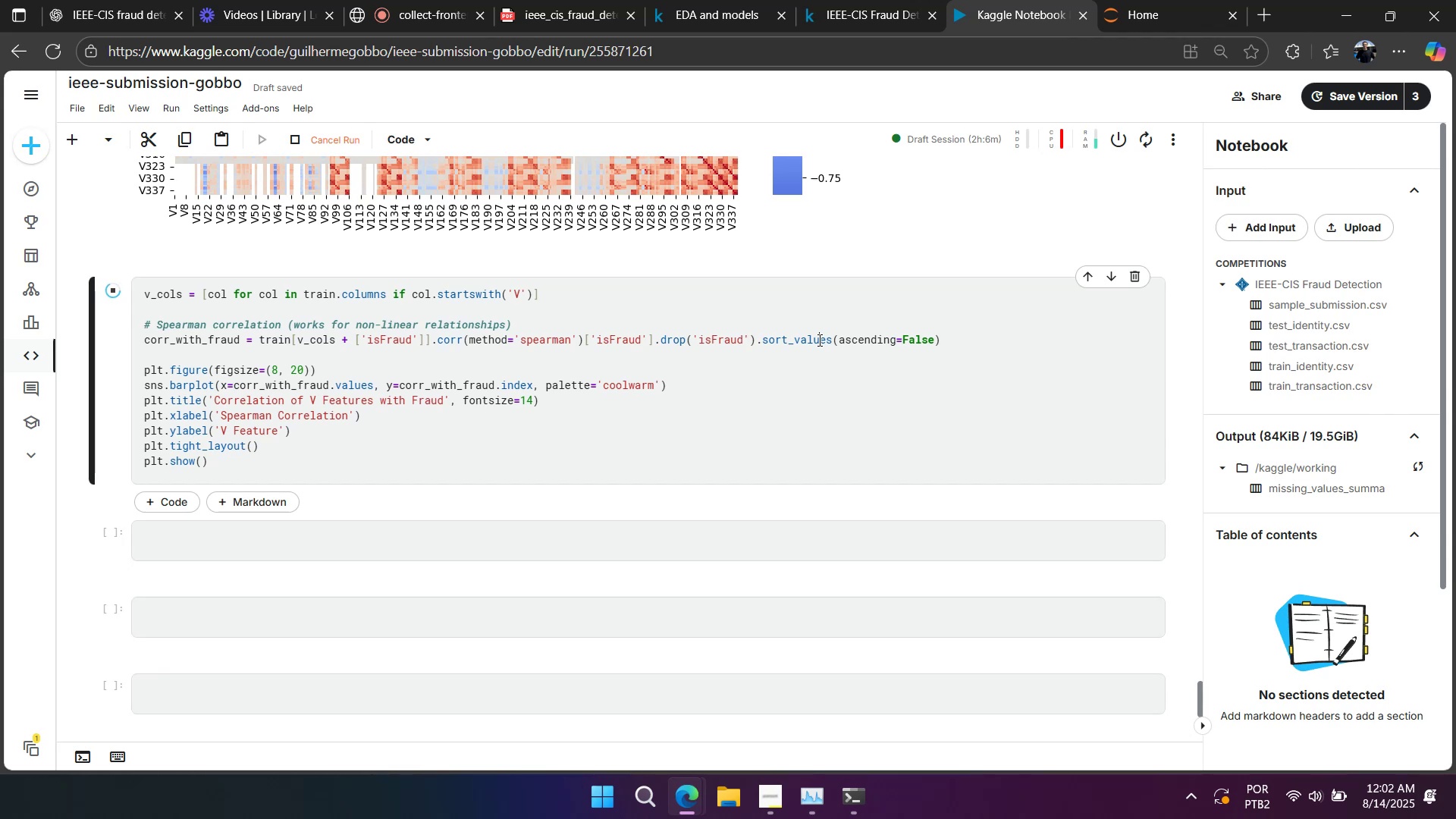 
left_click([578, 334])
 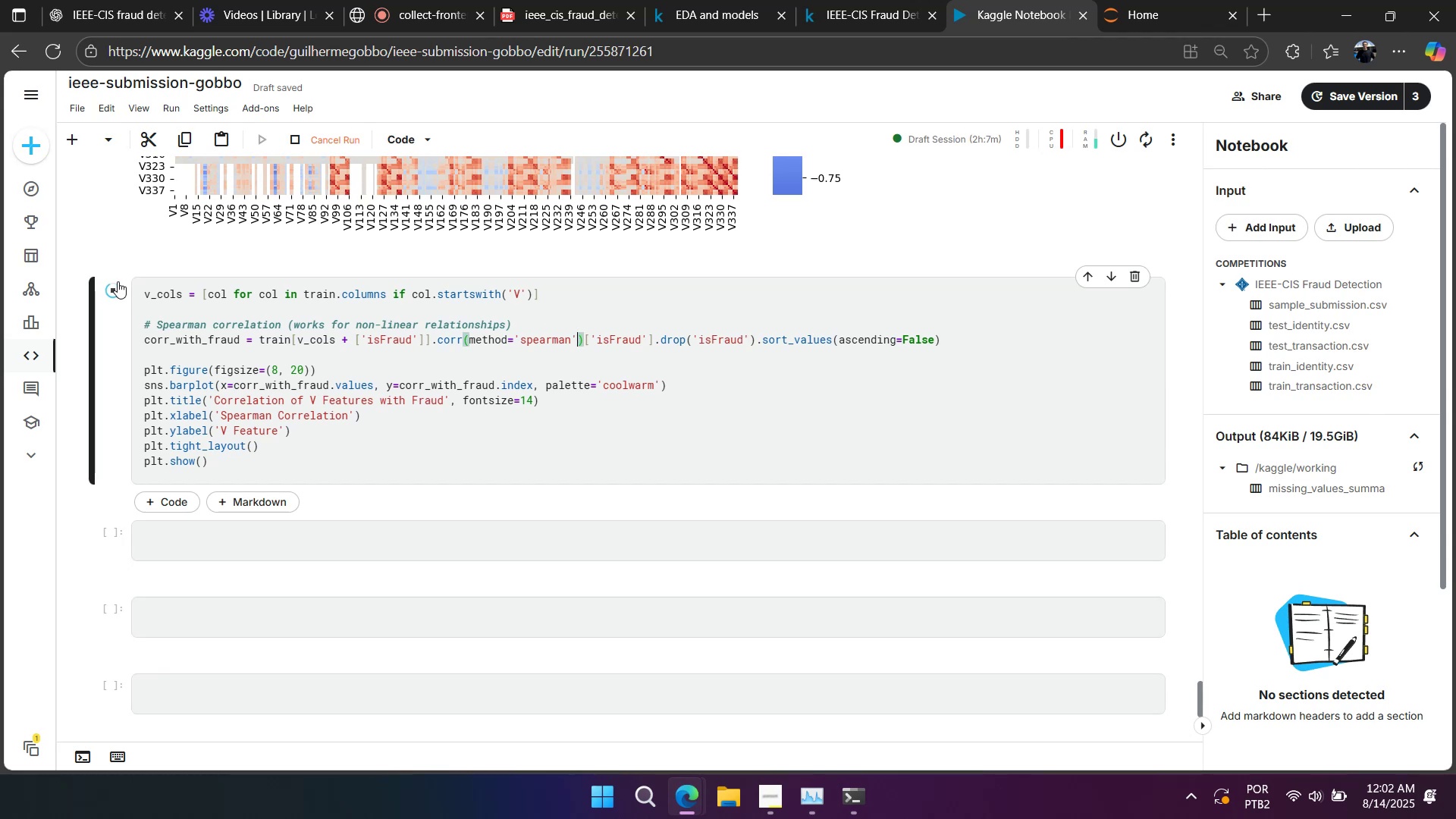 
left_click([106, 287])
 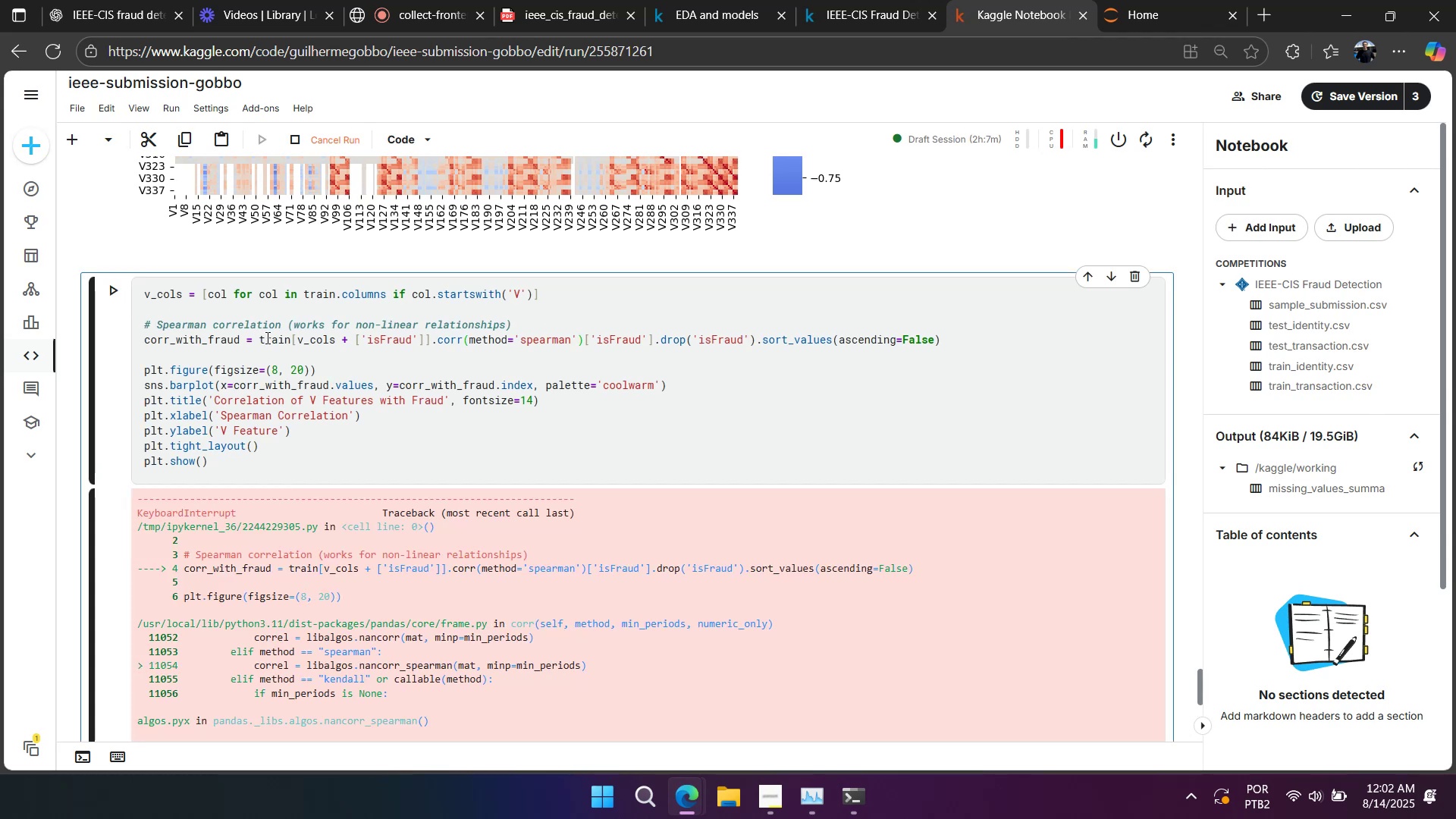 
left_click([267, 335])
 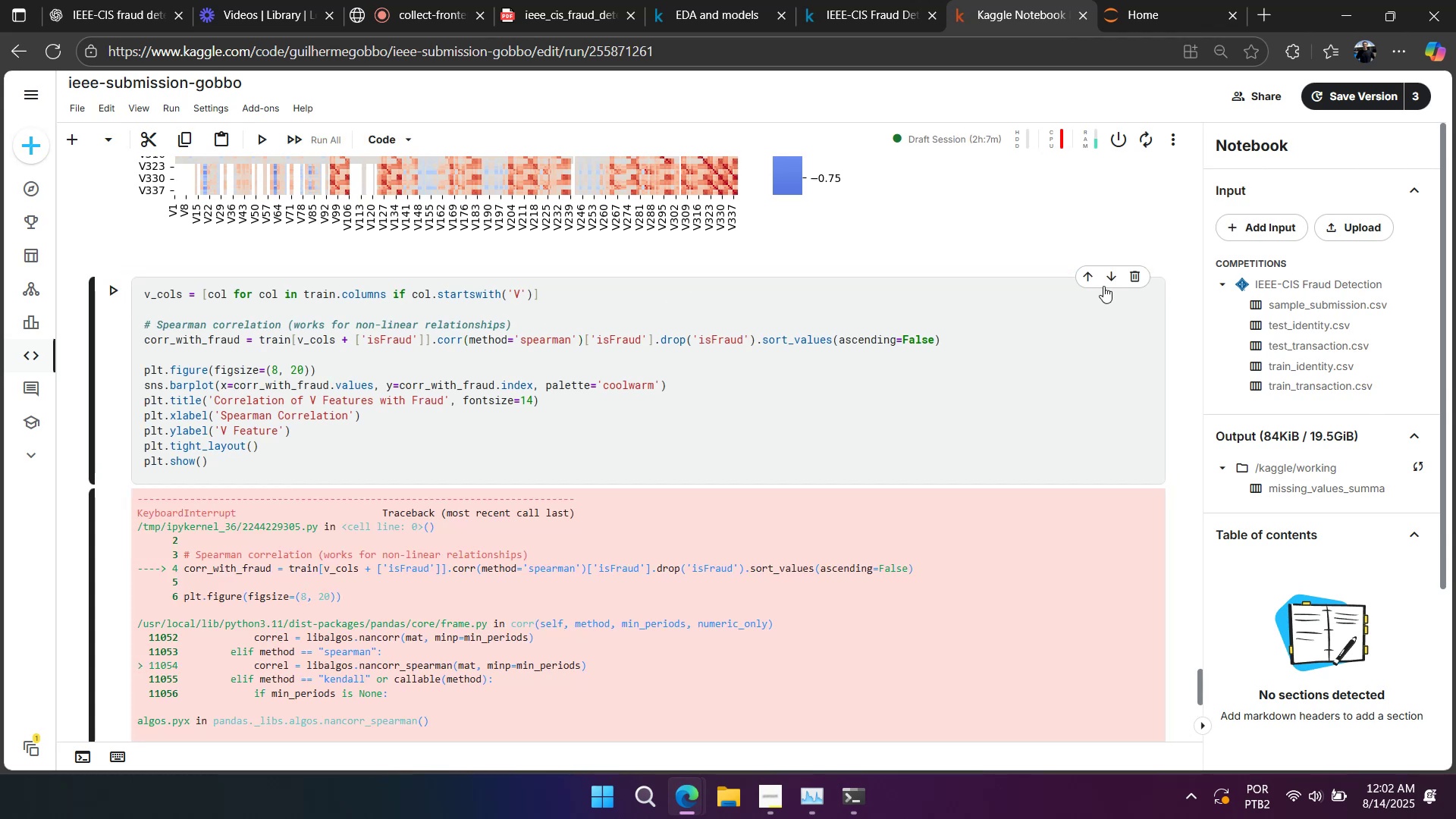 
left_click([1130, 278])
 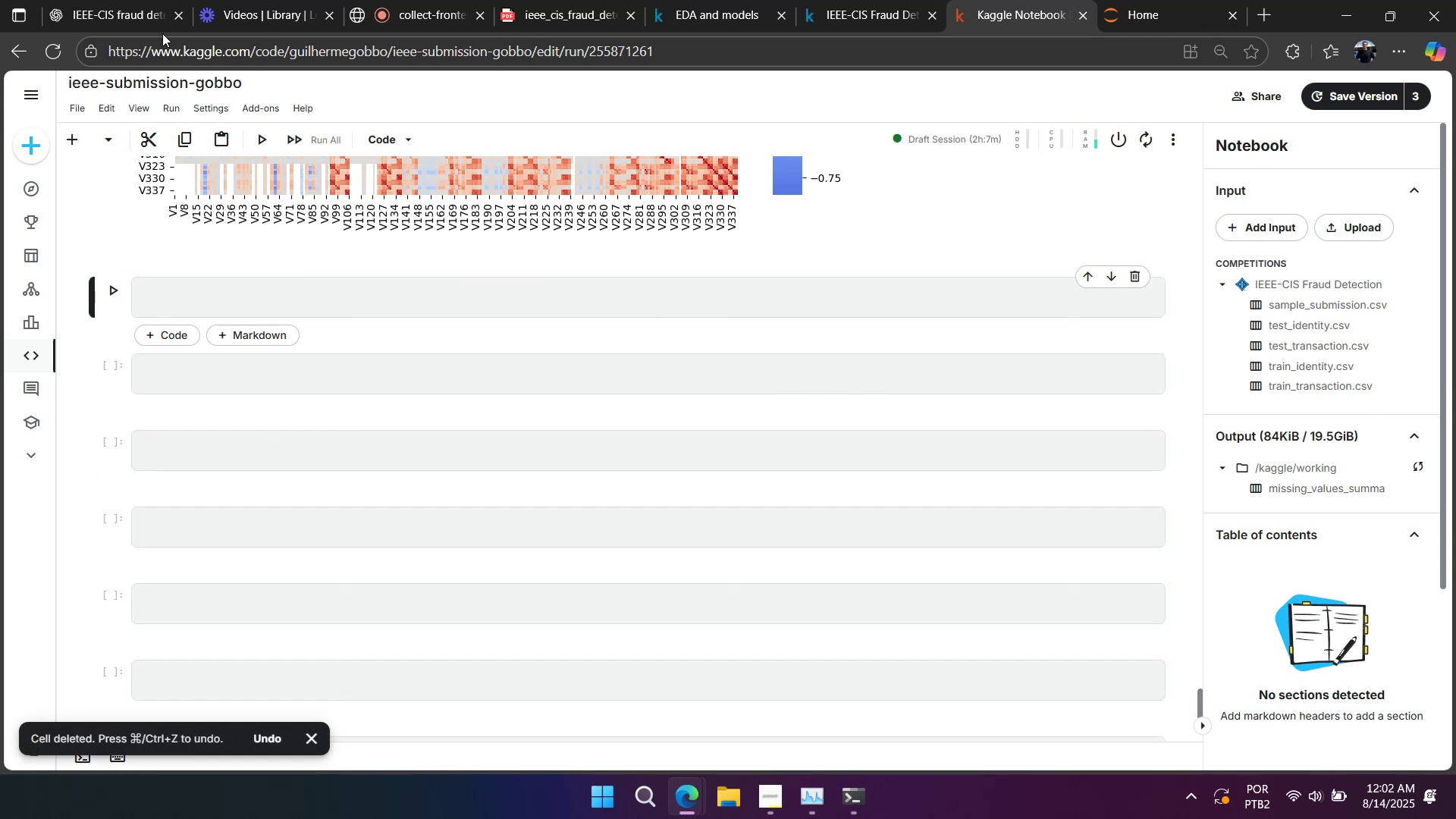 
left_click([130, 13])
 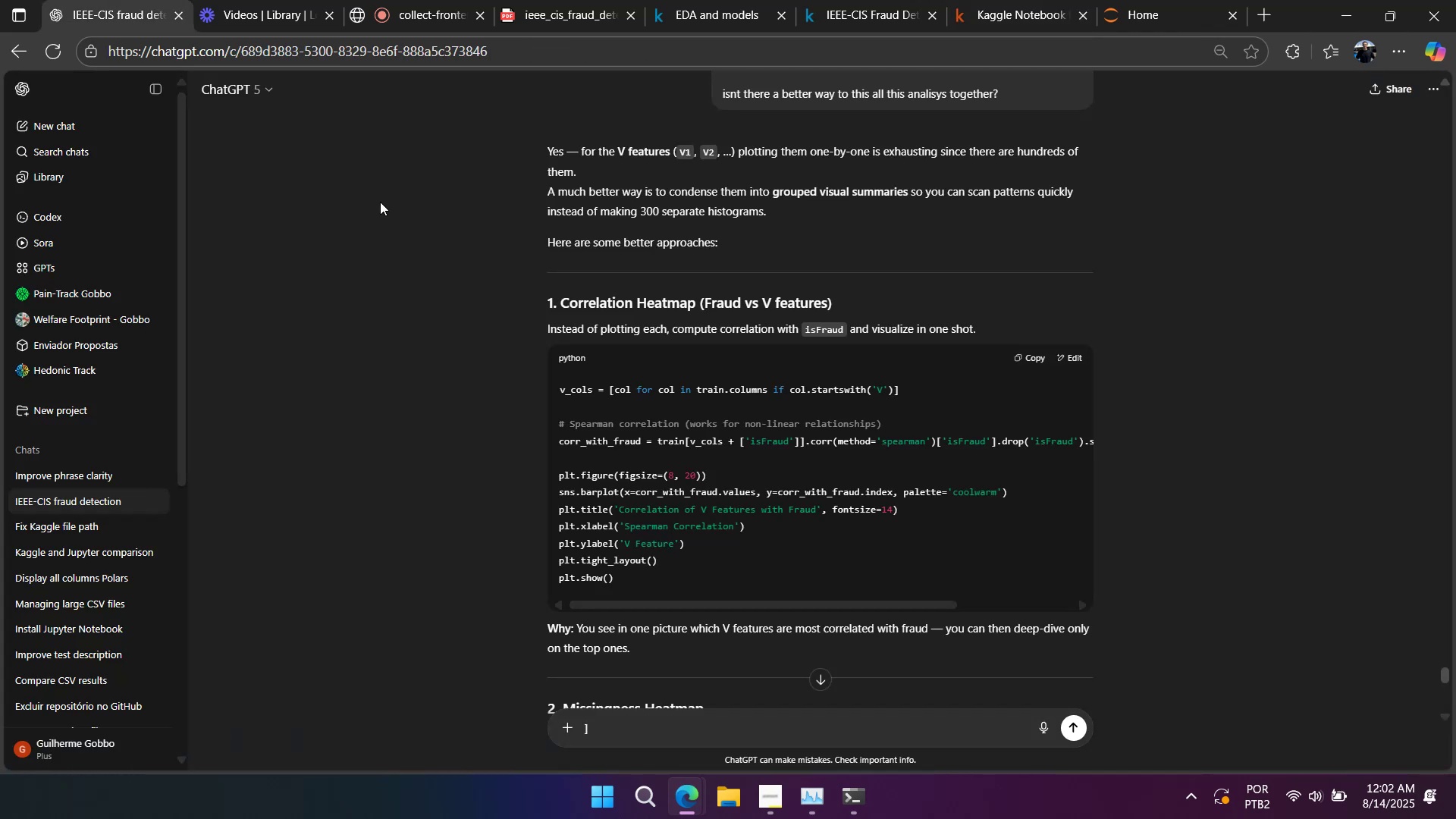 
scroll: coordinate [636, 362], scroll_direction: up, amount: 99.0
 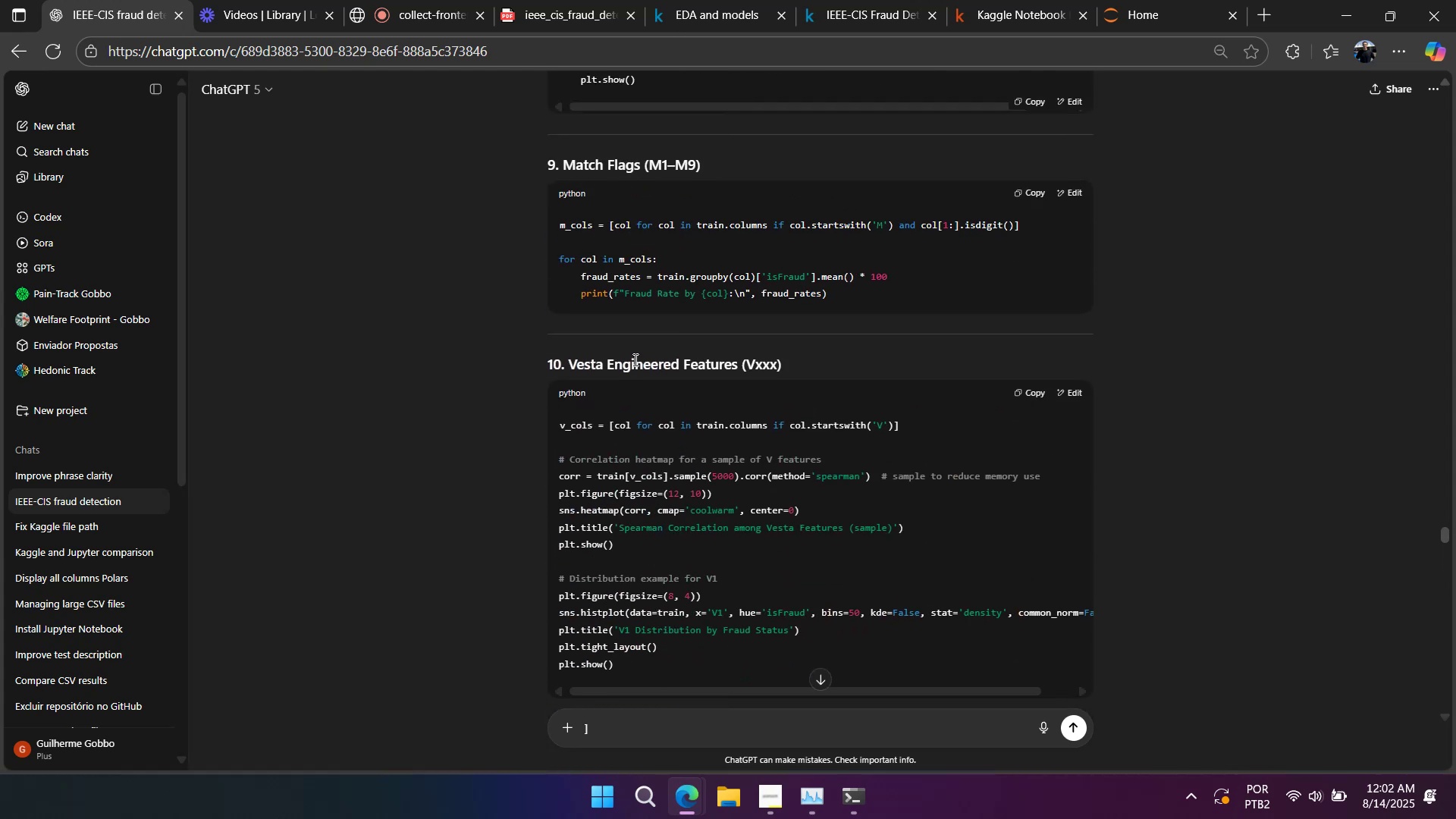 
scroll: coordinate [633, 359], scroll_direction: down, amount: 7.0
 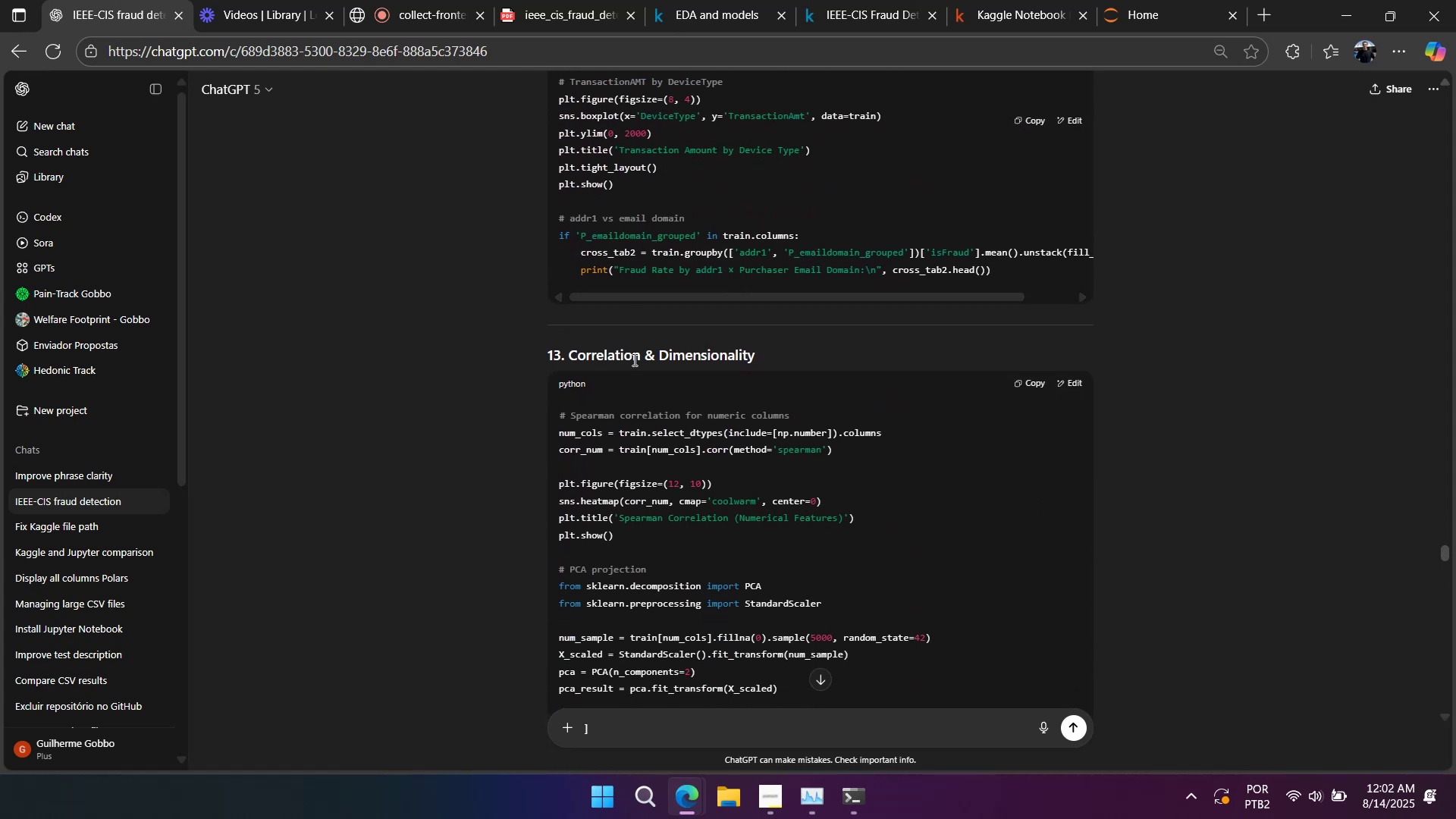 
scroll: coordinate [633, 359], scroll_direction: up, amount: 3.0
 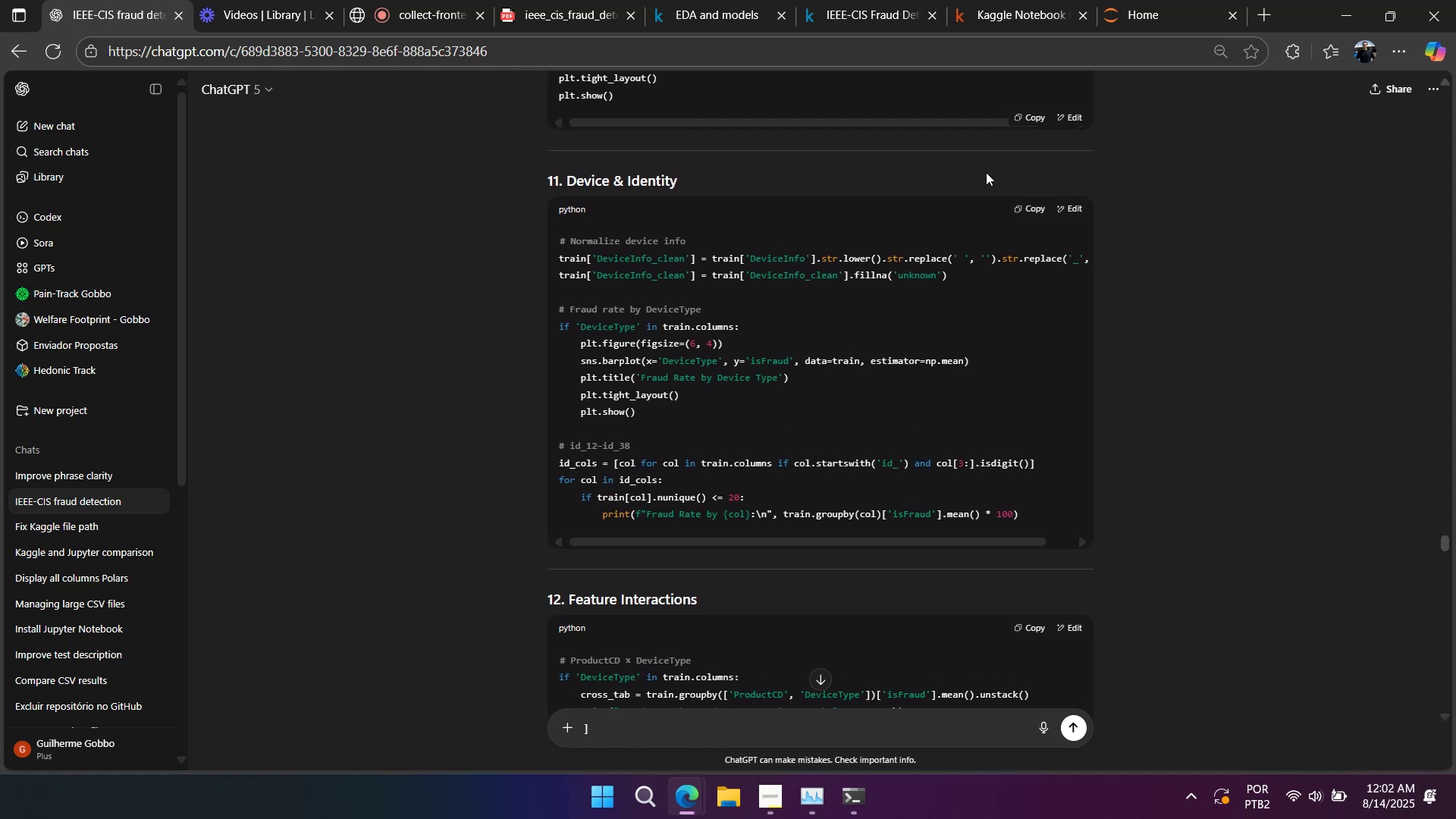 
left_click([1031, 208])
 